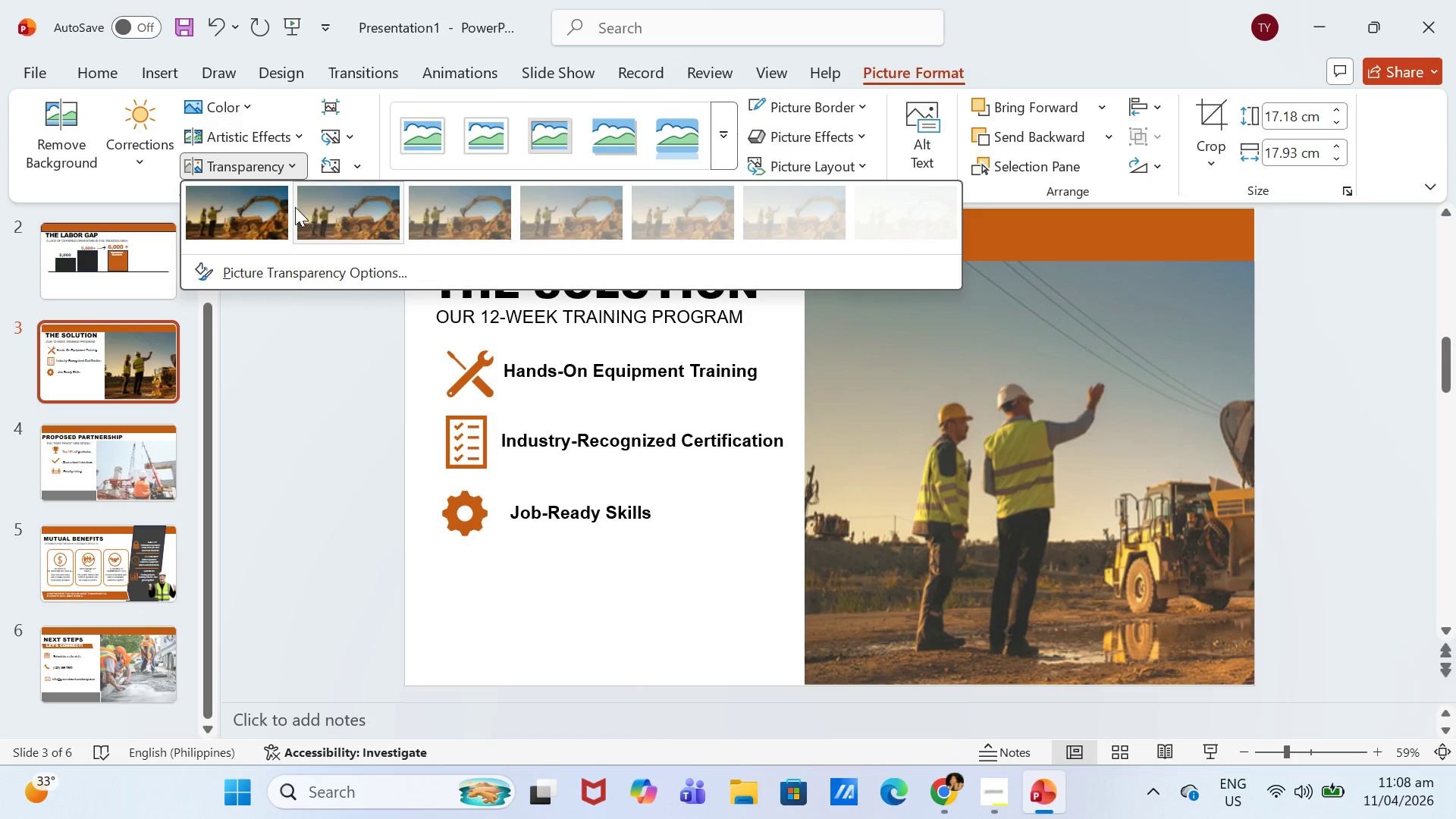 
left_click([335, 215])
 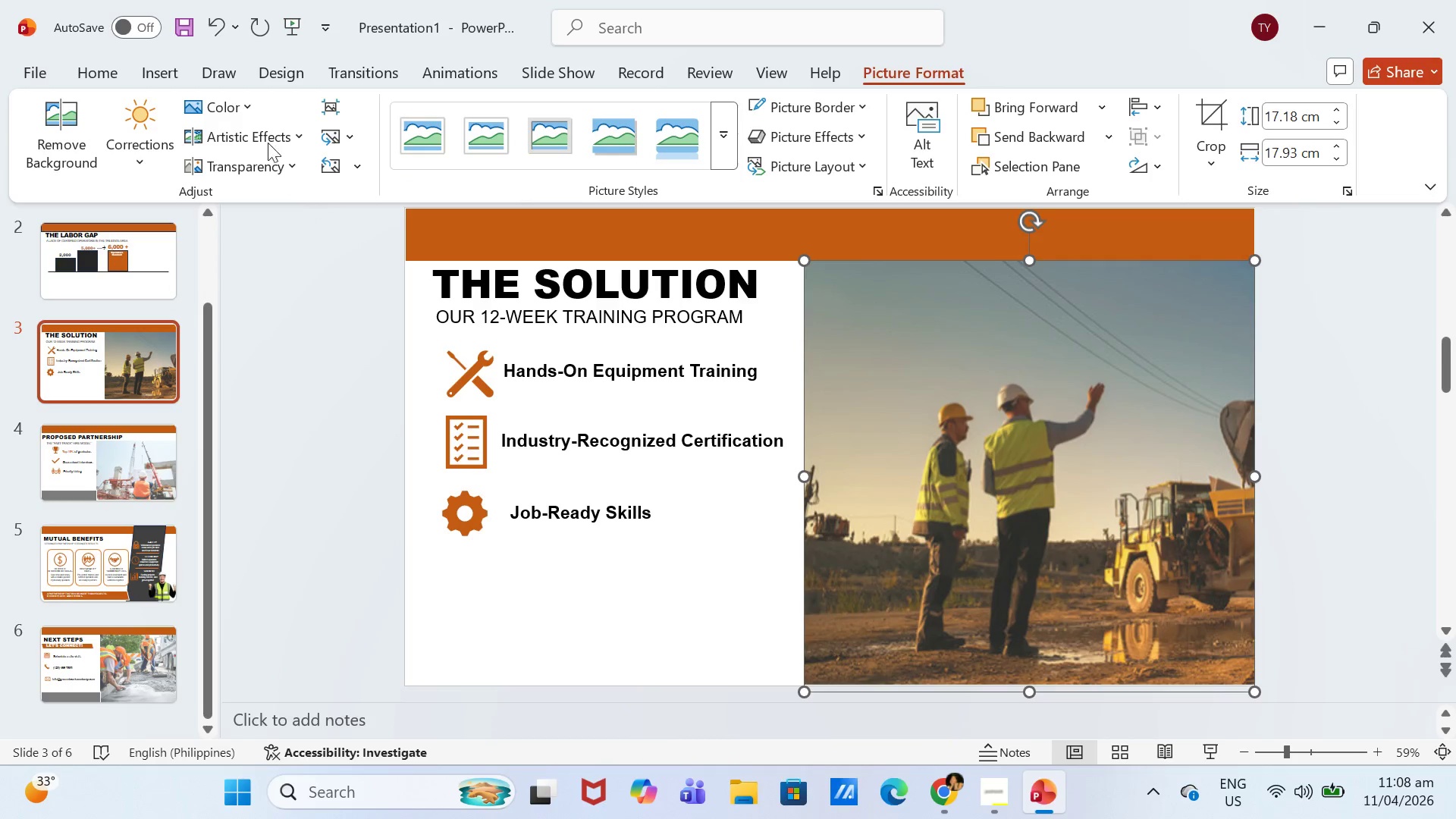 
key(Control+Z)
 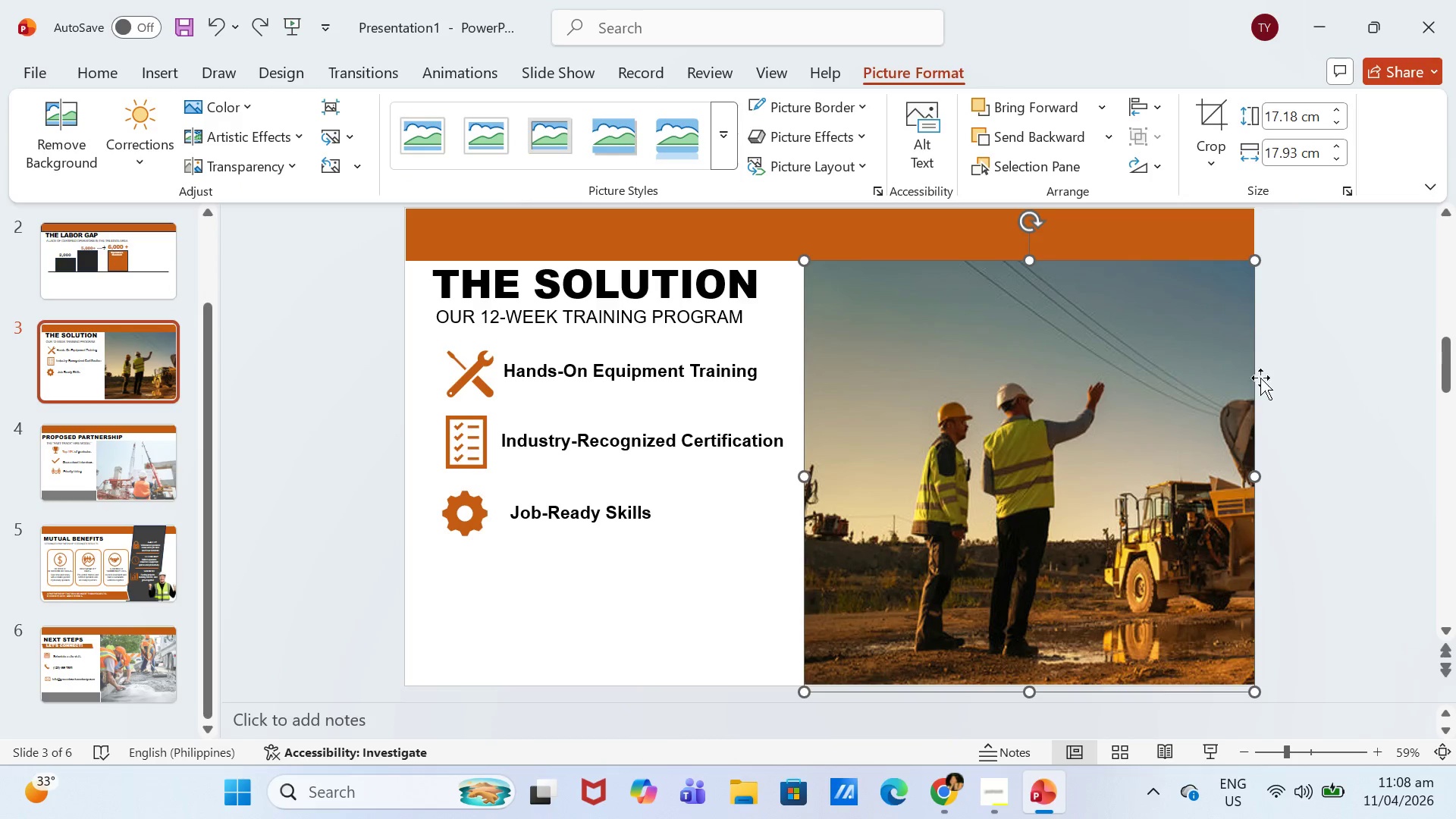 
left_click([1315, 355])
 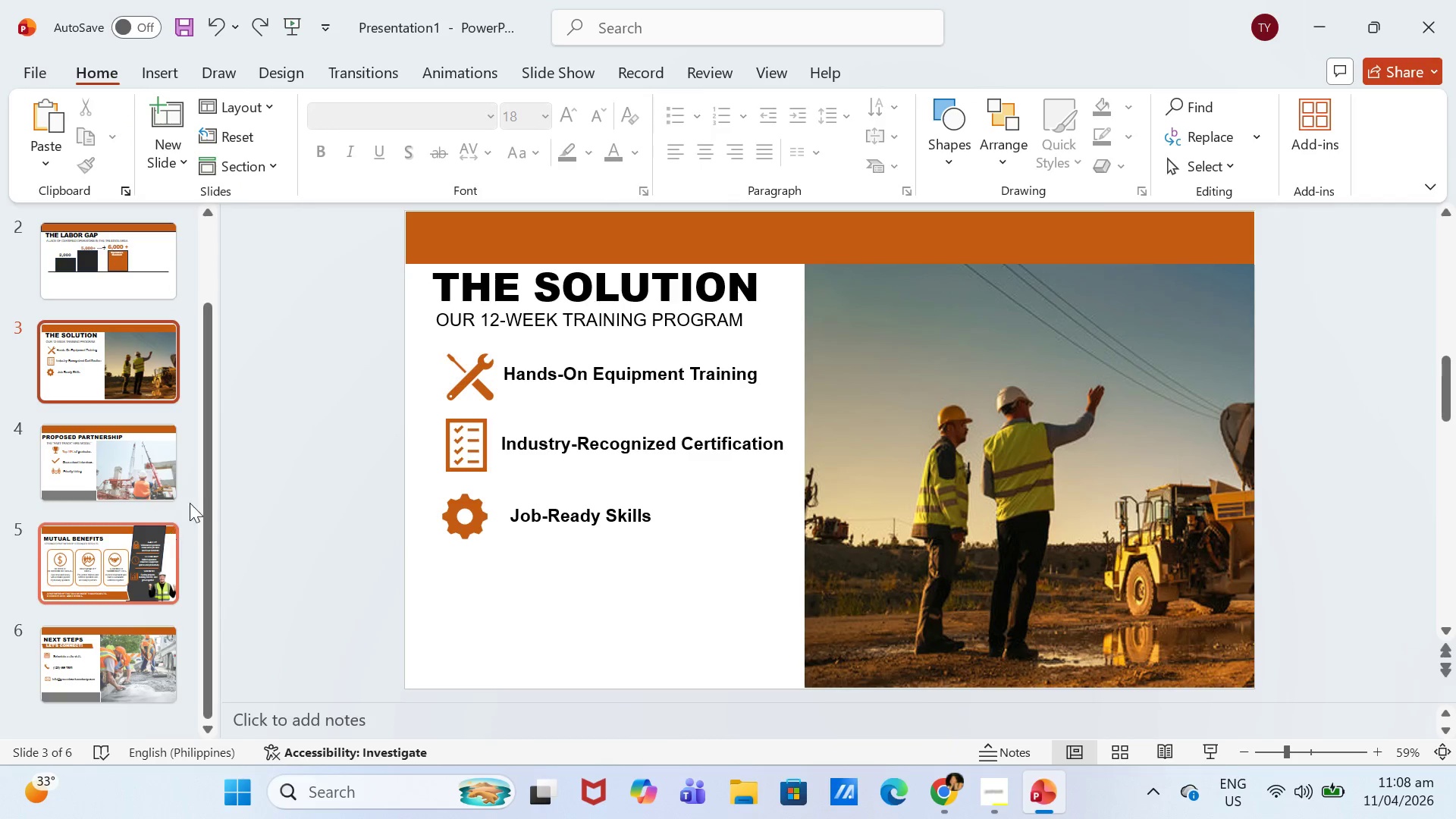 
key(Control+V)
 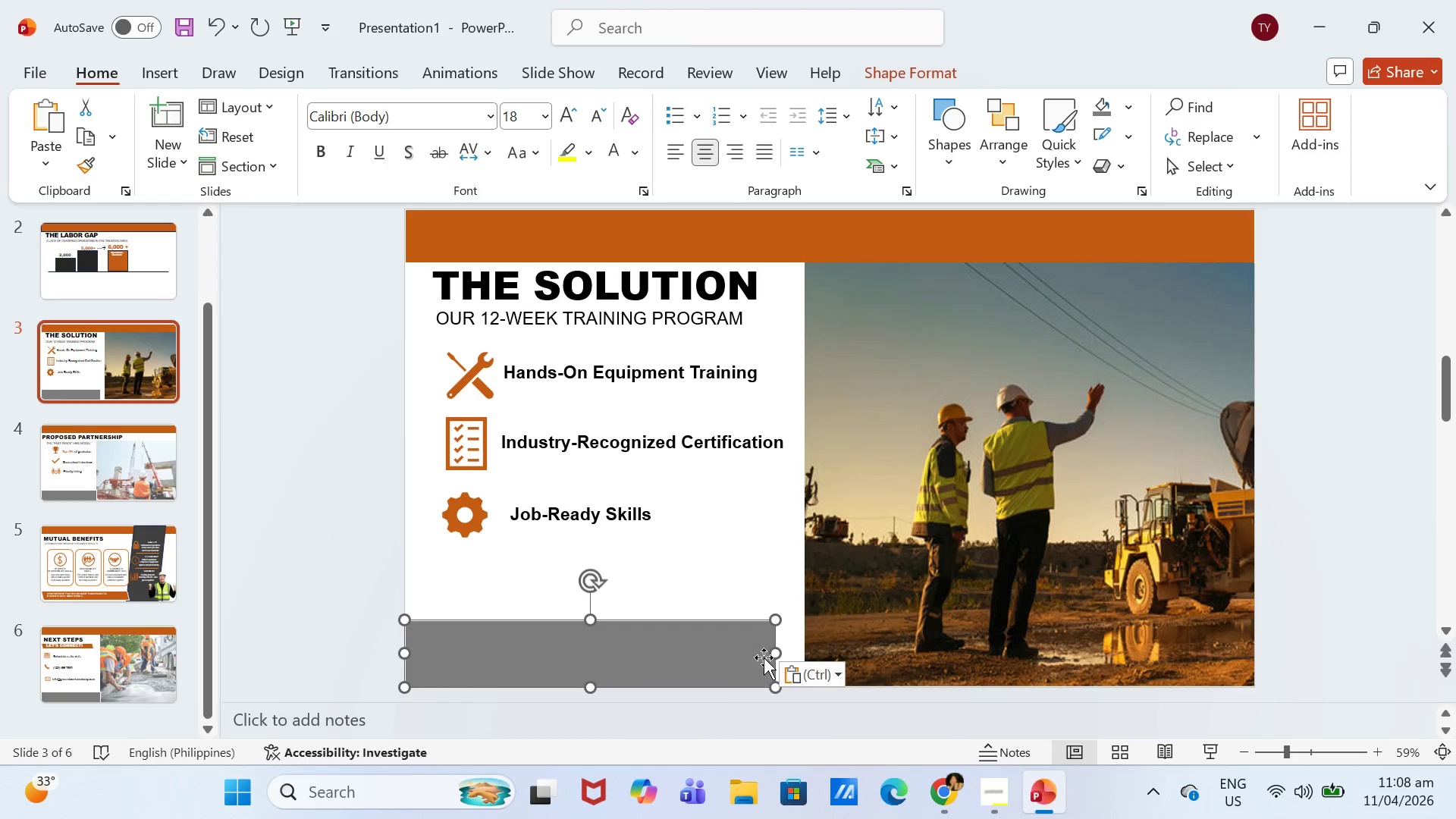 
left_click_drag(start_coordinate=[780, 659], to_coordinate=[795, 657])
 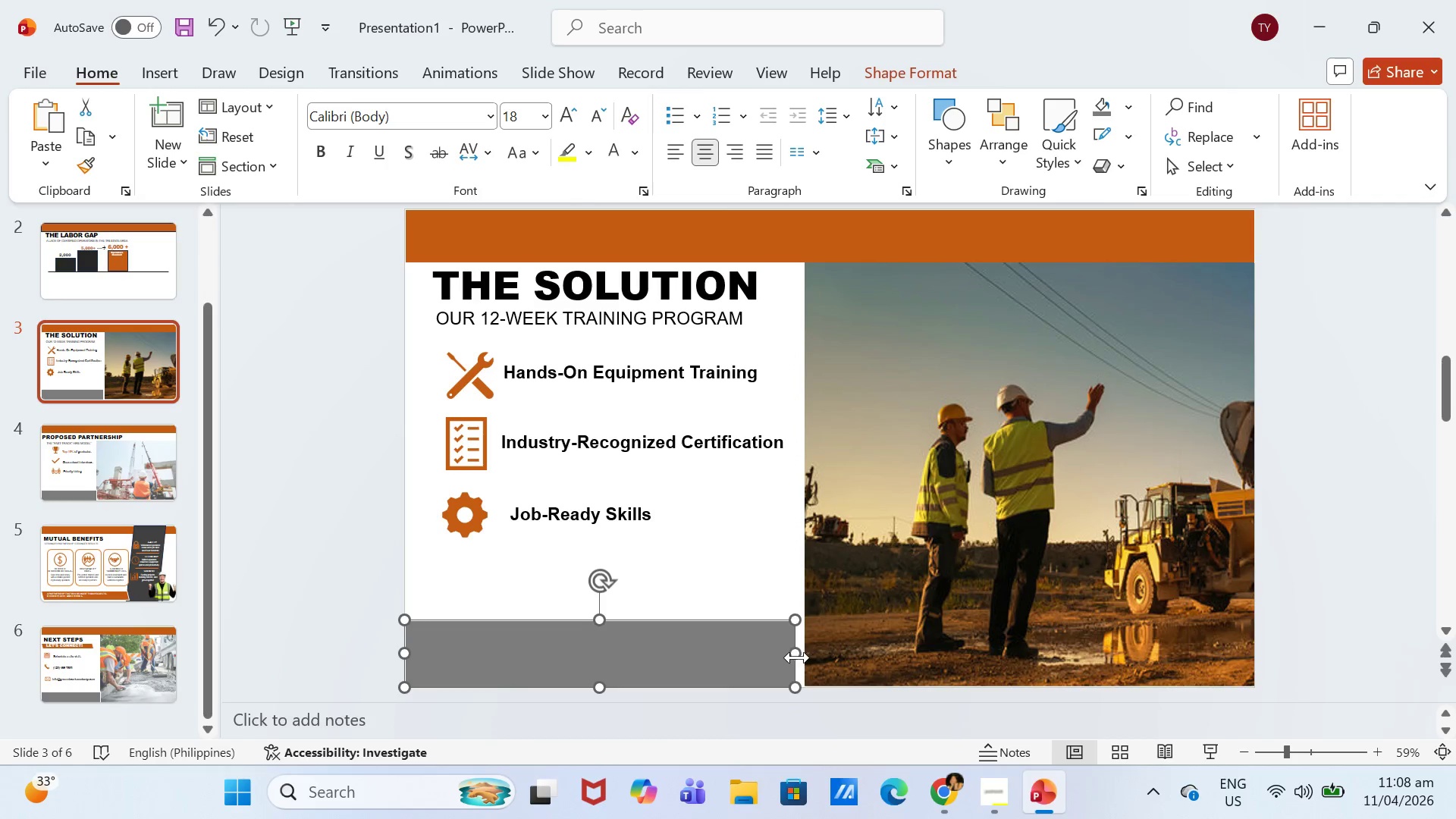 
left_click_drag(start_coordinate=[797, 657], to_coordinate=[806, 655])
 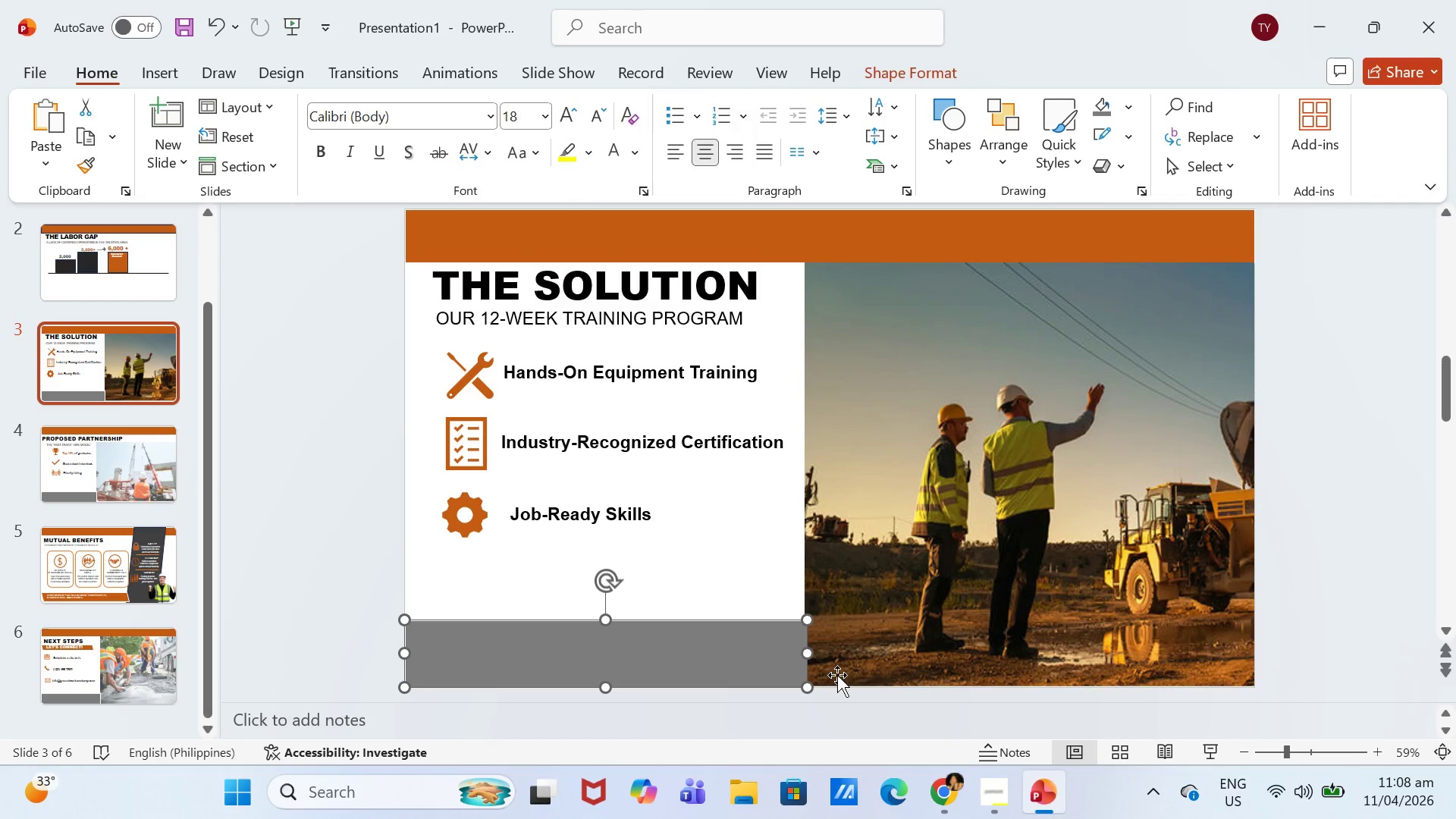 
left_click_drag(start_coordinate=[806, 658], to_coordinate=[802, 658])
 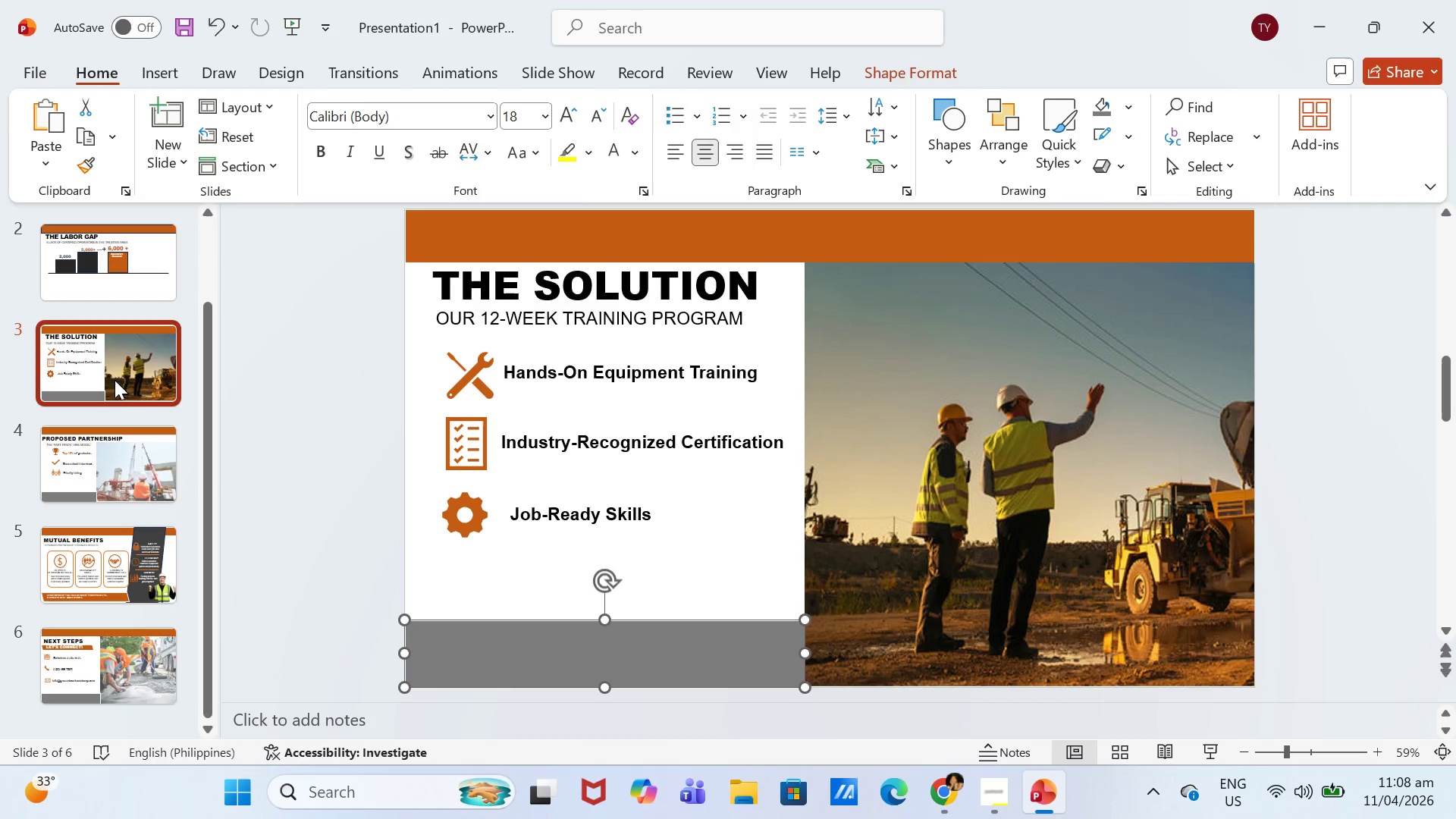 
left_click([115, 386])
 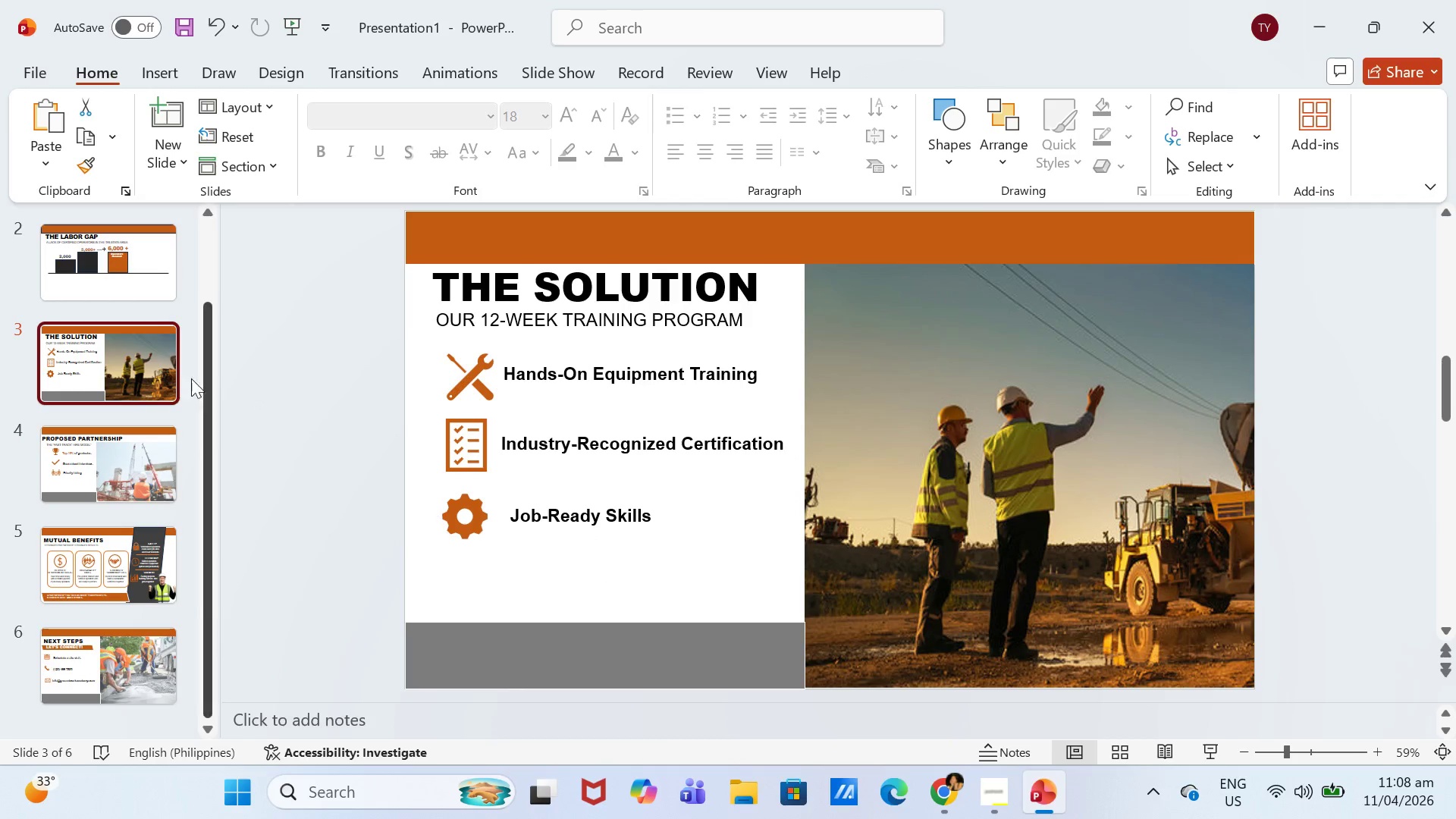 
left_click([136, 444])
 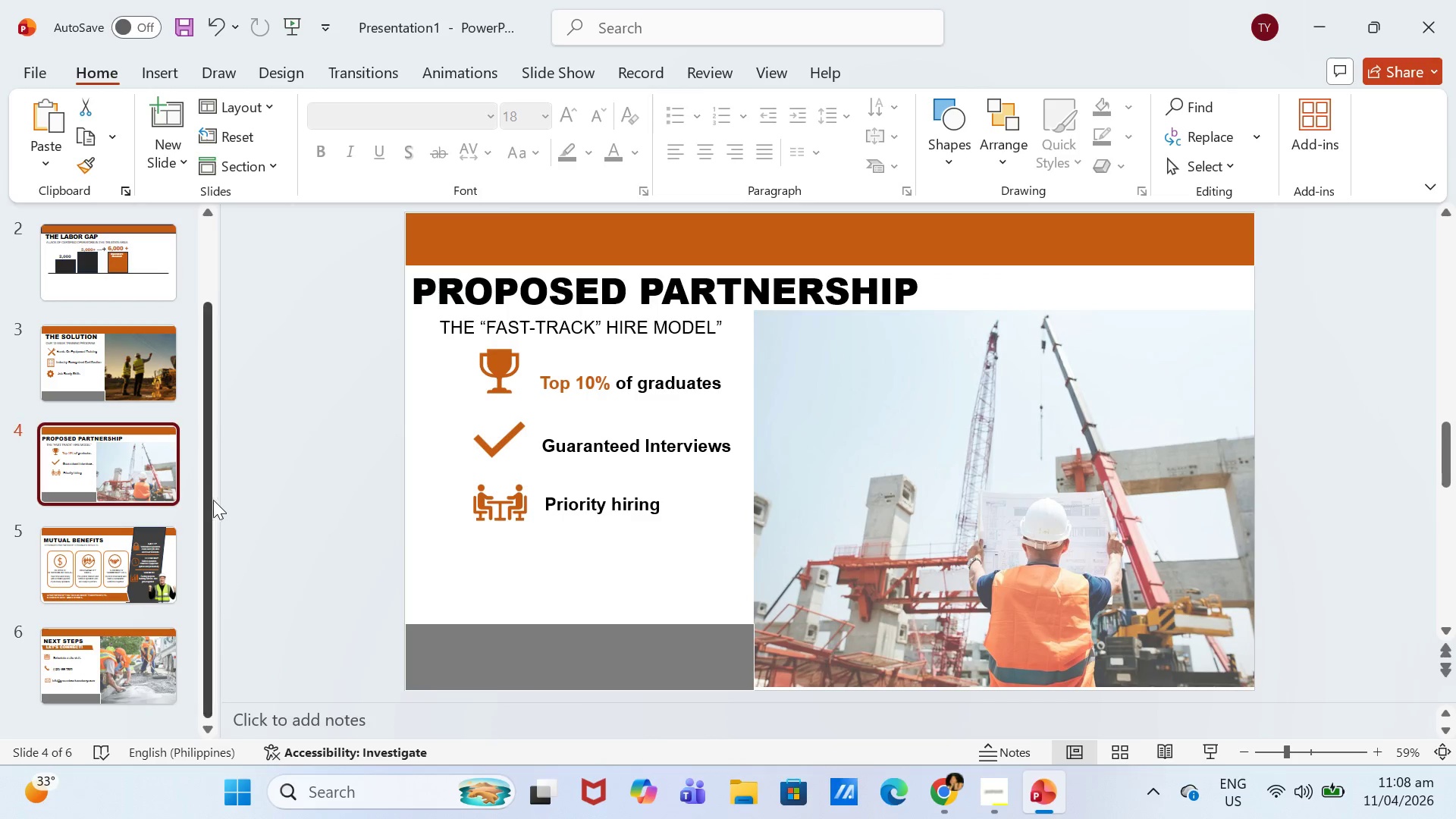 
scroll: coordinate [209, 500], scroll_direction: up, amount: 2.0
 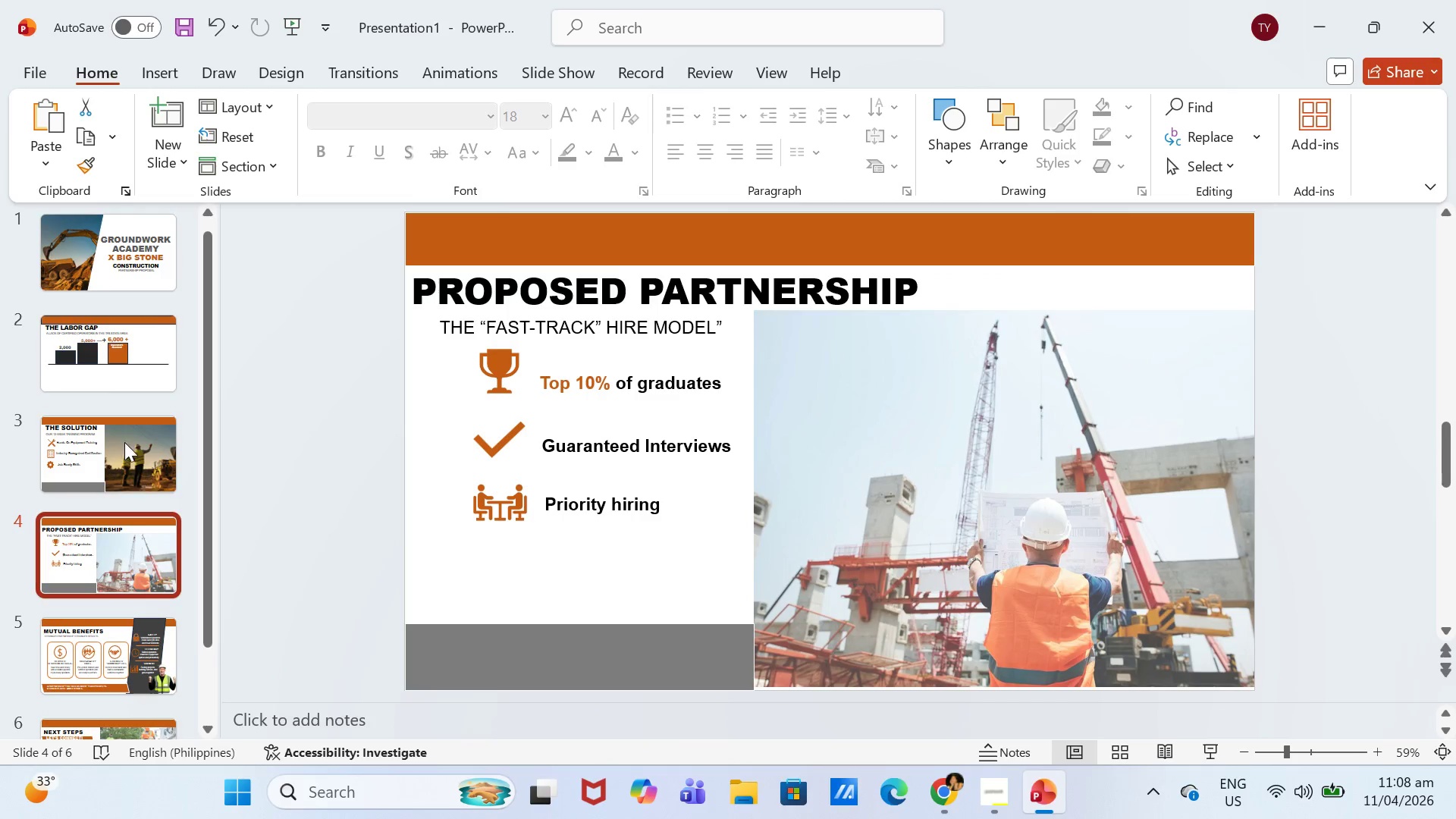 
left_click([105, 334])
 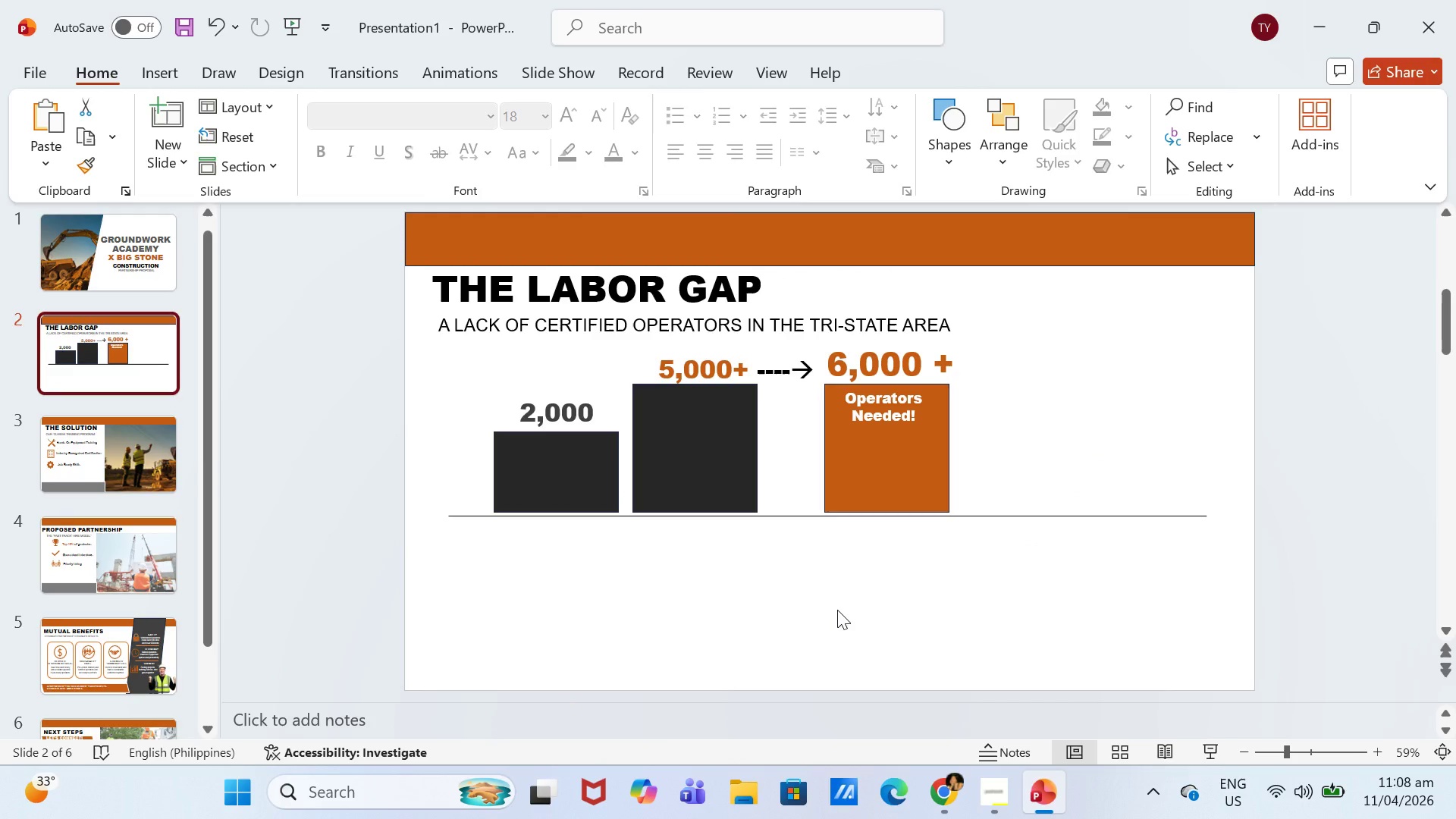 
wait(7.19)
 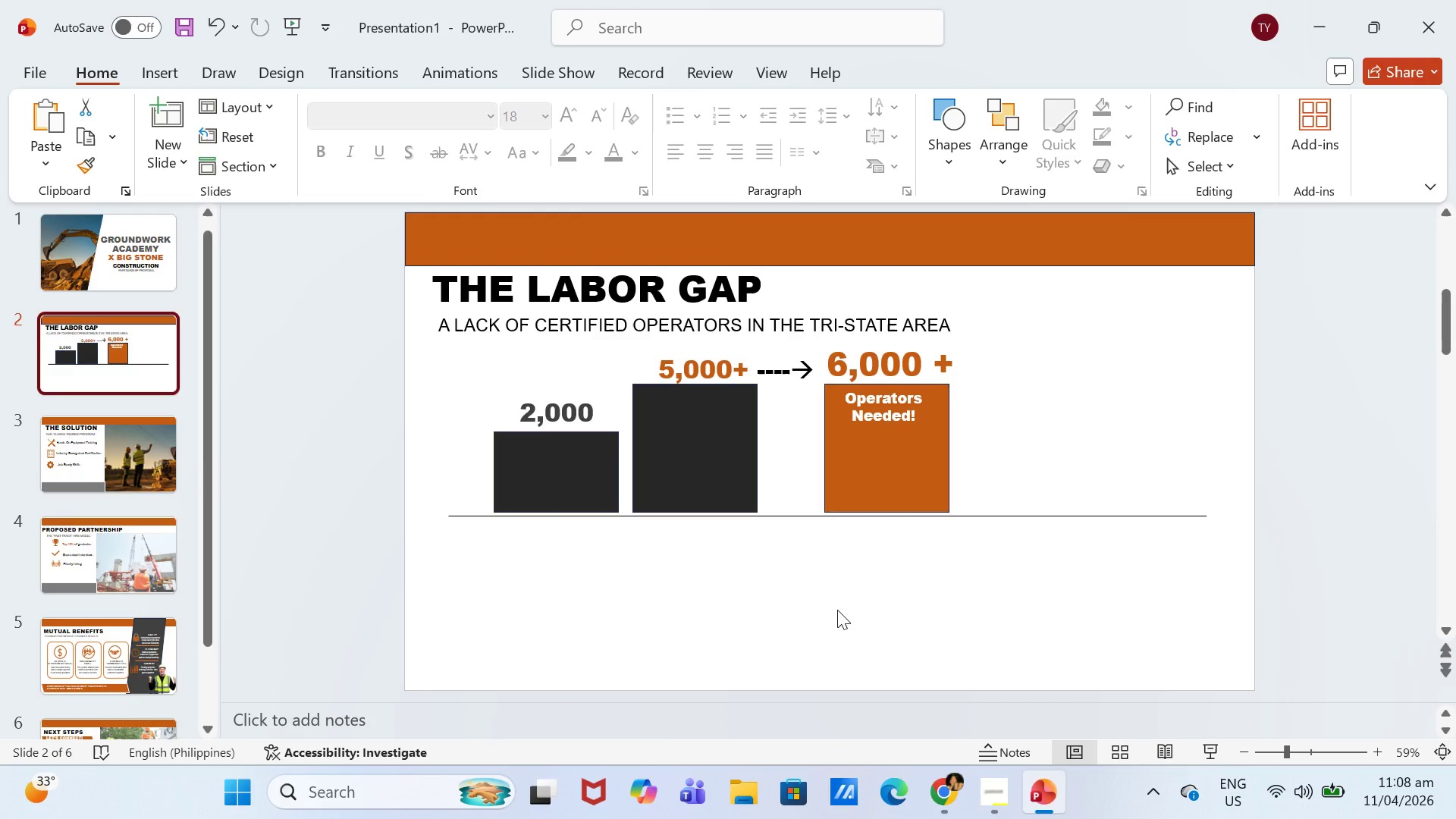 
left_click([172, 73])
 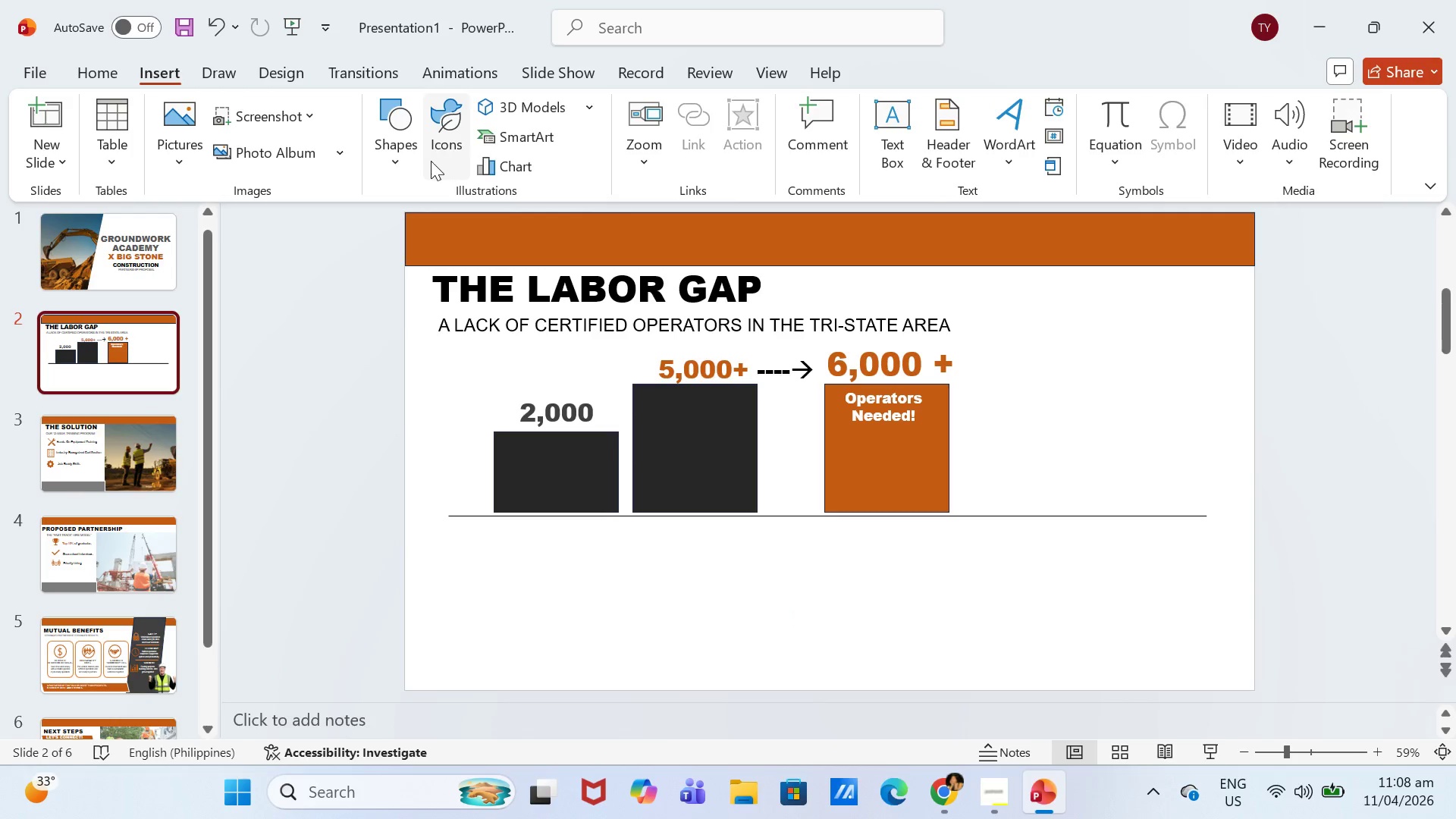 
left_click([398, 161])
 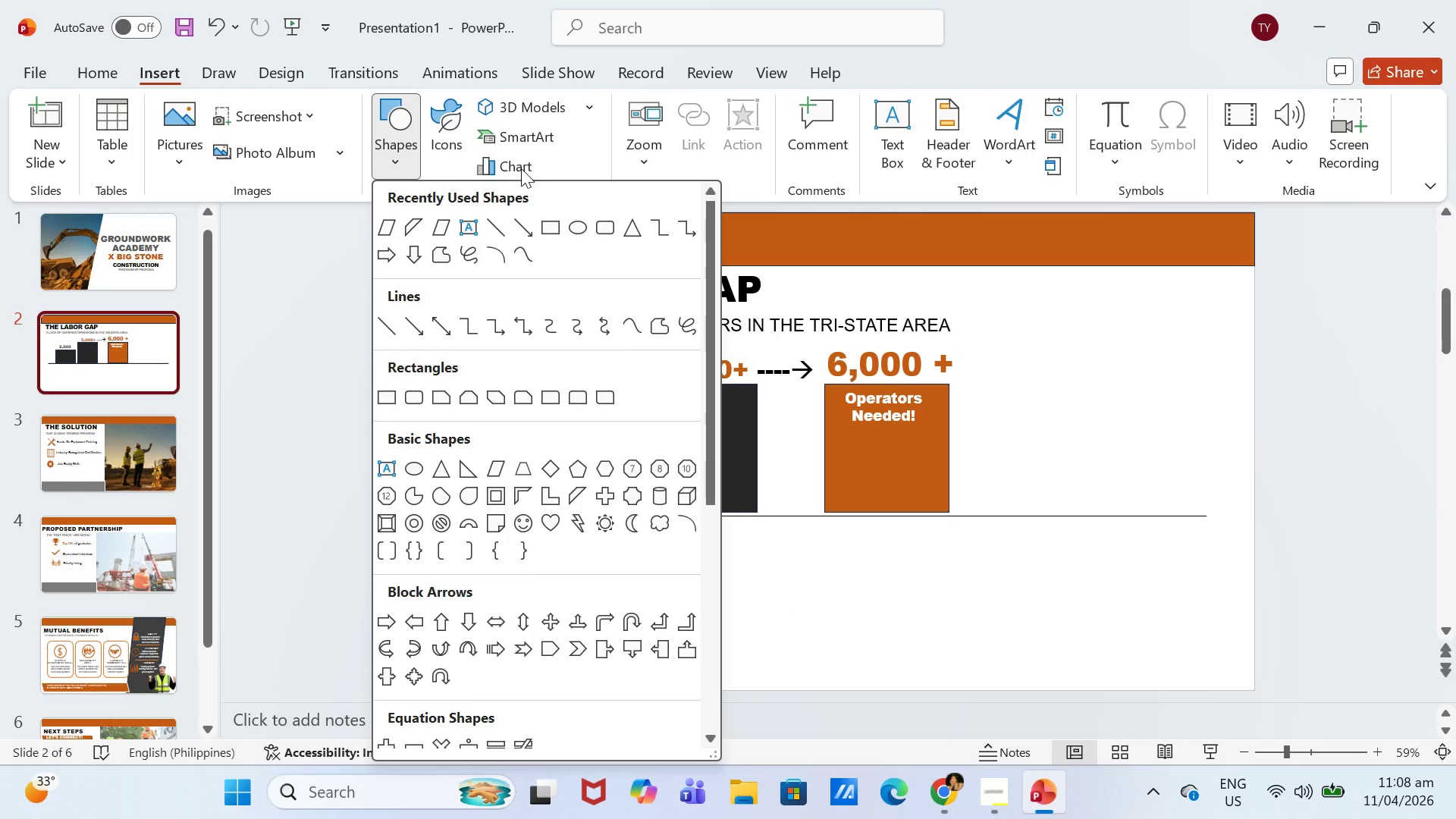 
left_click([452, 149])
 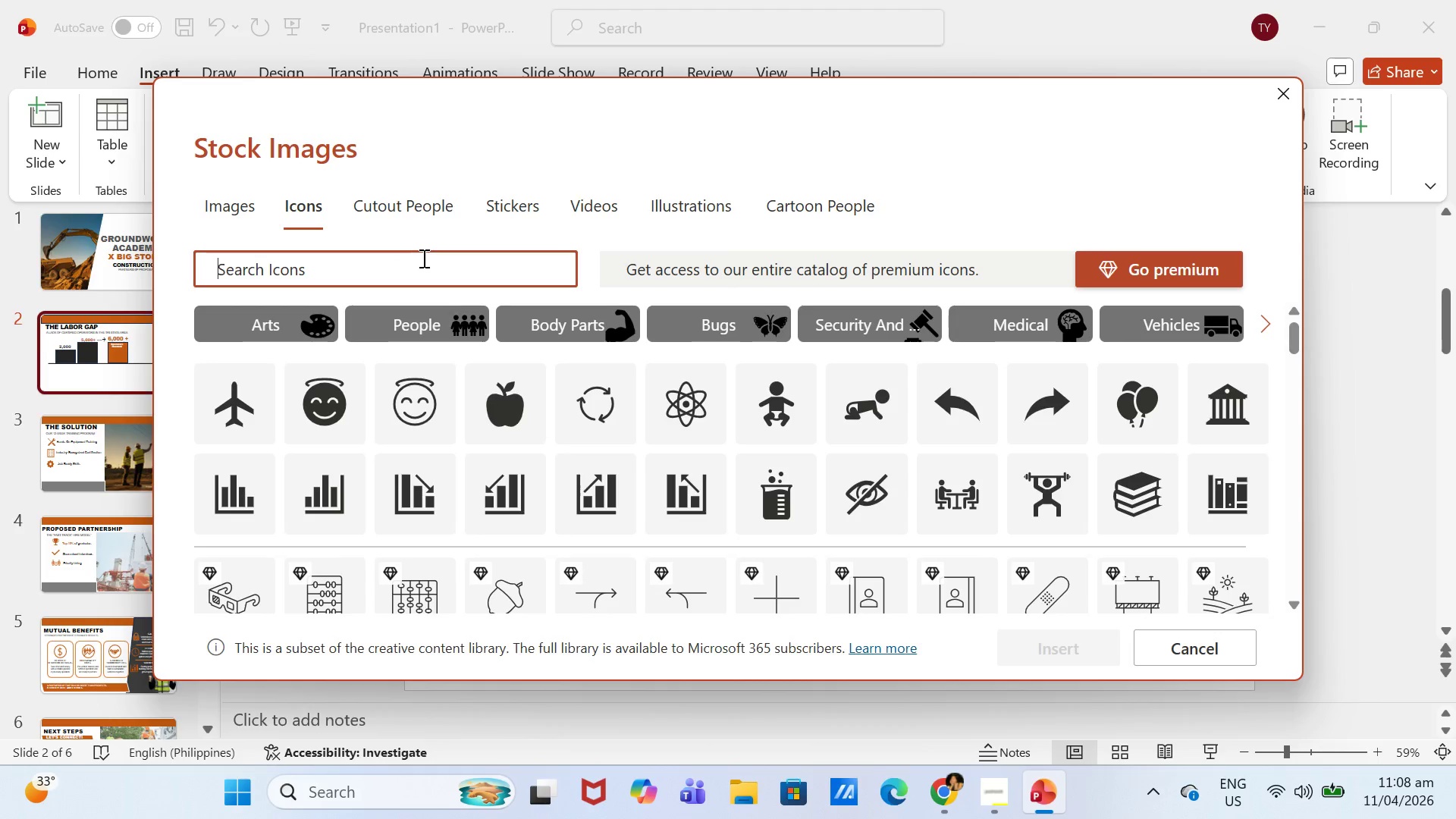 
wait(5.53)
 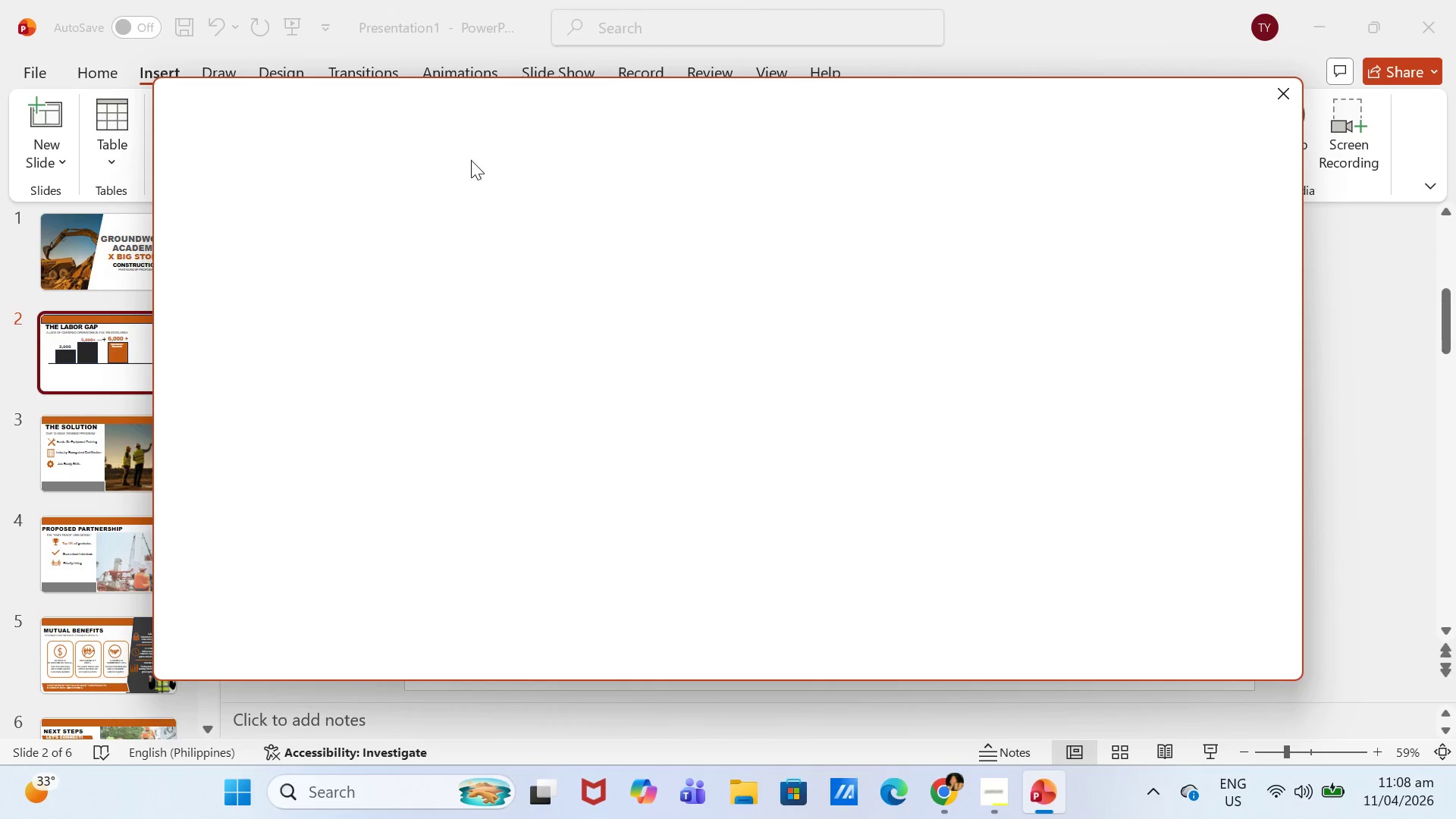 
type(TRUCL)
key(Backspace)
key(Backspace)
type(CK)
 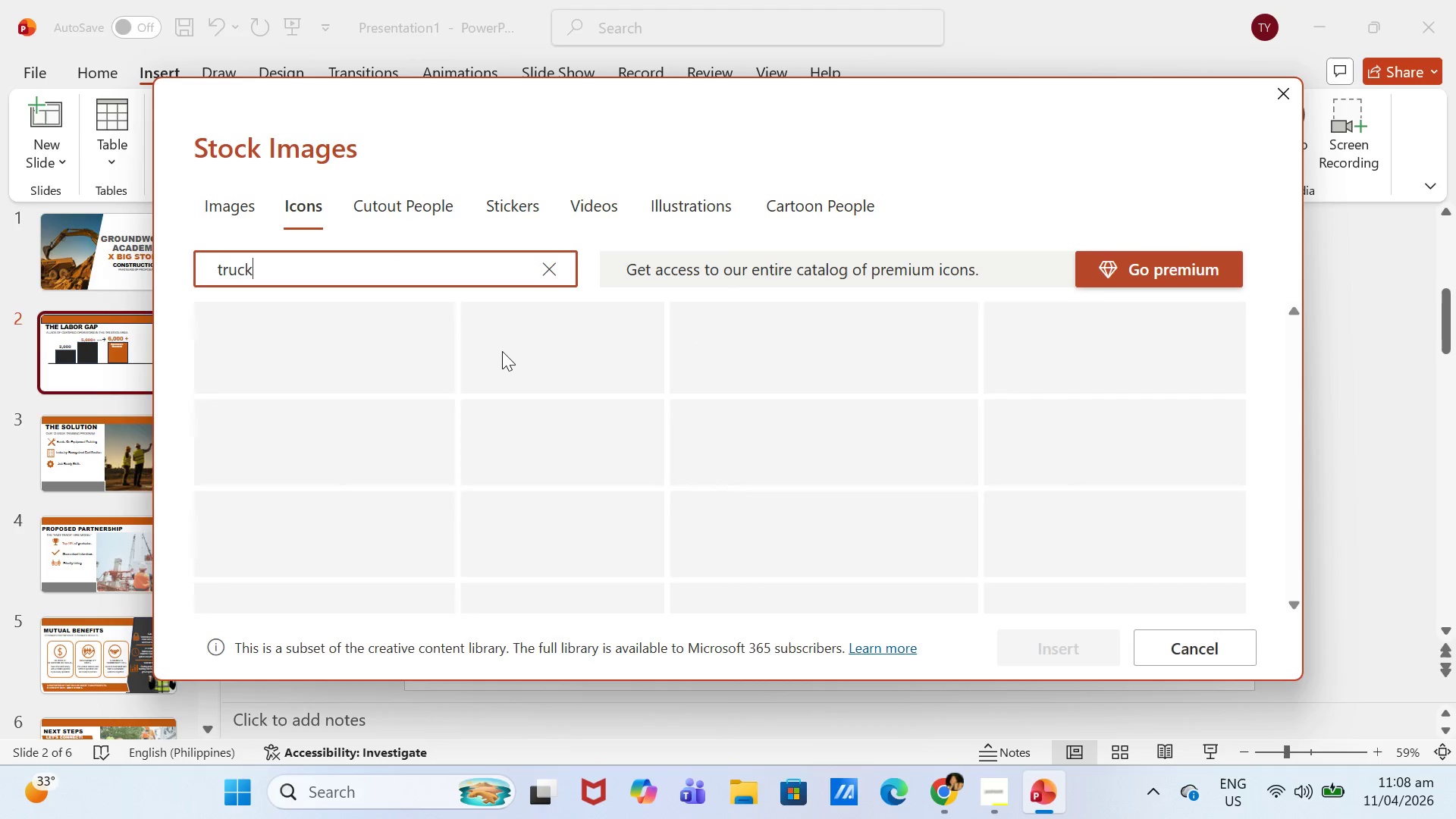 
key(Enter)
 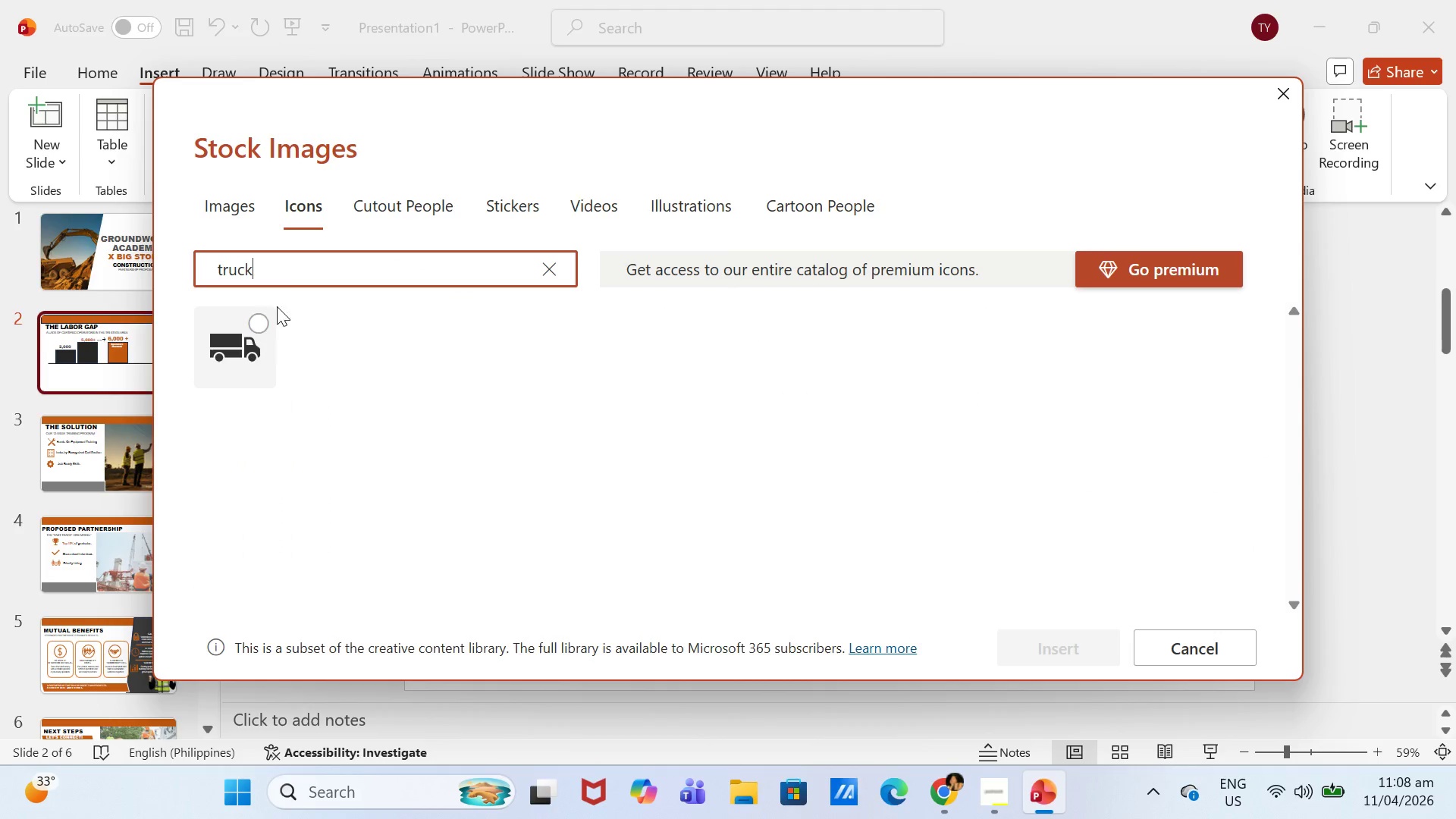 
left_click_drag(start_coordinate=[312, 269], to_coordinate=[209, 264])
 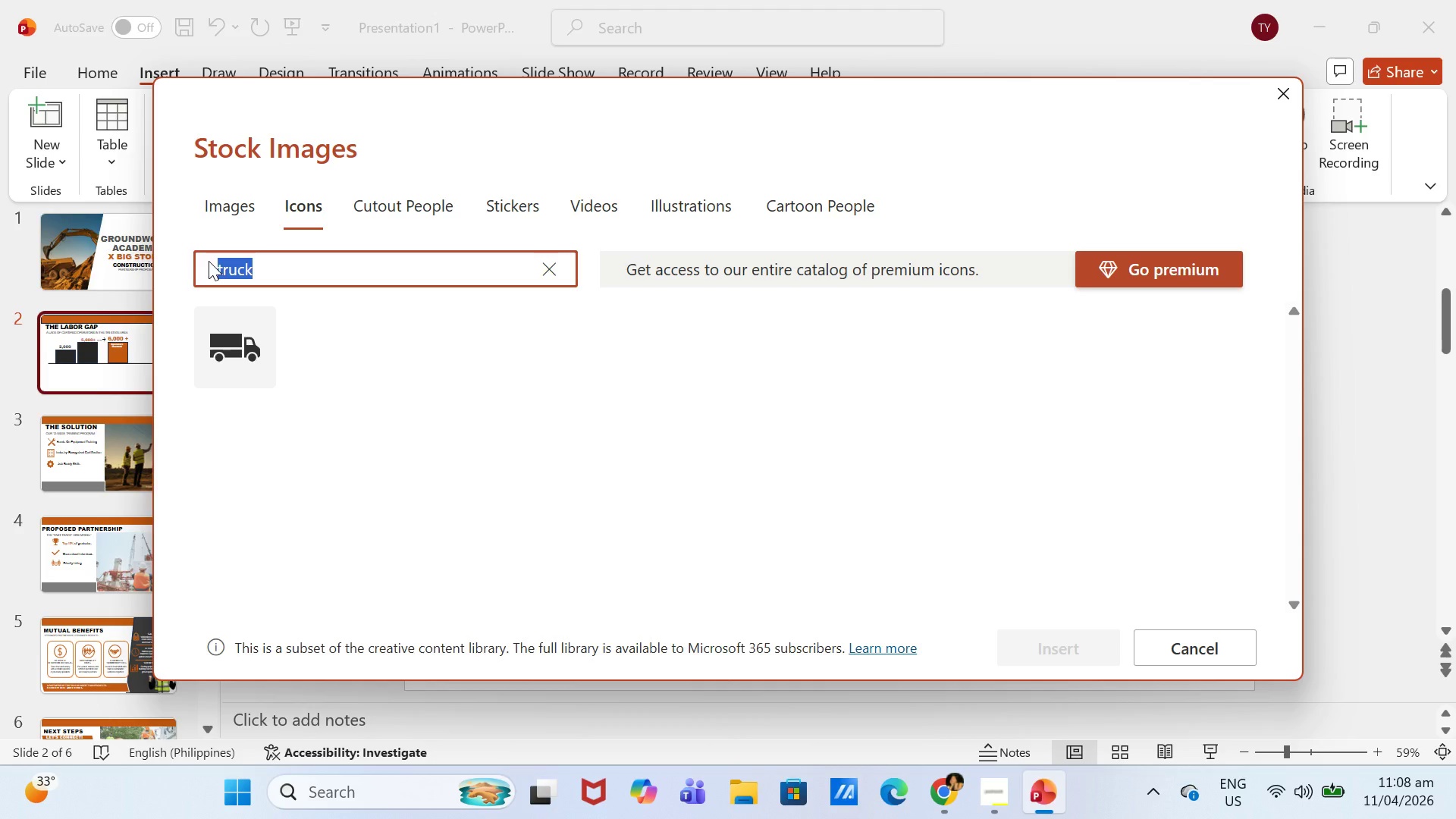 
type(CONSTRUCTION)
 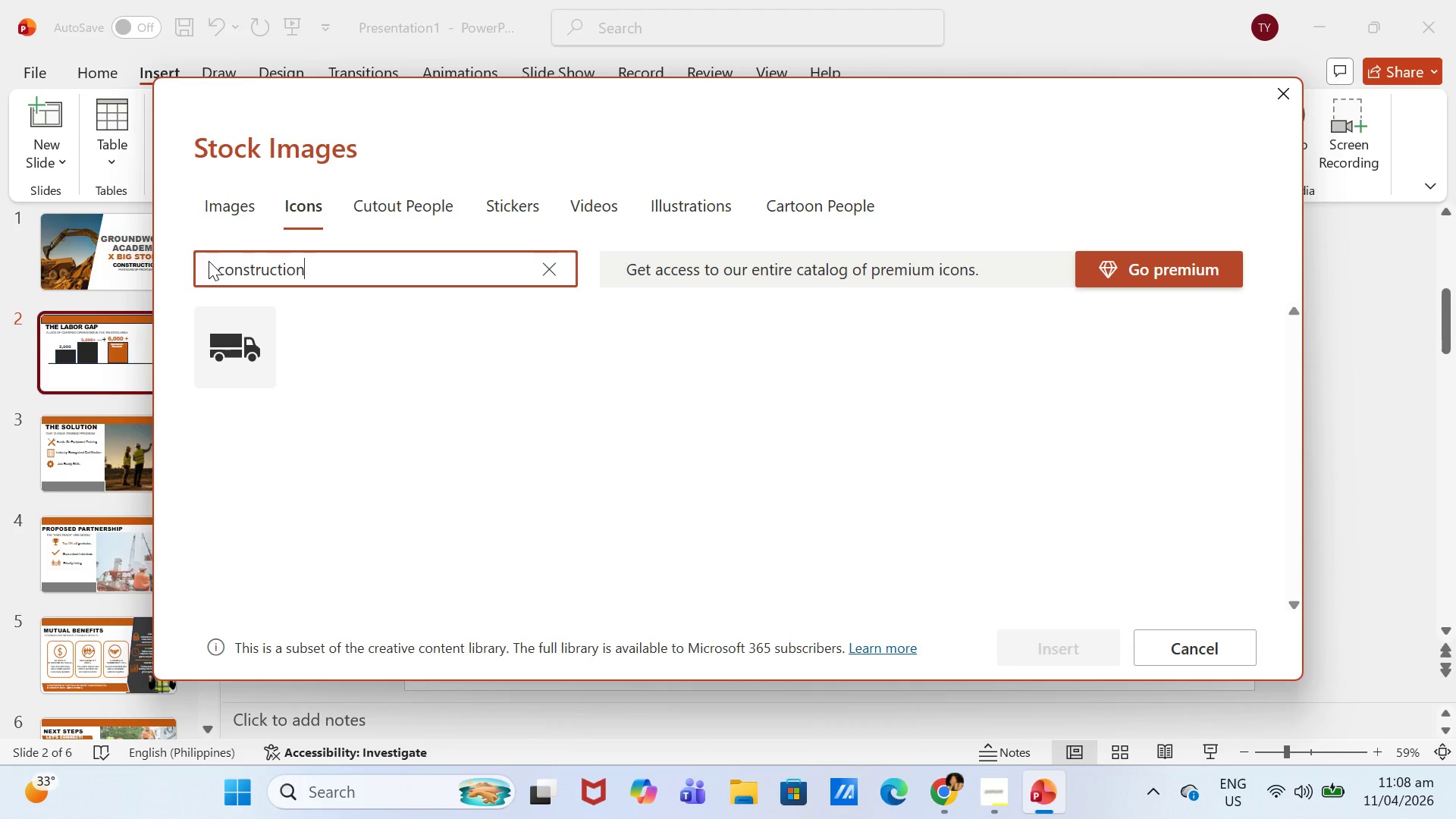 
key(Enter)
 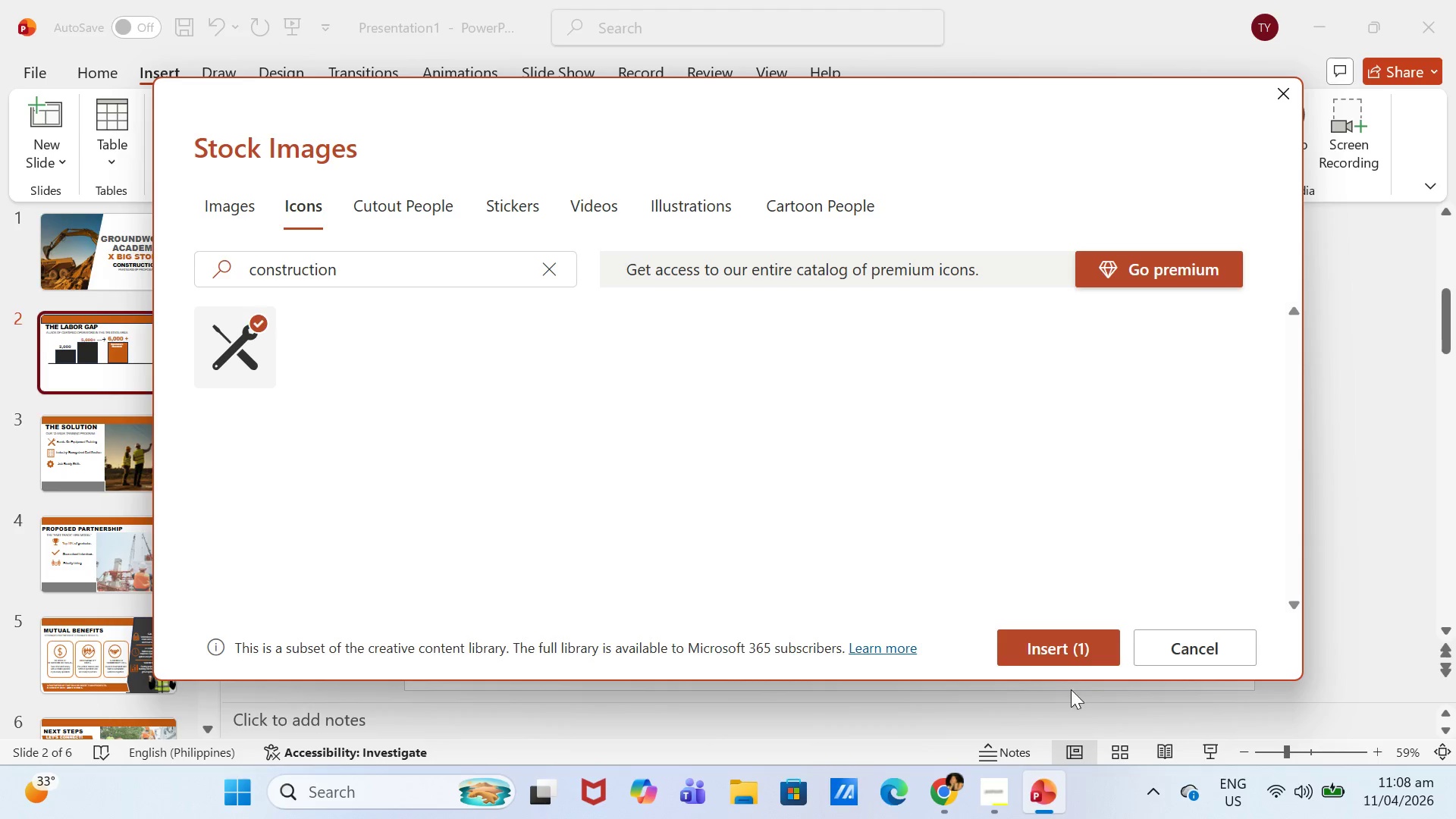 
left_click([1075, 647])
 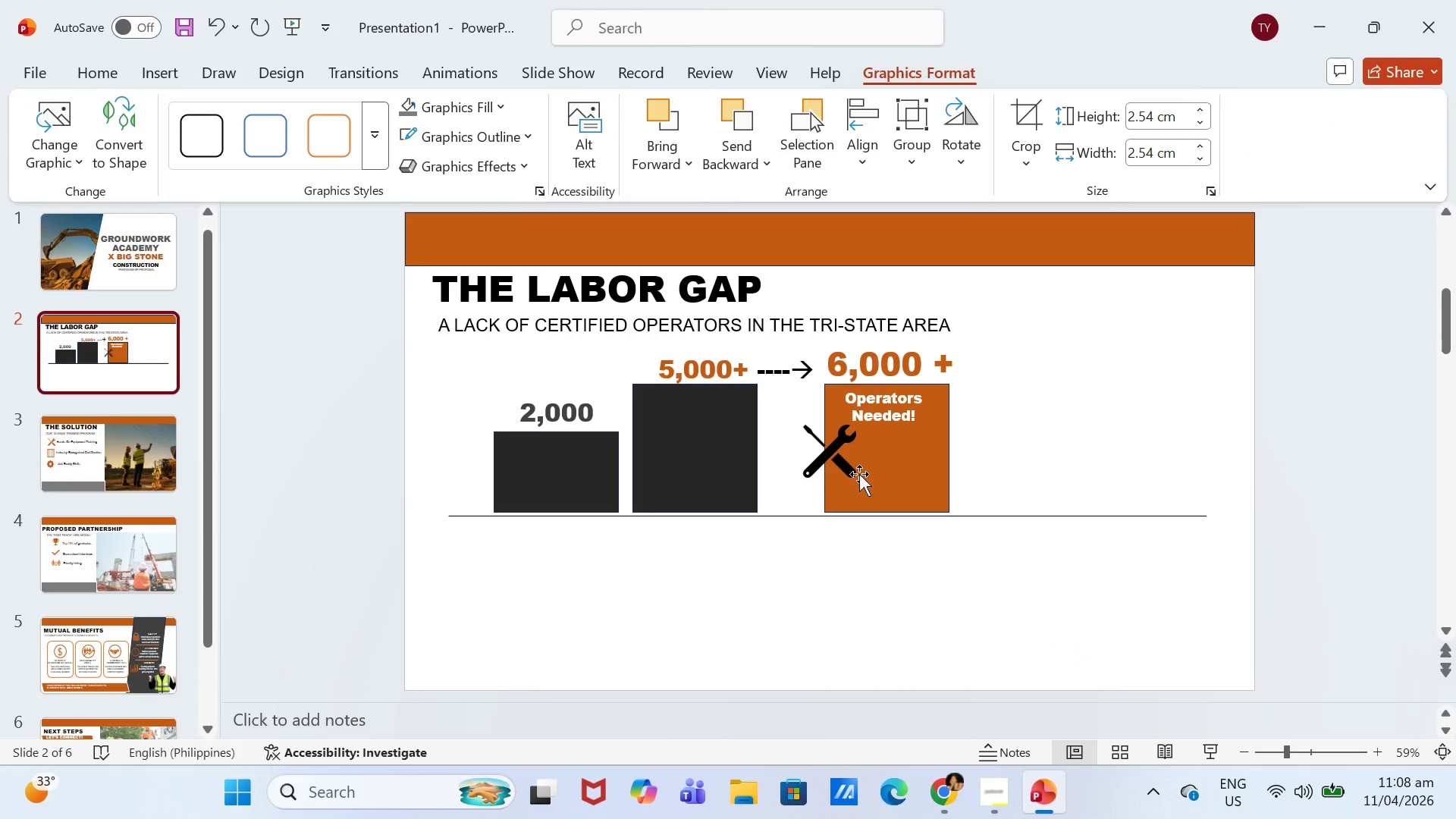 
left_click([831, 463])
 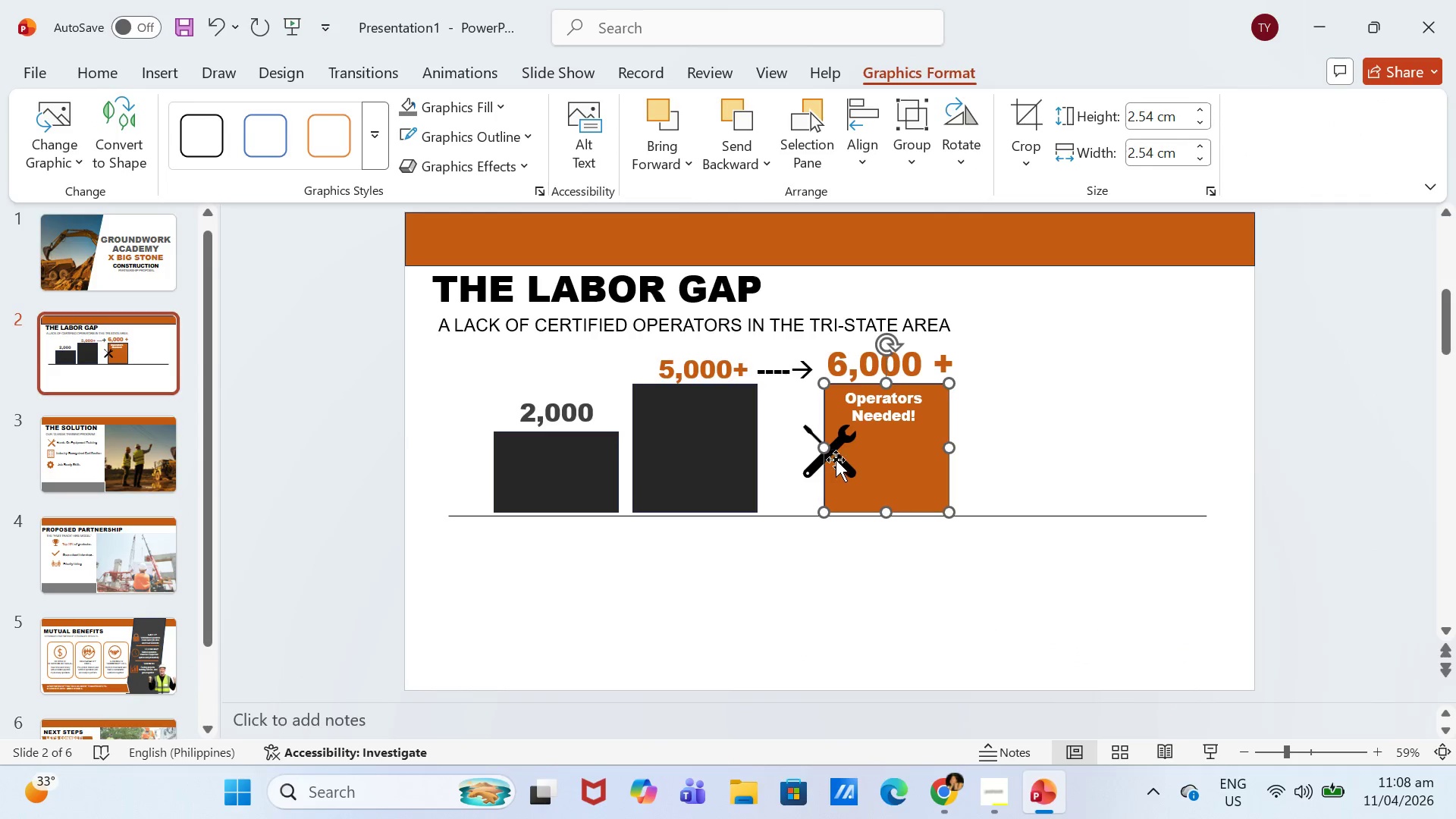 
left_click_drag(start_coordinate=[838, 458], to_coordinate=[607, 570])
 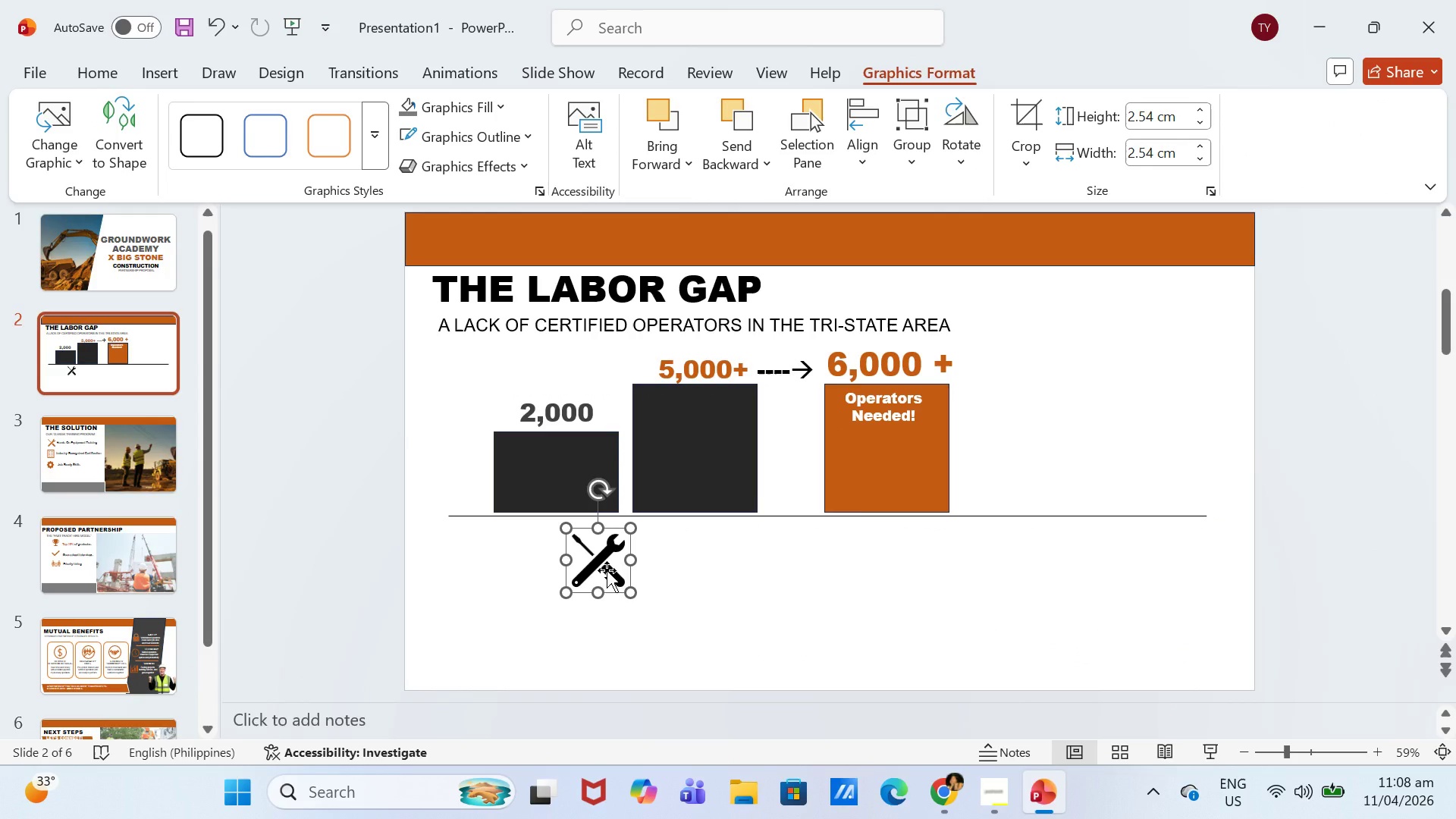 
key(Backspace)
 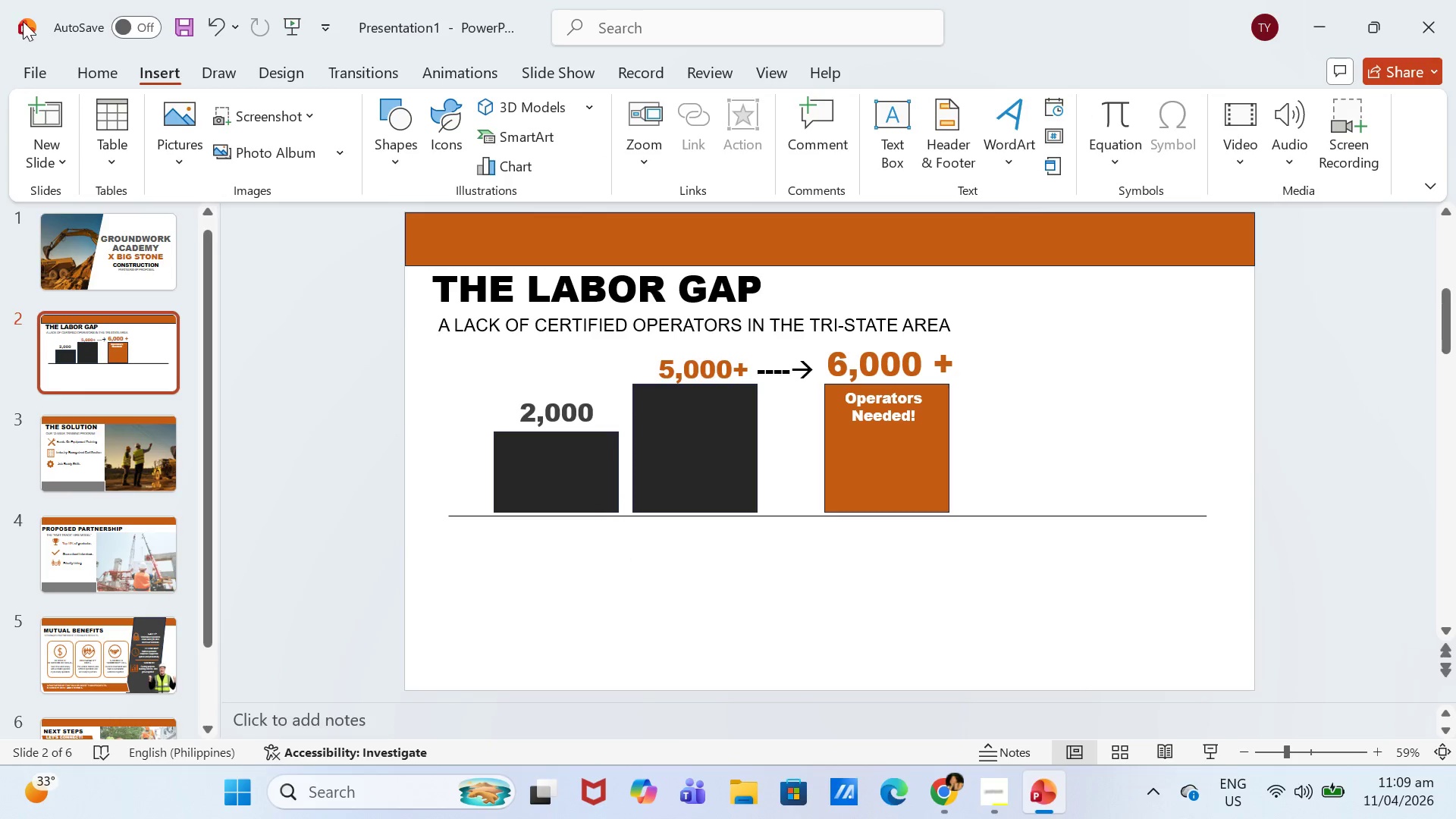 
left_click([194, 179])
 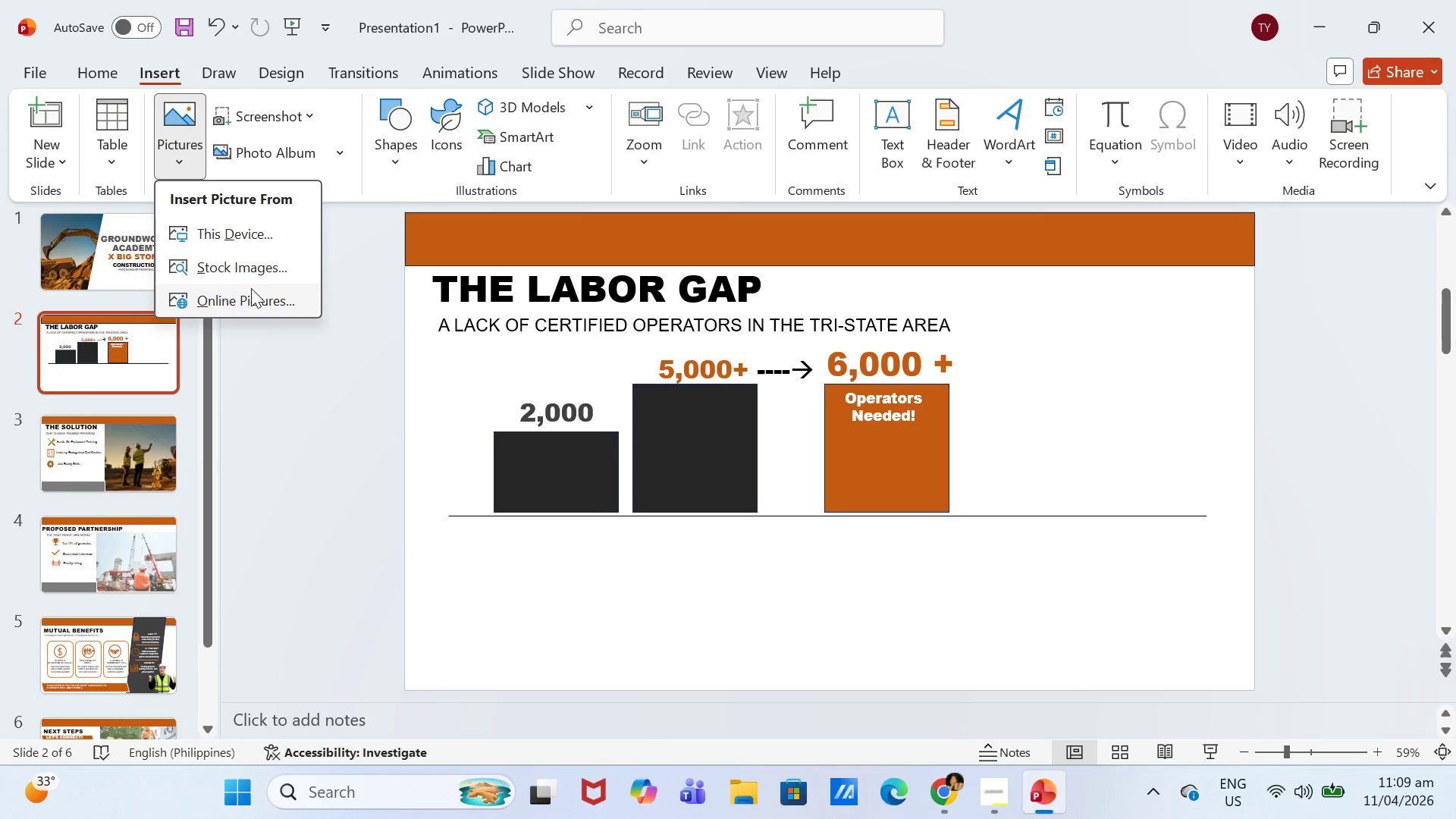 
left_click([251, 295])
 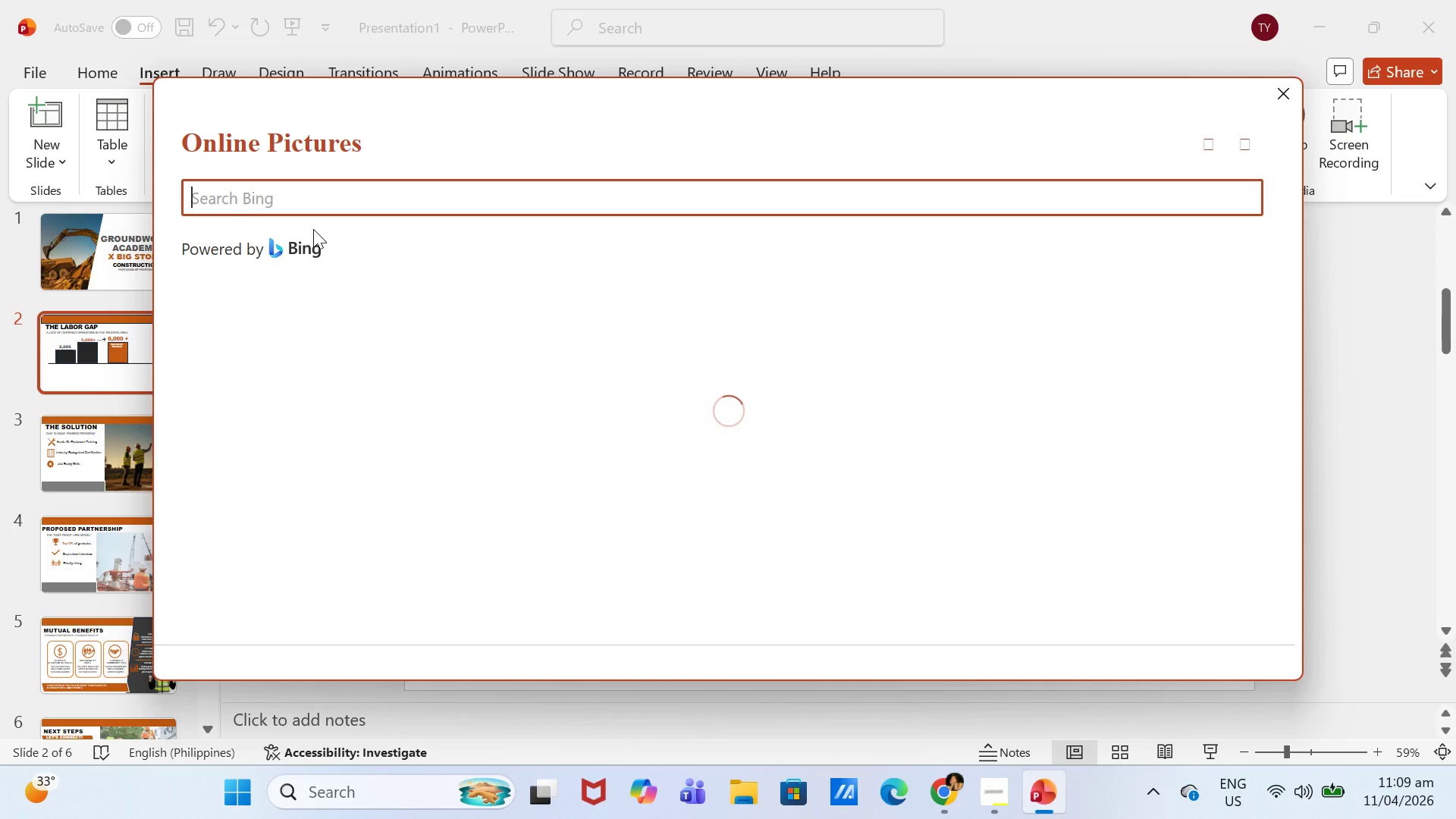 
type(EXCUBATOR)
 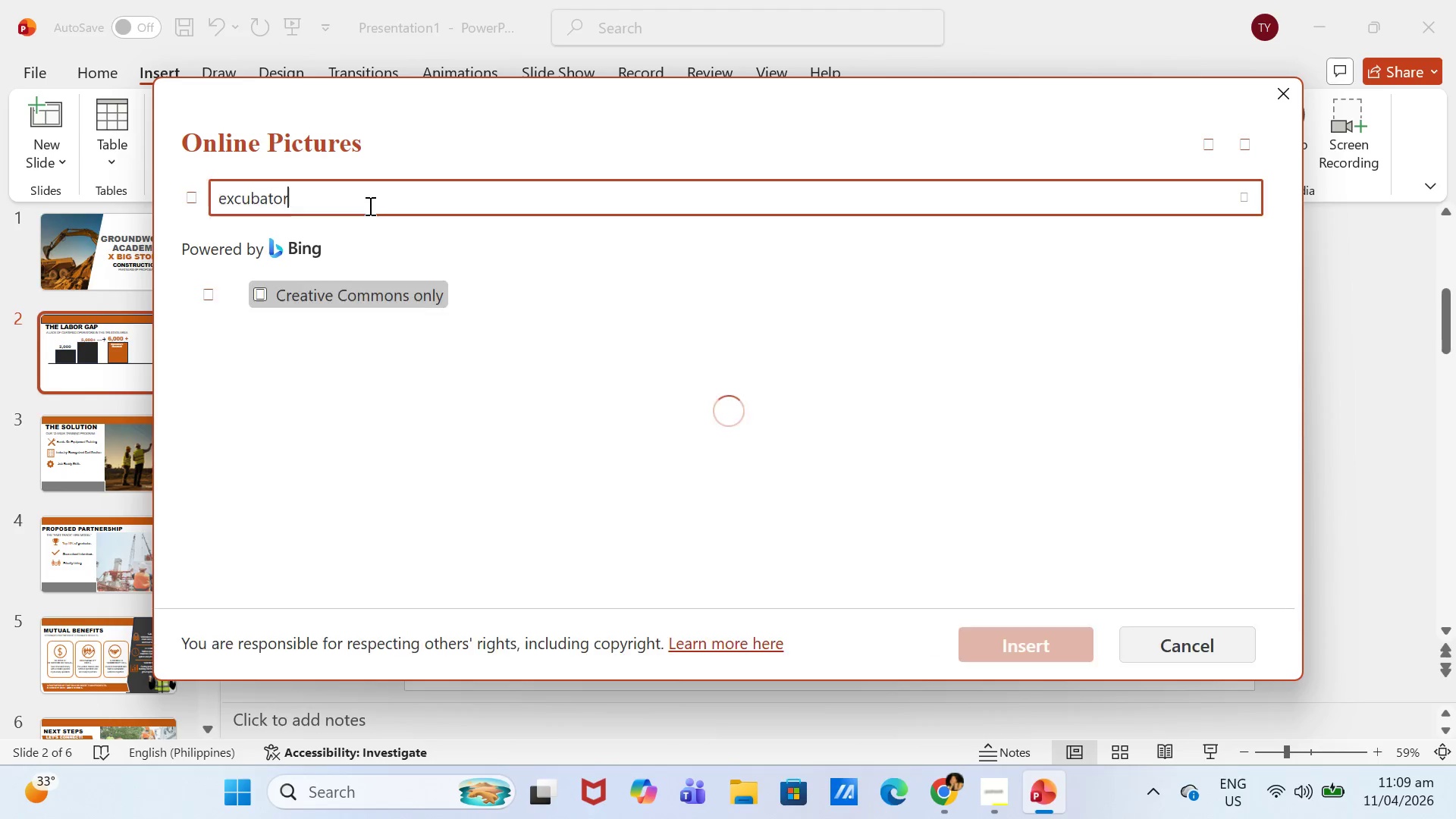 
key(Enter)
 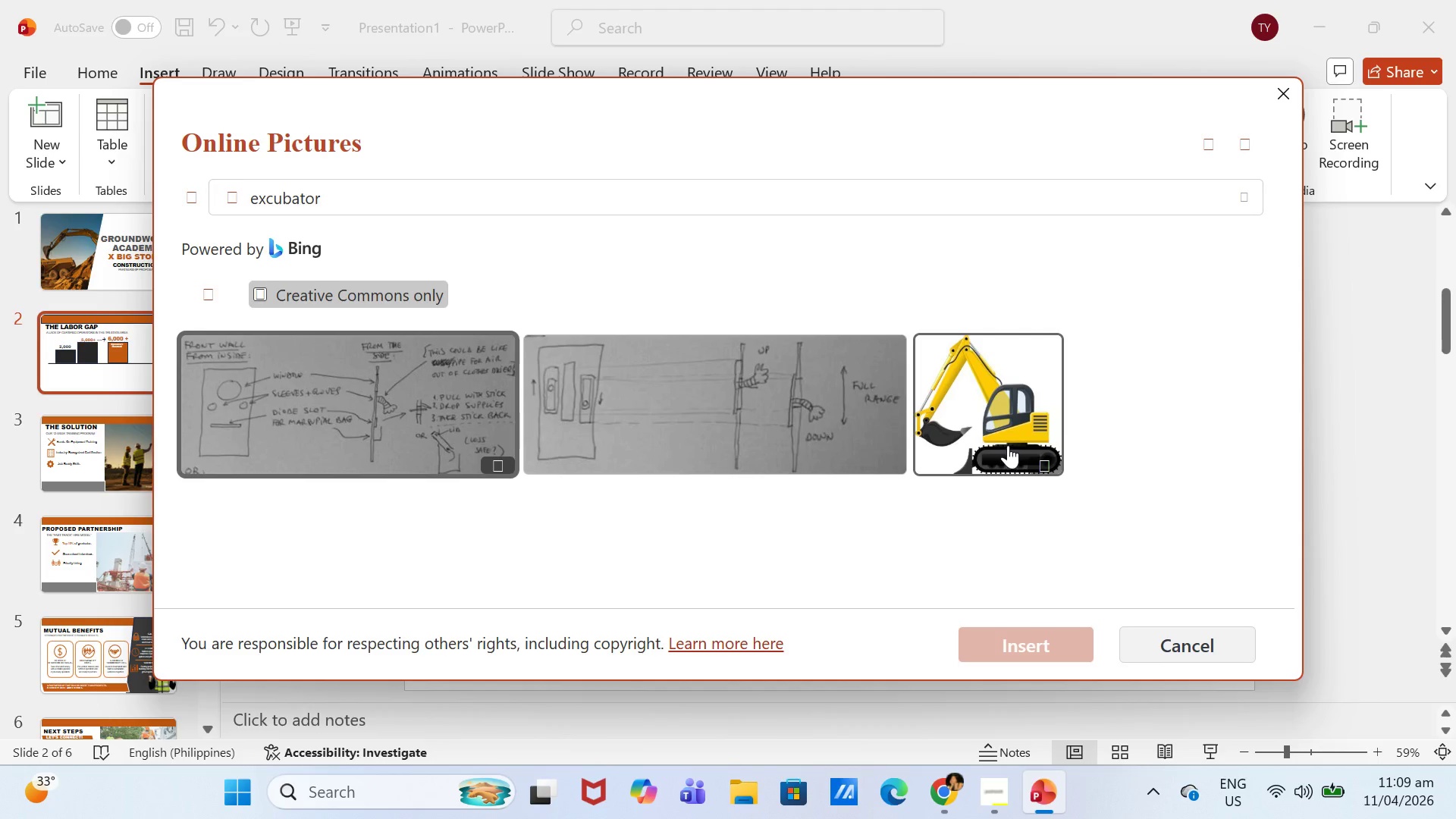 
key(R)
 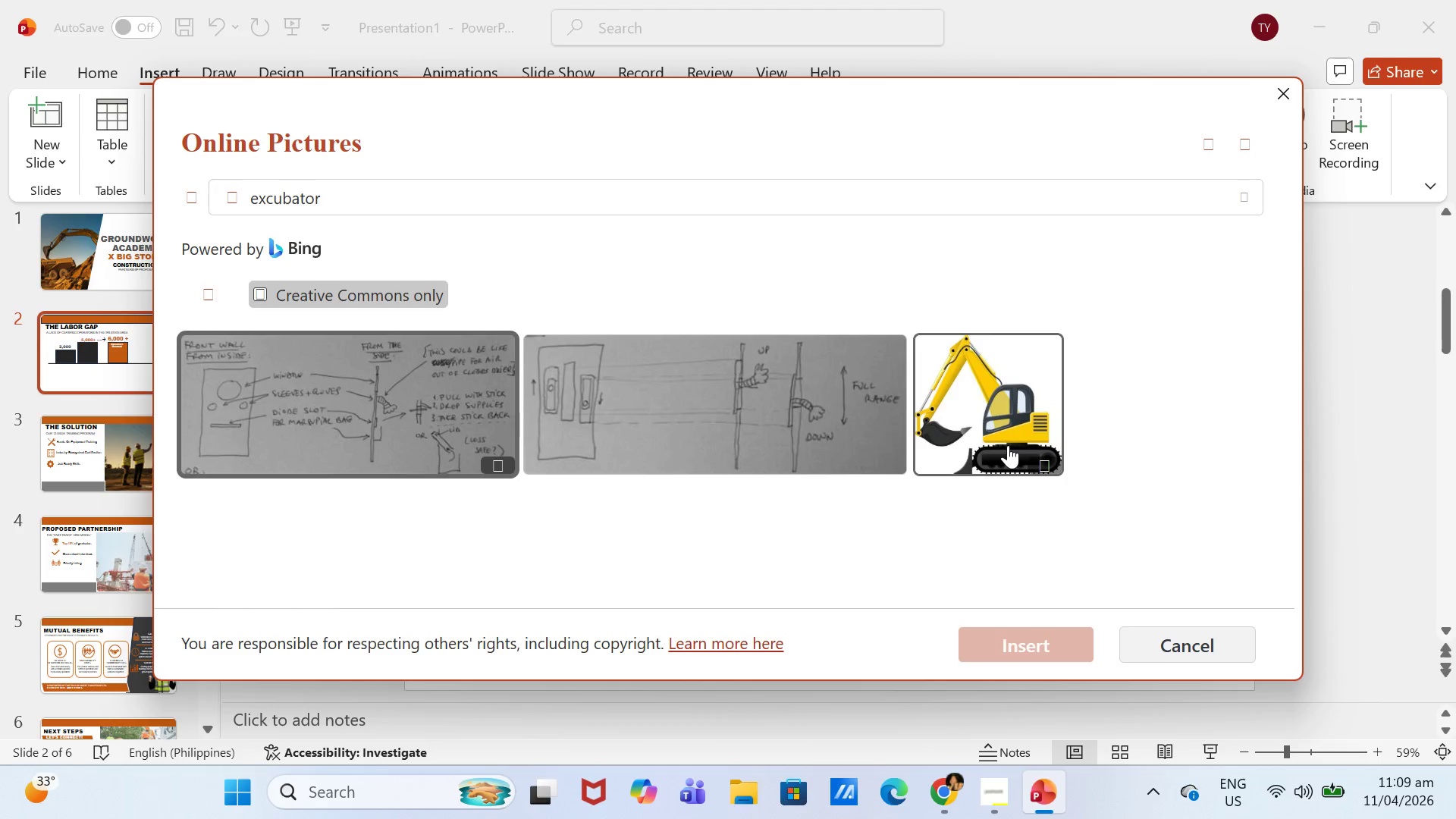 
left_click([1008, 445])
 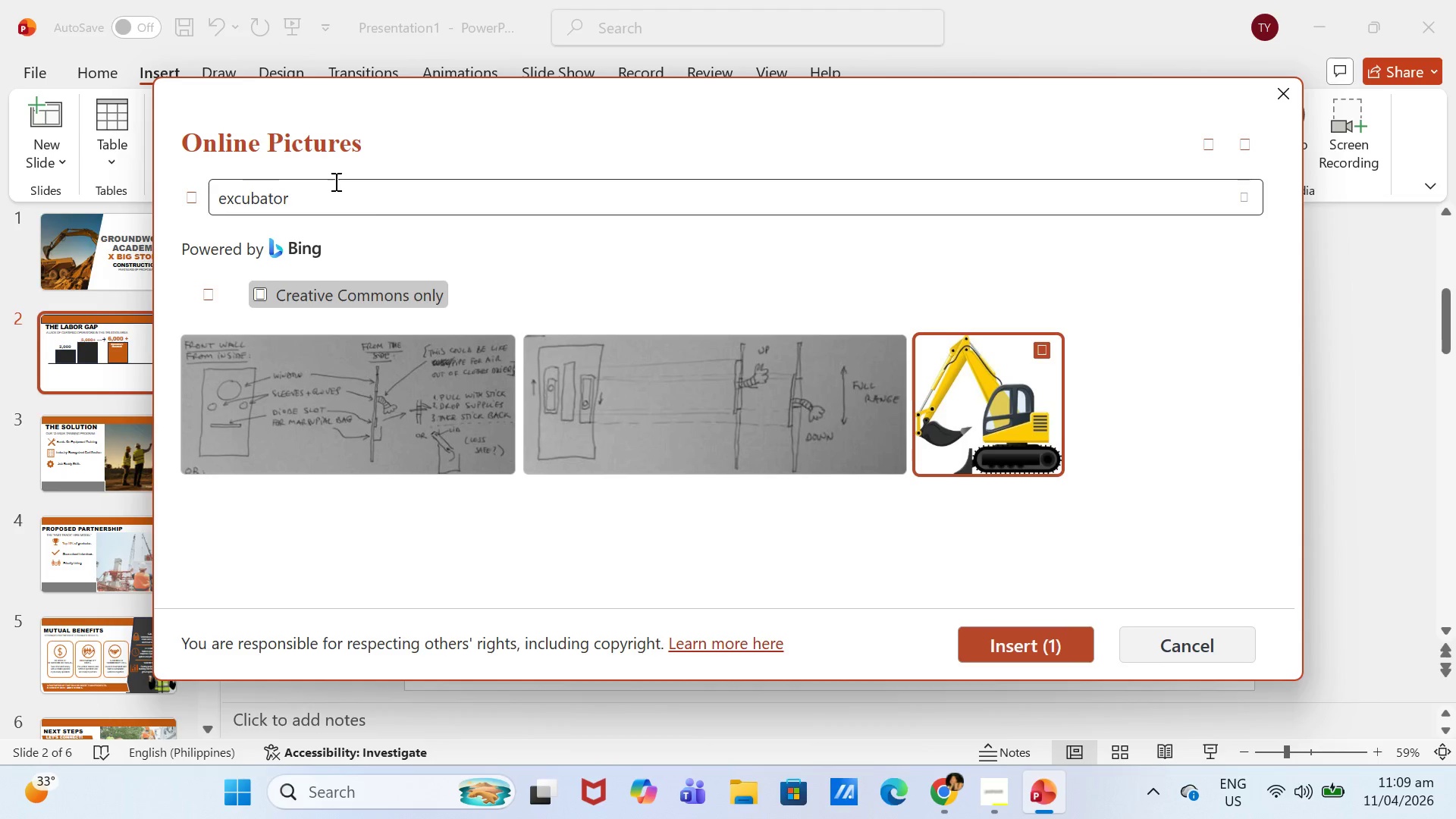 
left_click_drag(start_coordinate=[366, 205], to_coordinate=[187, 199])
 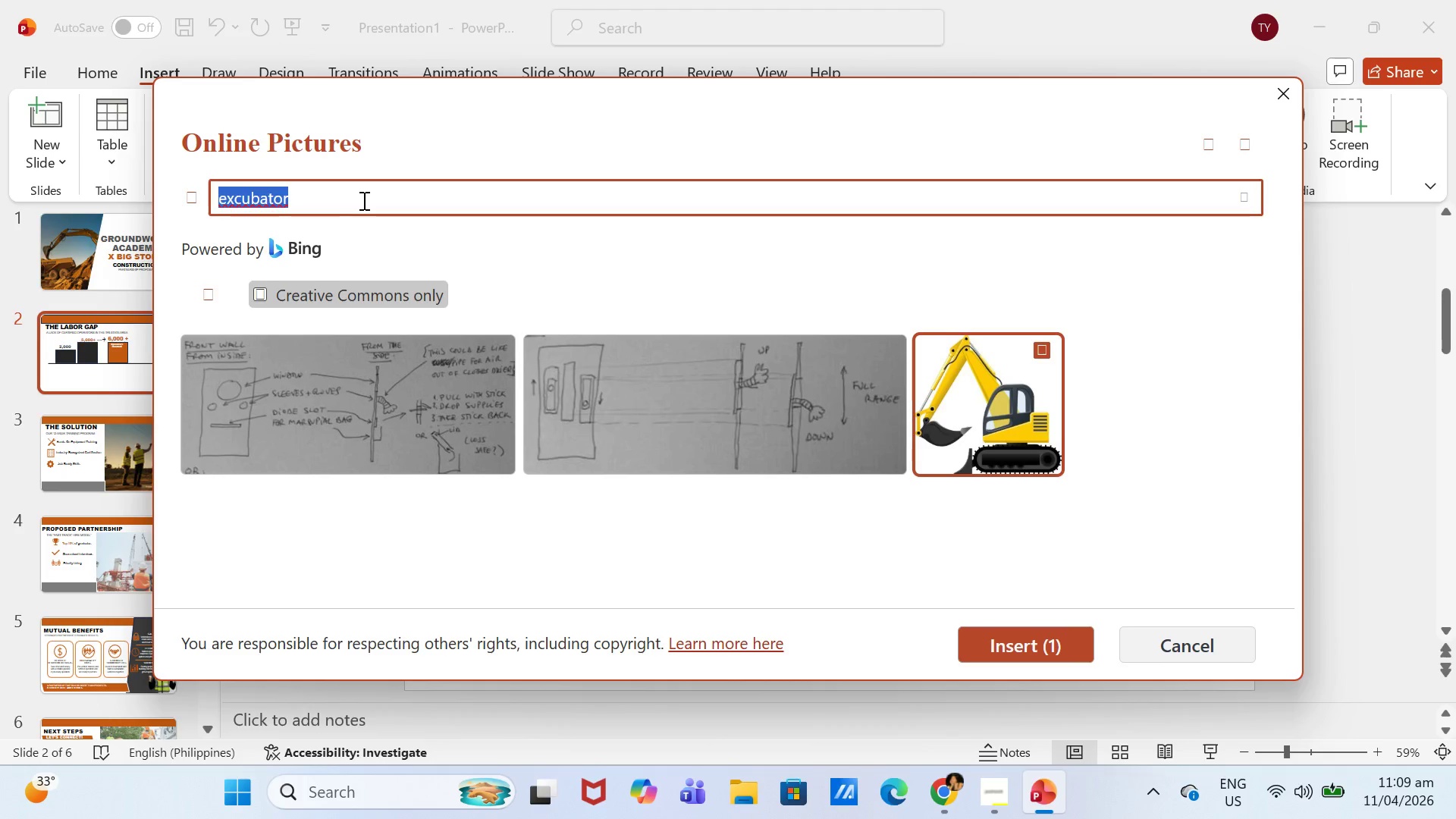 
type(CRANE)
 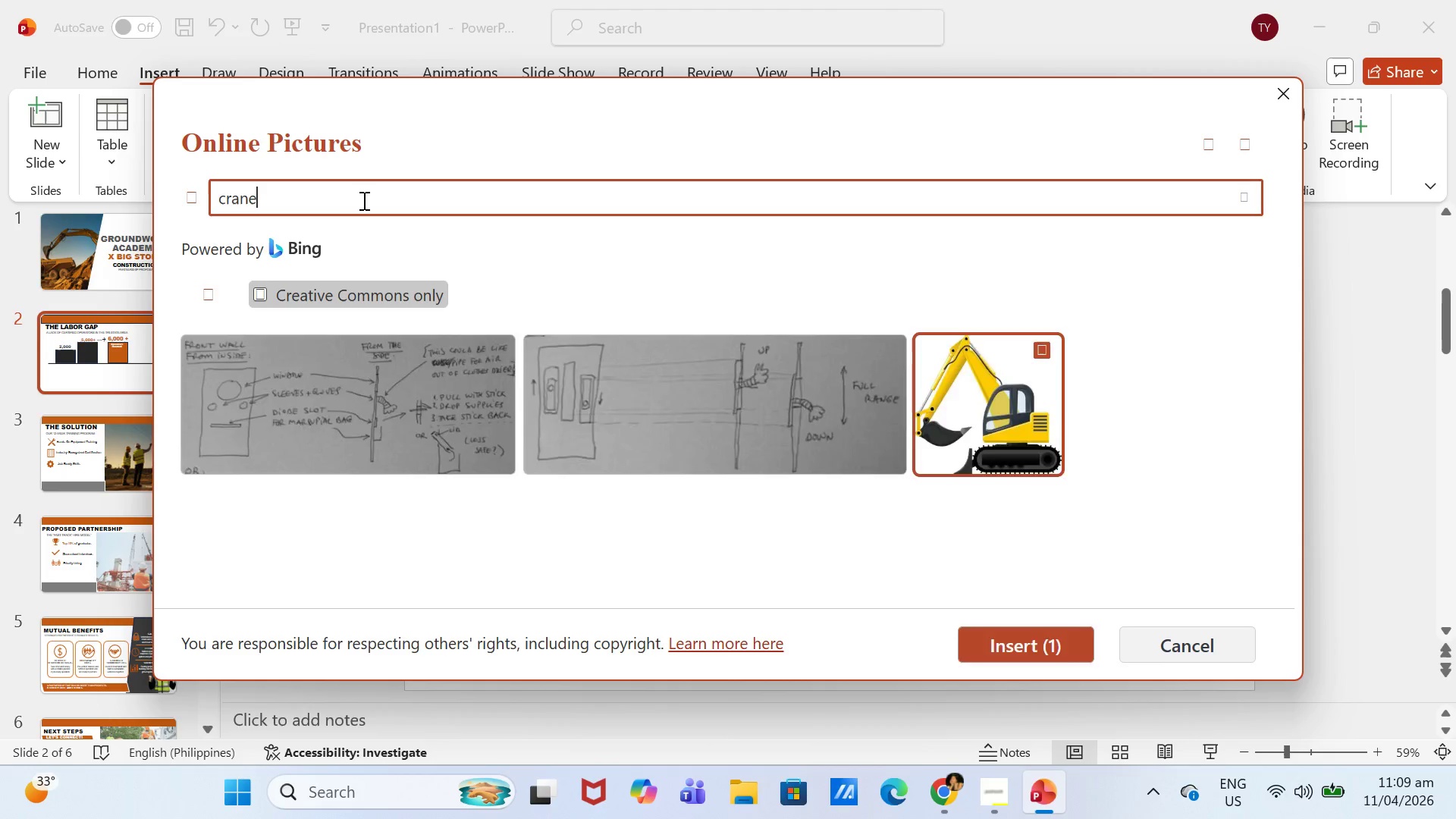 
key(Enter)
 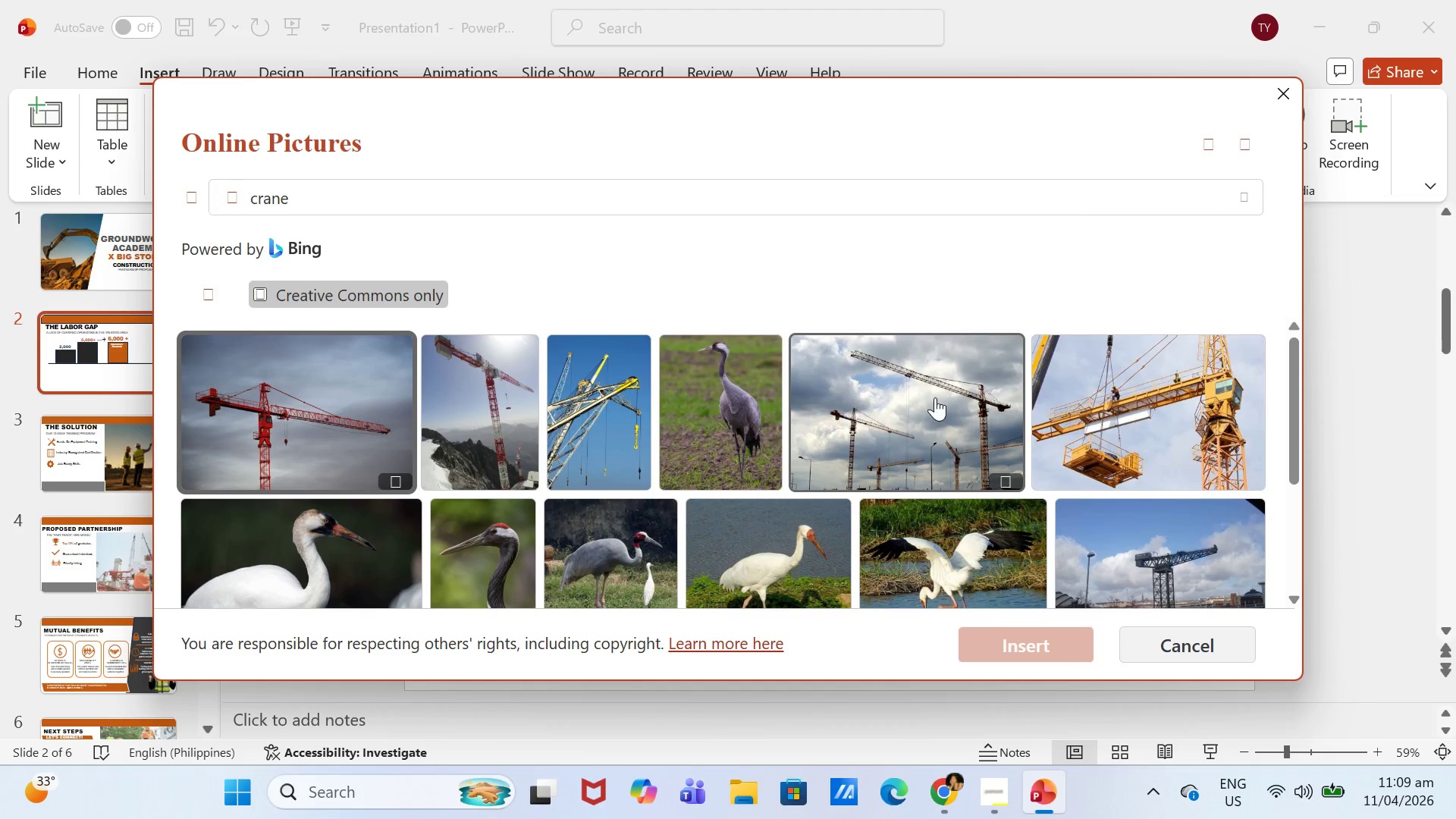 
scroll: coordinate [1128, 441], scroll_direction: none, amount: 0.0
 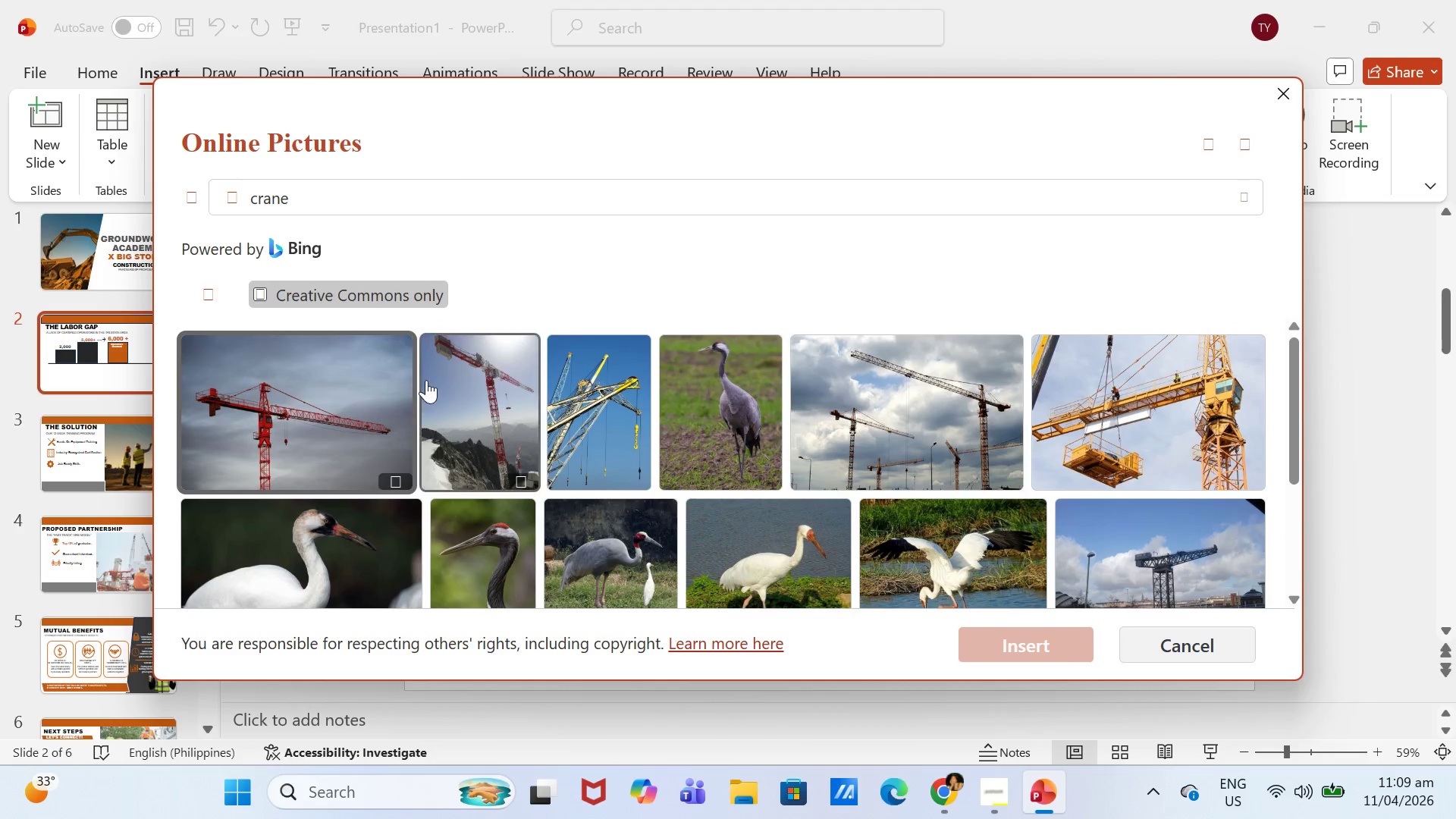 
left_click([297, 384])
 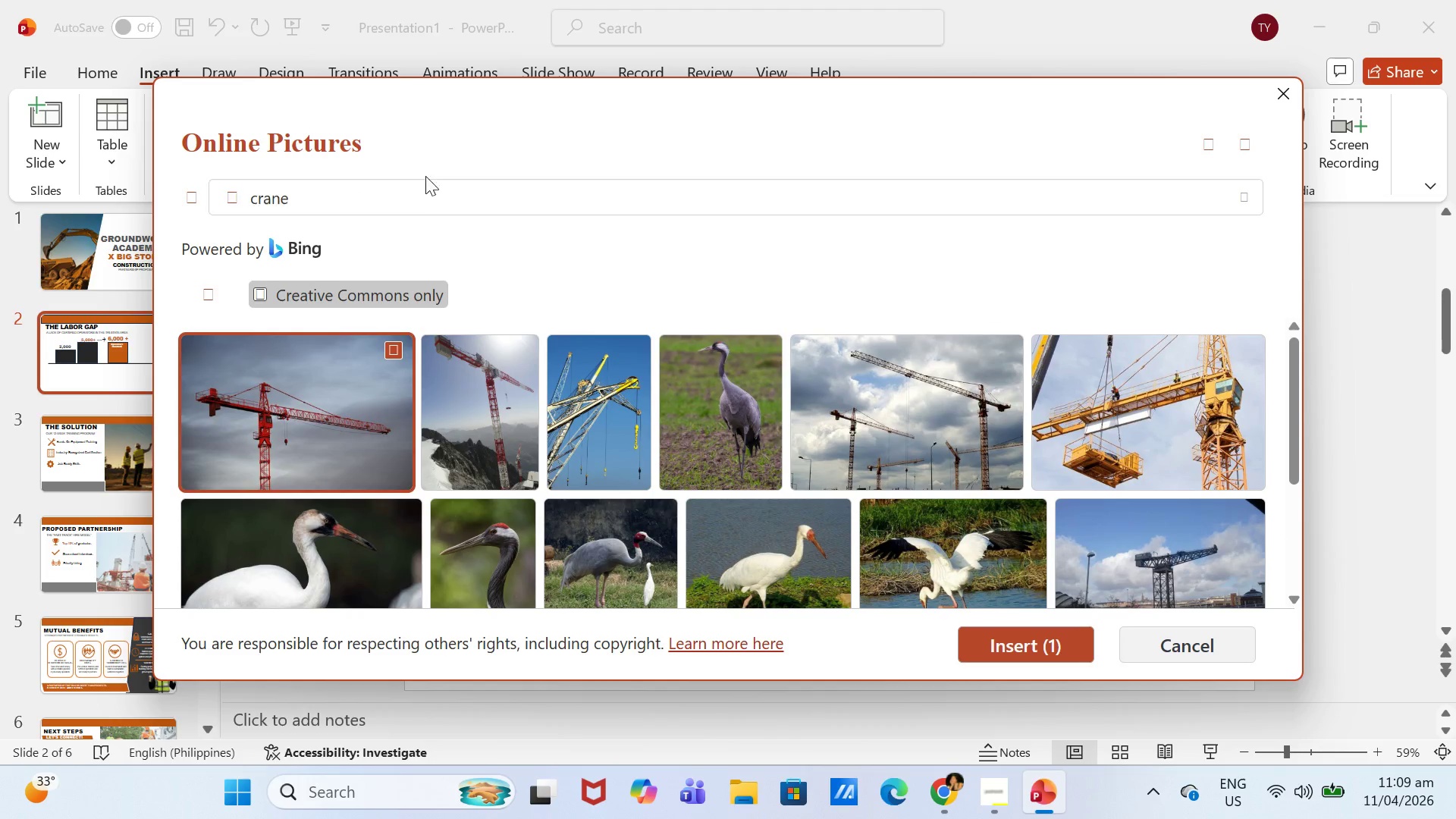 
left_click_drag(start_coordinate=[431, 206], to_coordinate=[193, 190])
 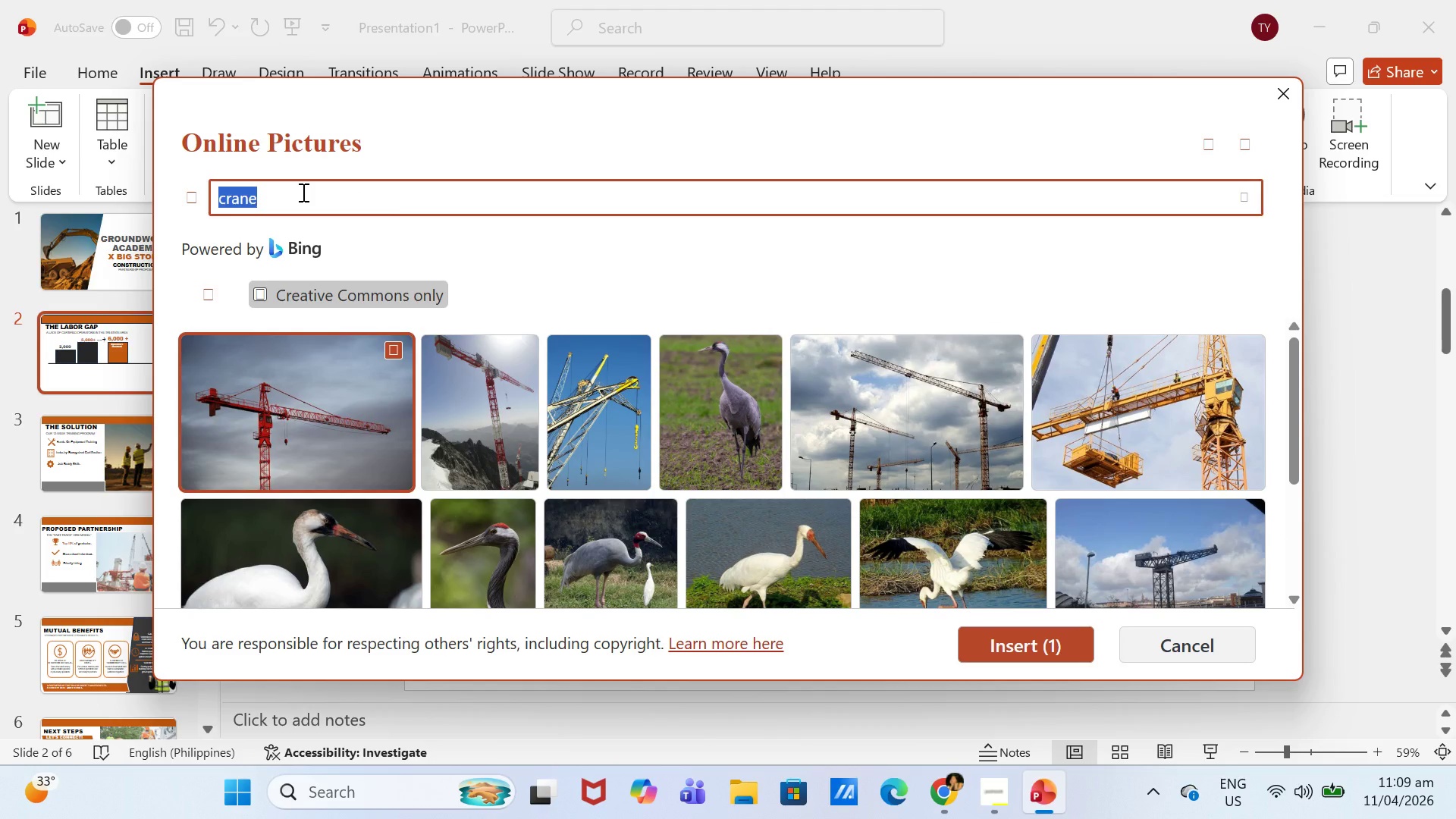 
type(BULLDOSOR)
 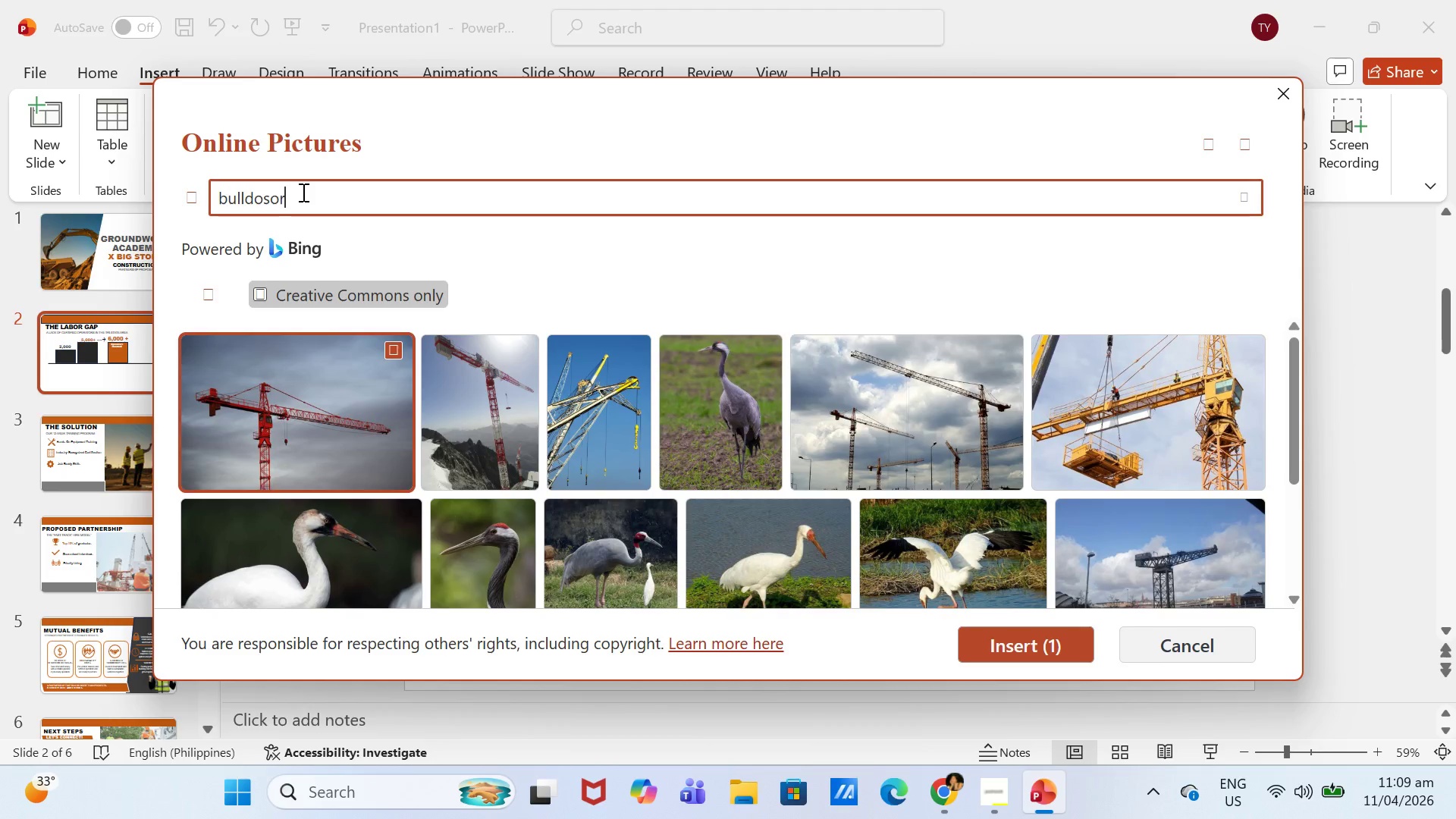 
key(Enter)
 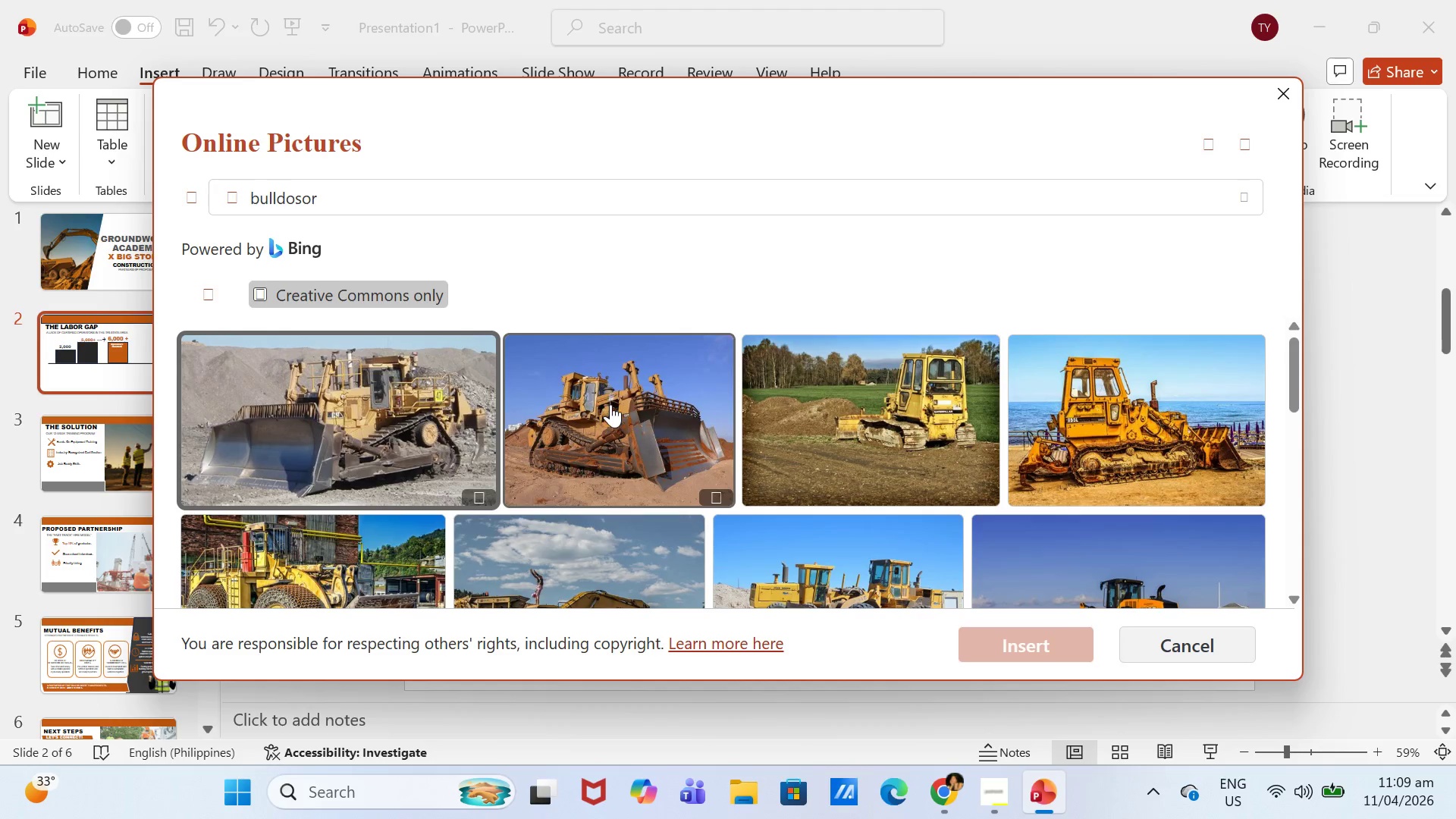 
left_click([613, 405])
 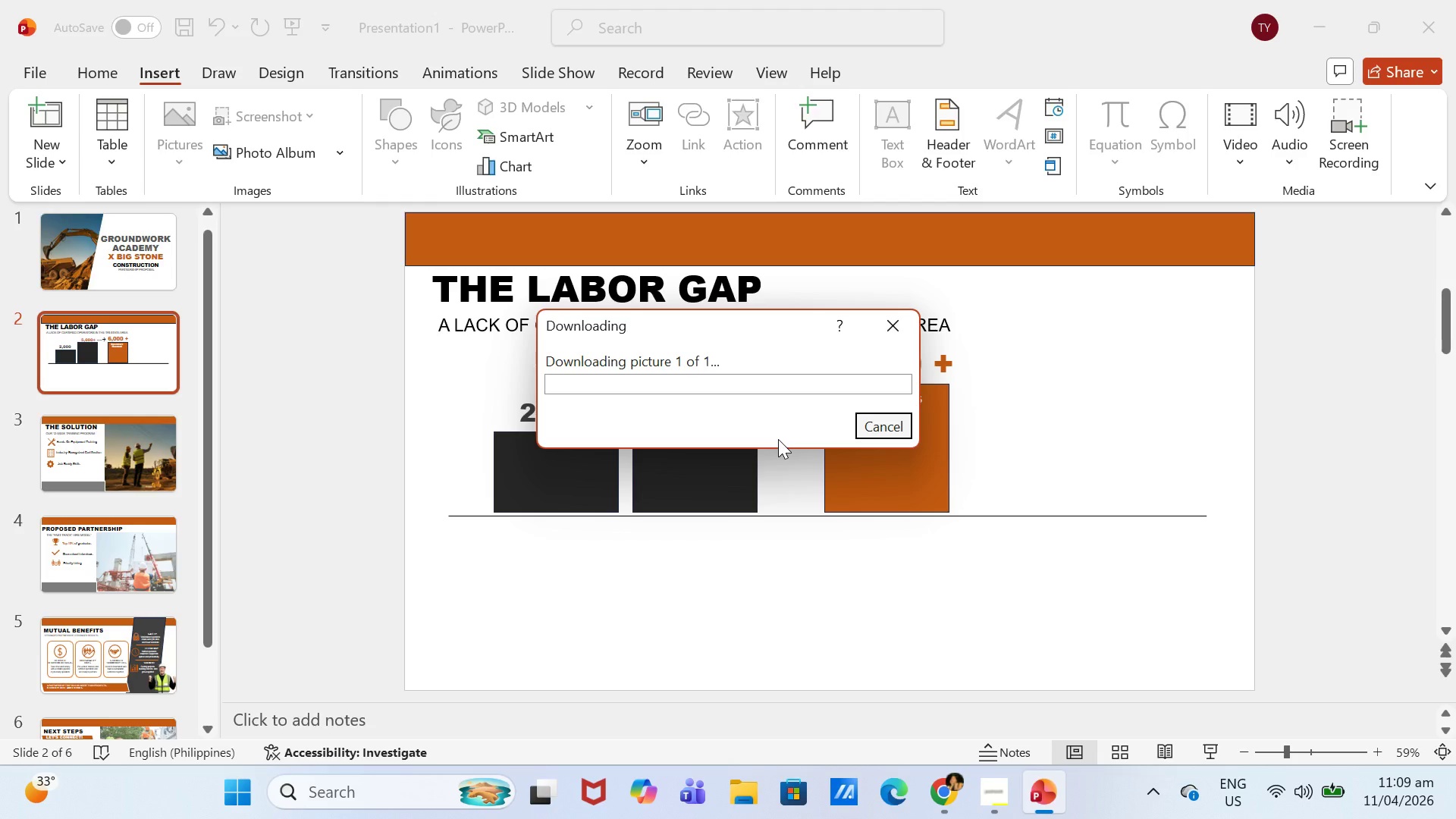 
wait(15.05)
 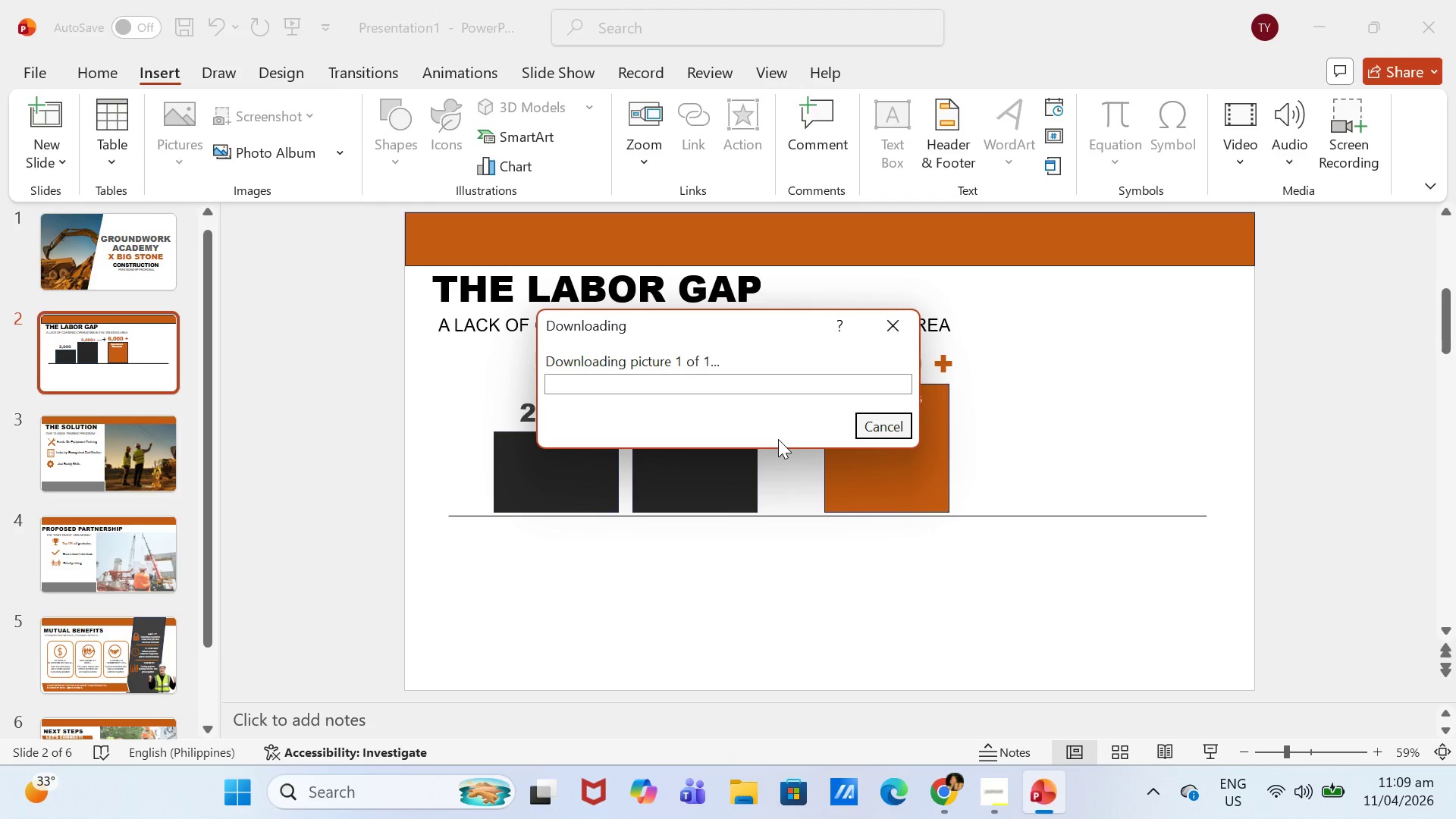 
left_click_drag(start_coordinate=[734, 449], to_coordinate=[1062, 440])
 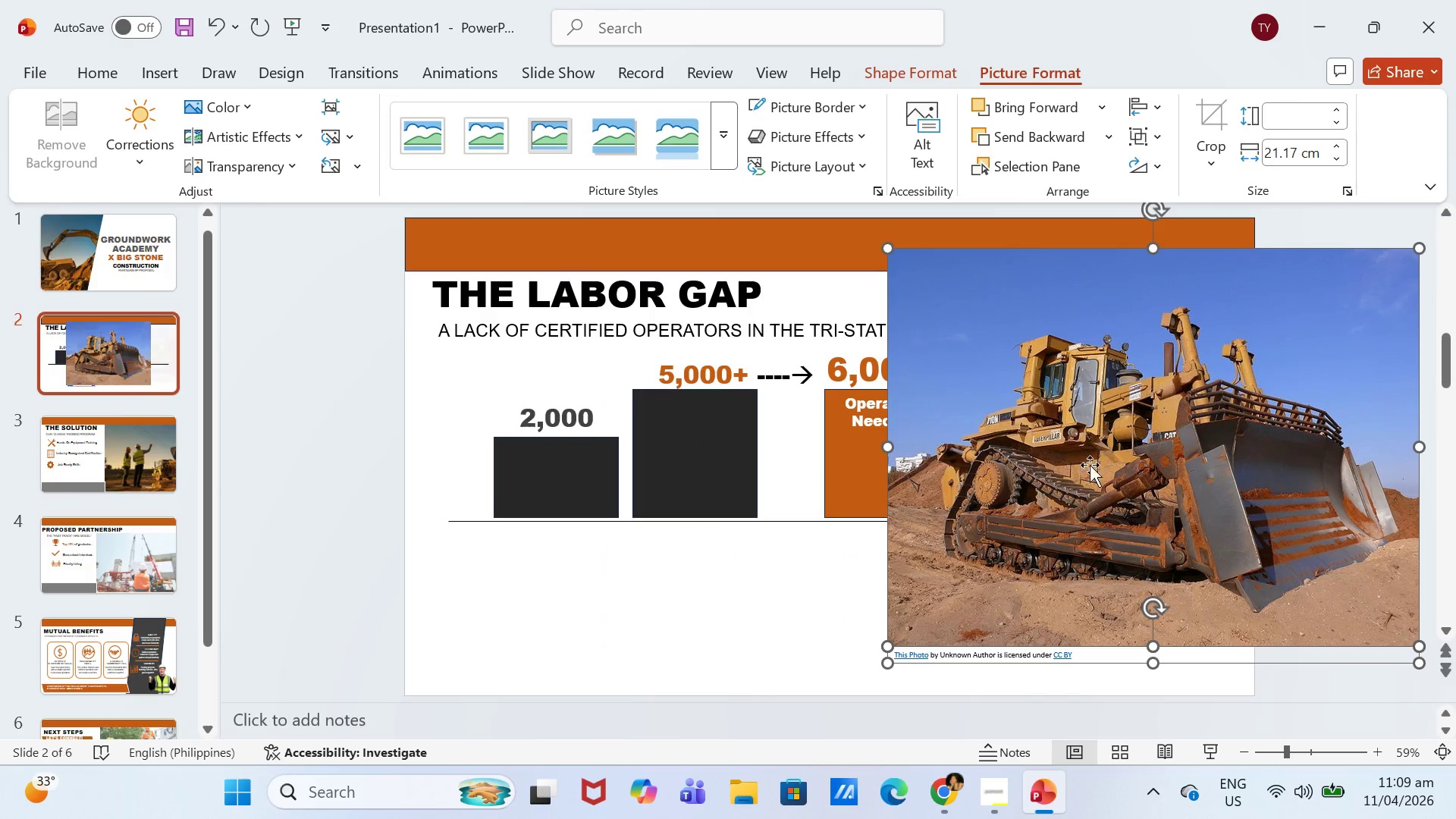 
left_click_drag(start_coordinate=[1108, 463], to_coordinate=[727, 438])
 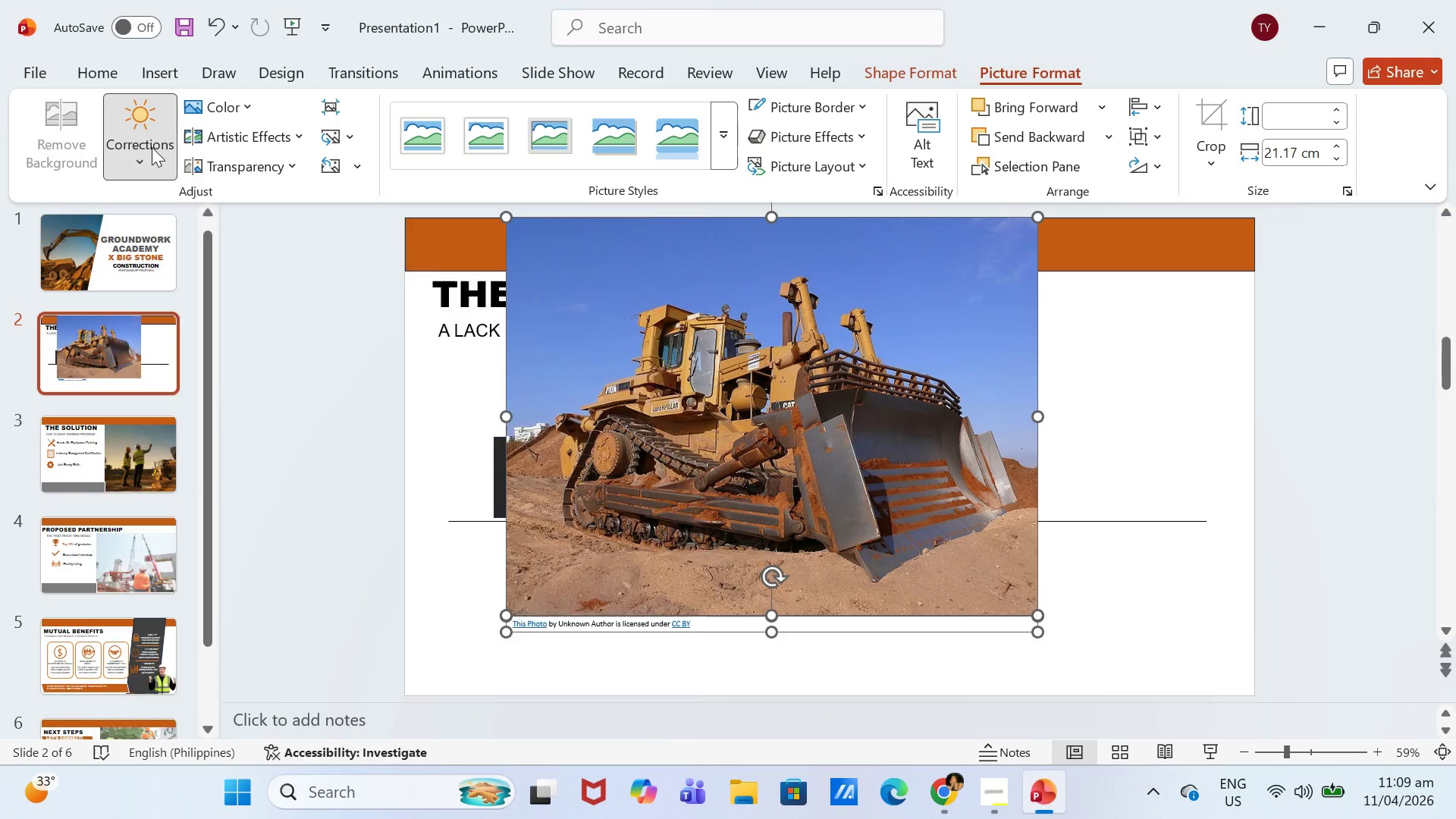 
double_click([152, 147])
 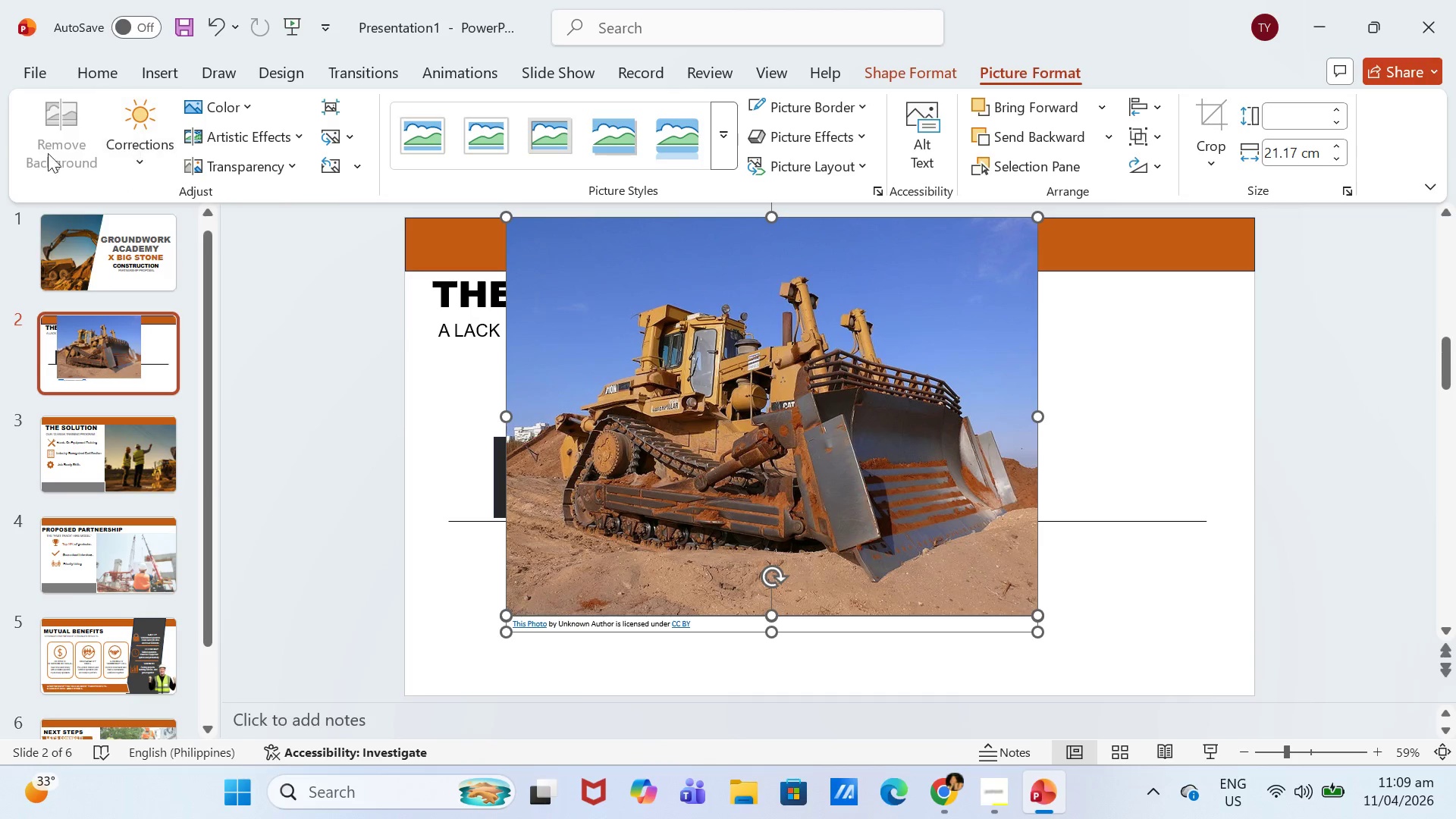 
triple_click([46, 153])
 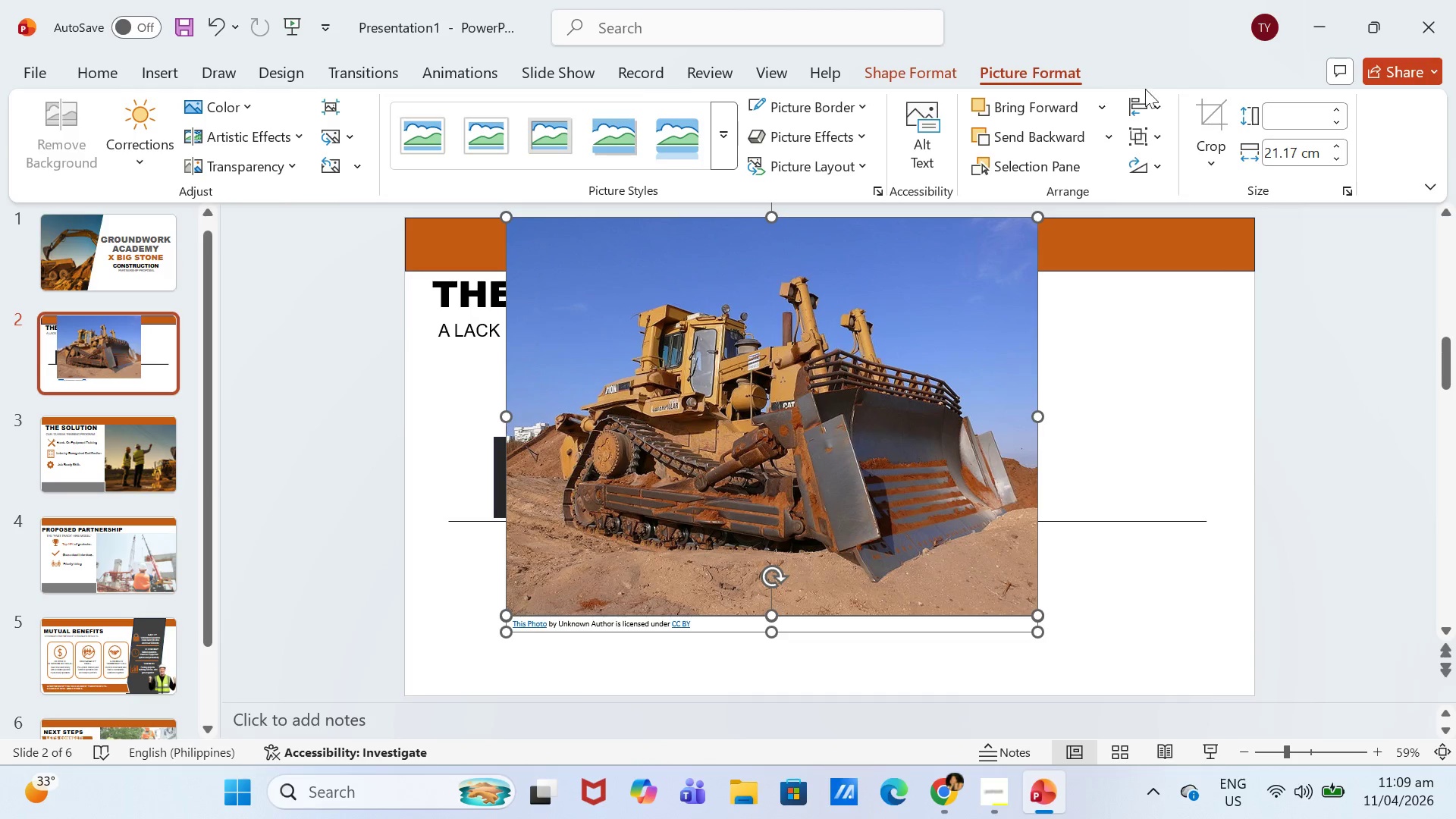 
left_click([1220, 121])
 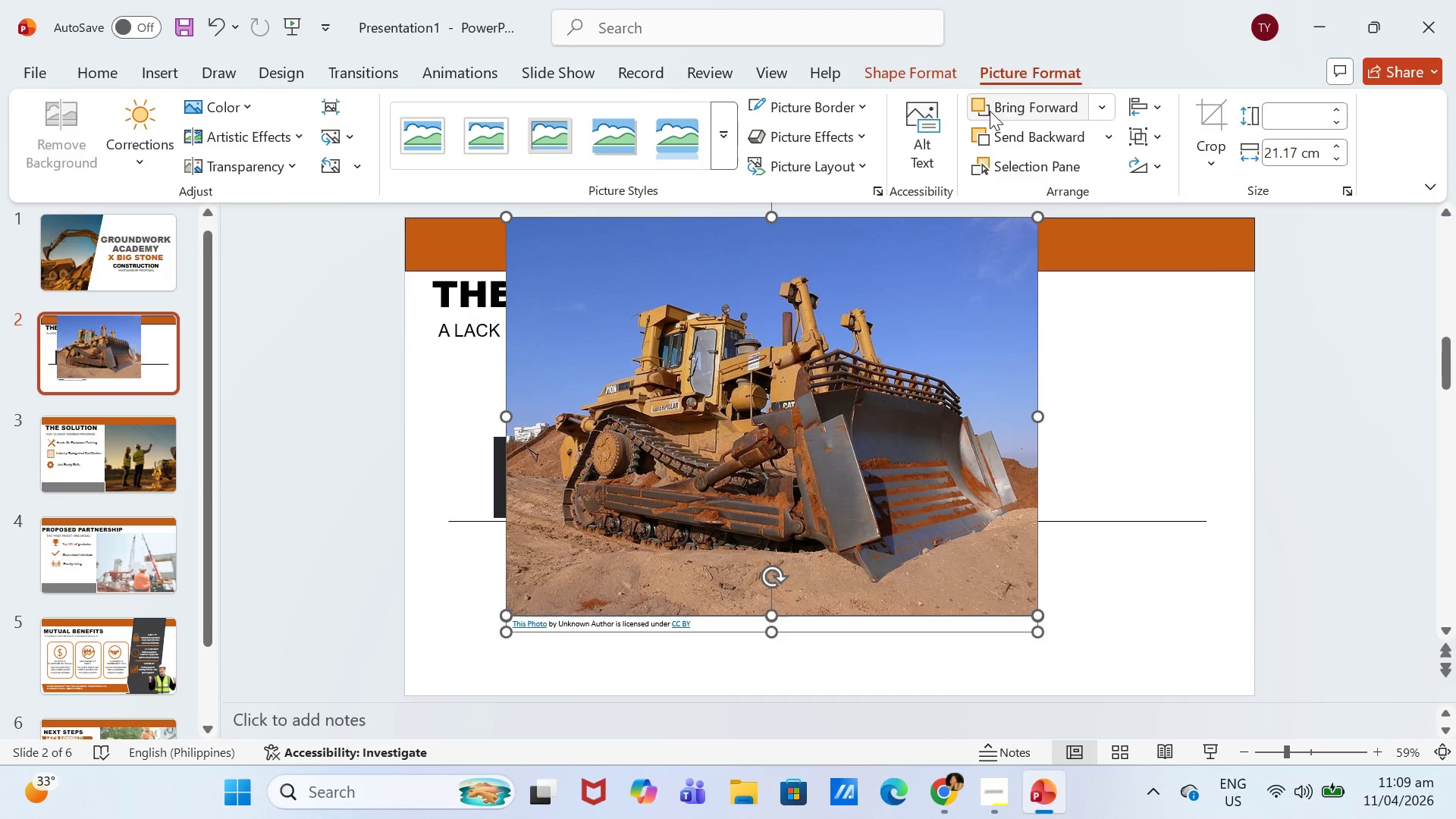 
left_click([1032, 78])
 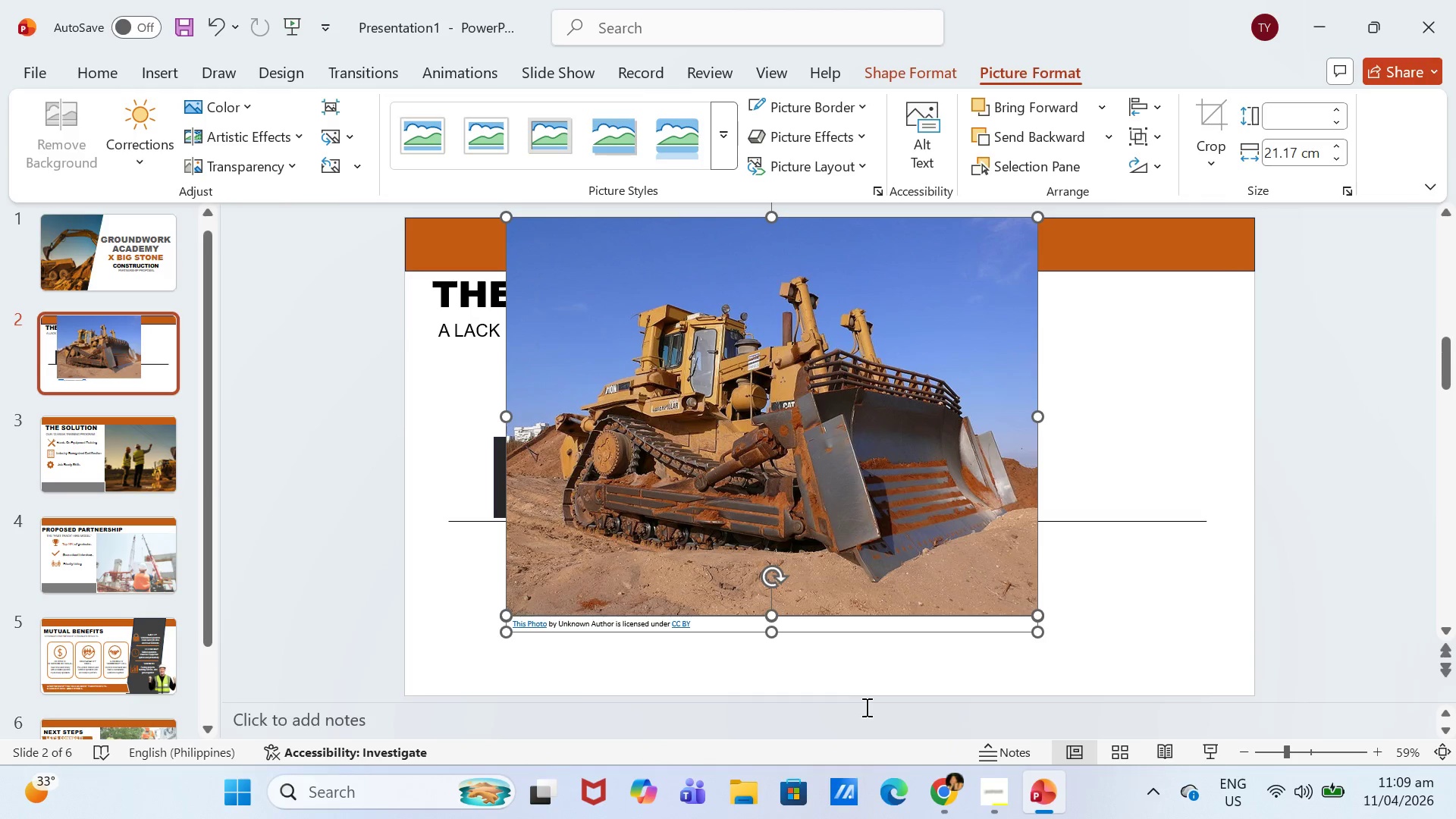 
left_click([861, 560])
 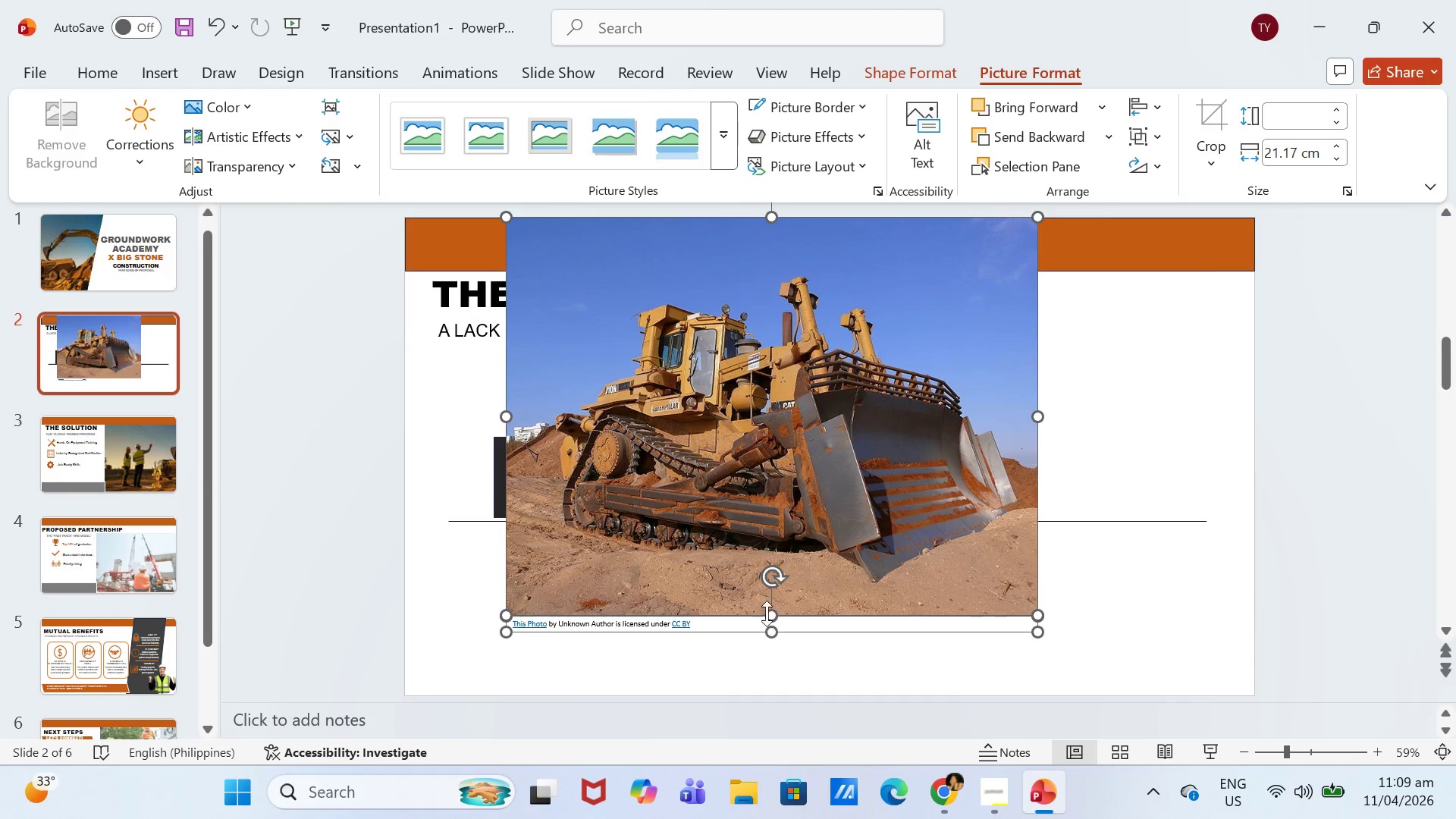 
left_click([847, 544])
 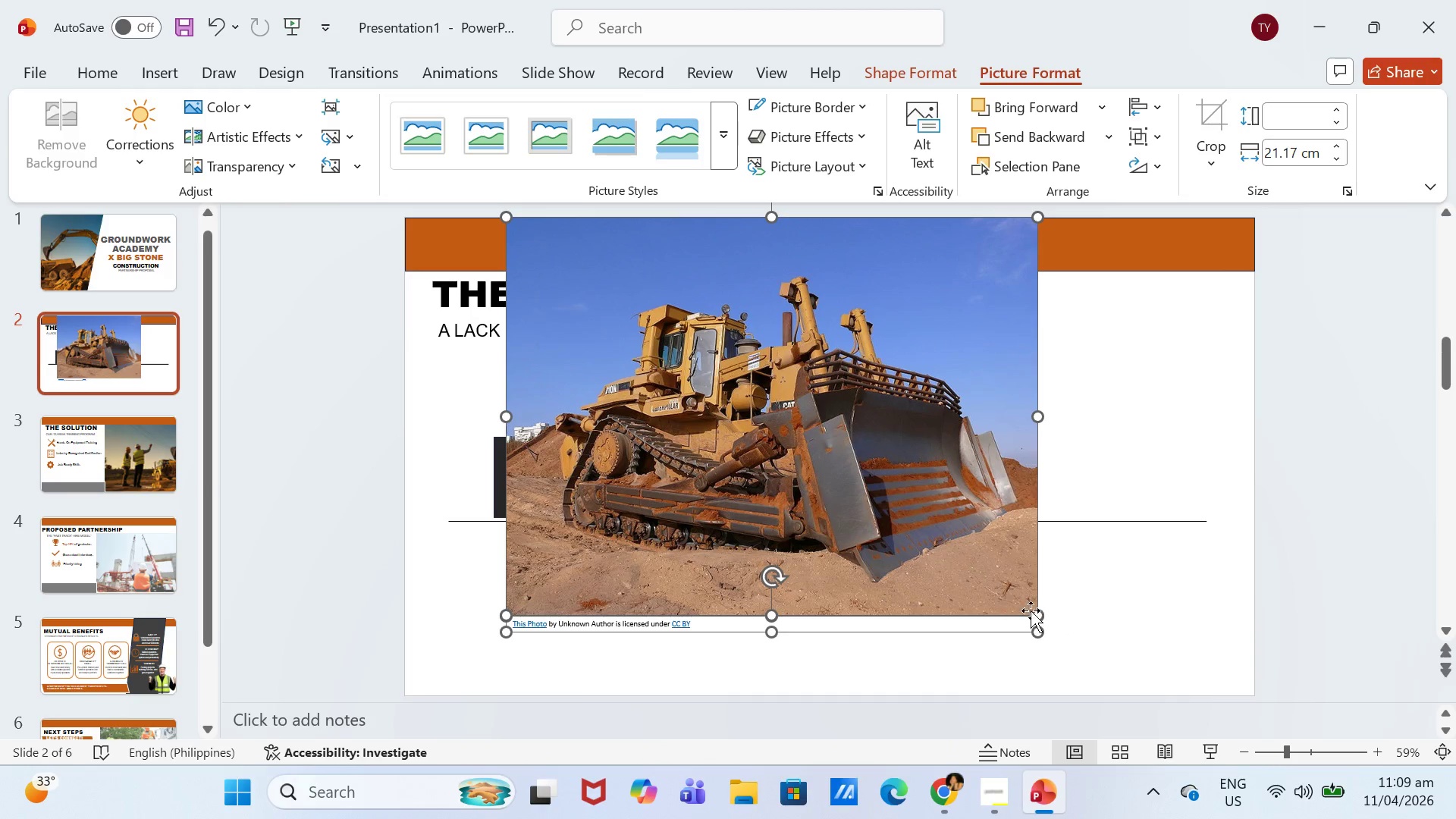 
left_click_drag(start_coordinate=[1033, 610], to_coordinate=[823, 425])
 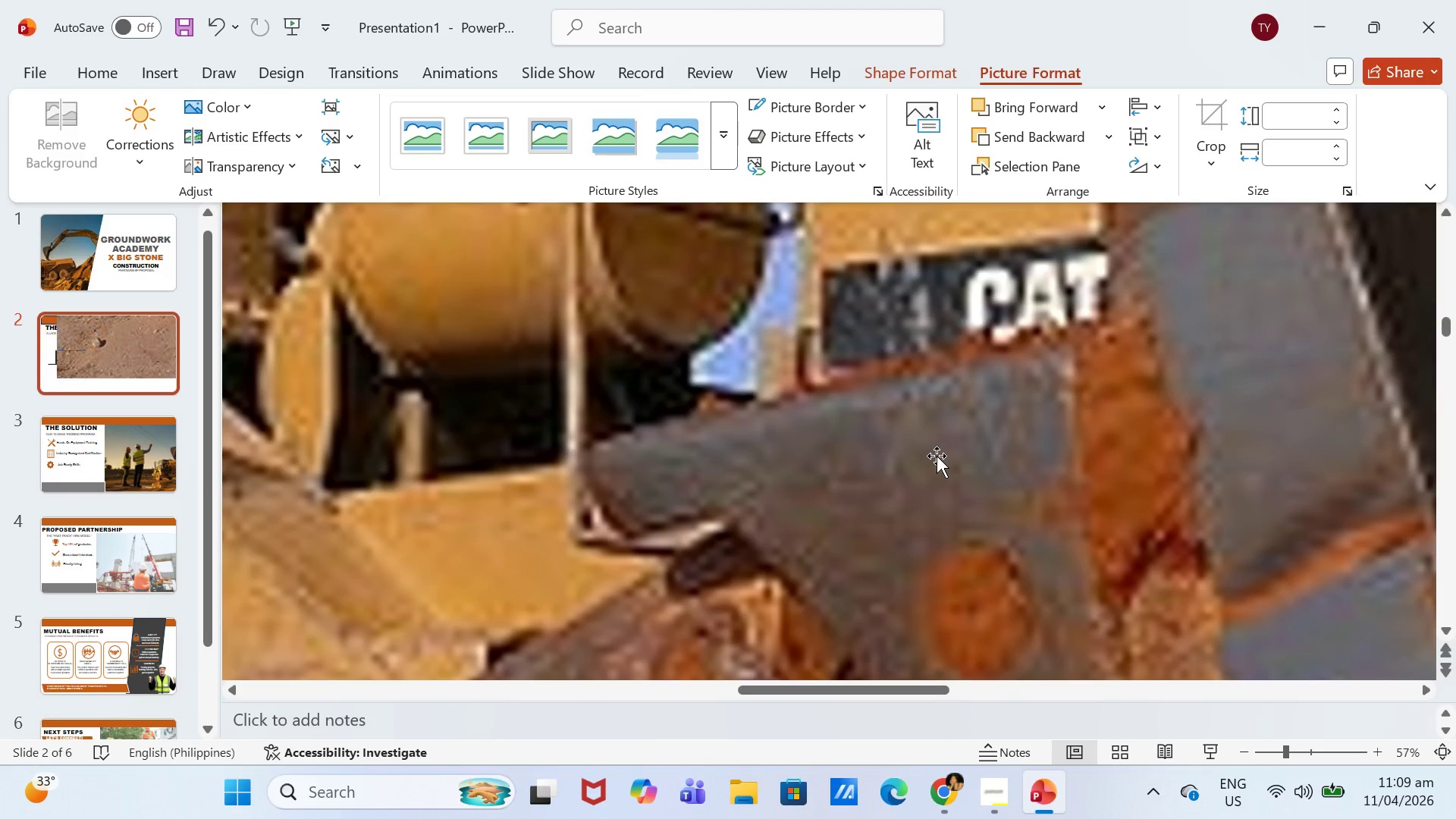 
key(Control+ControlLeft)
 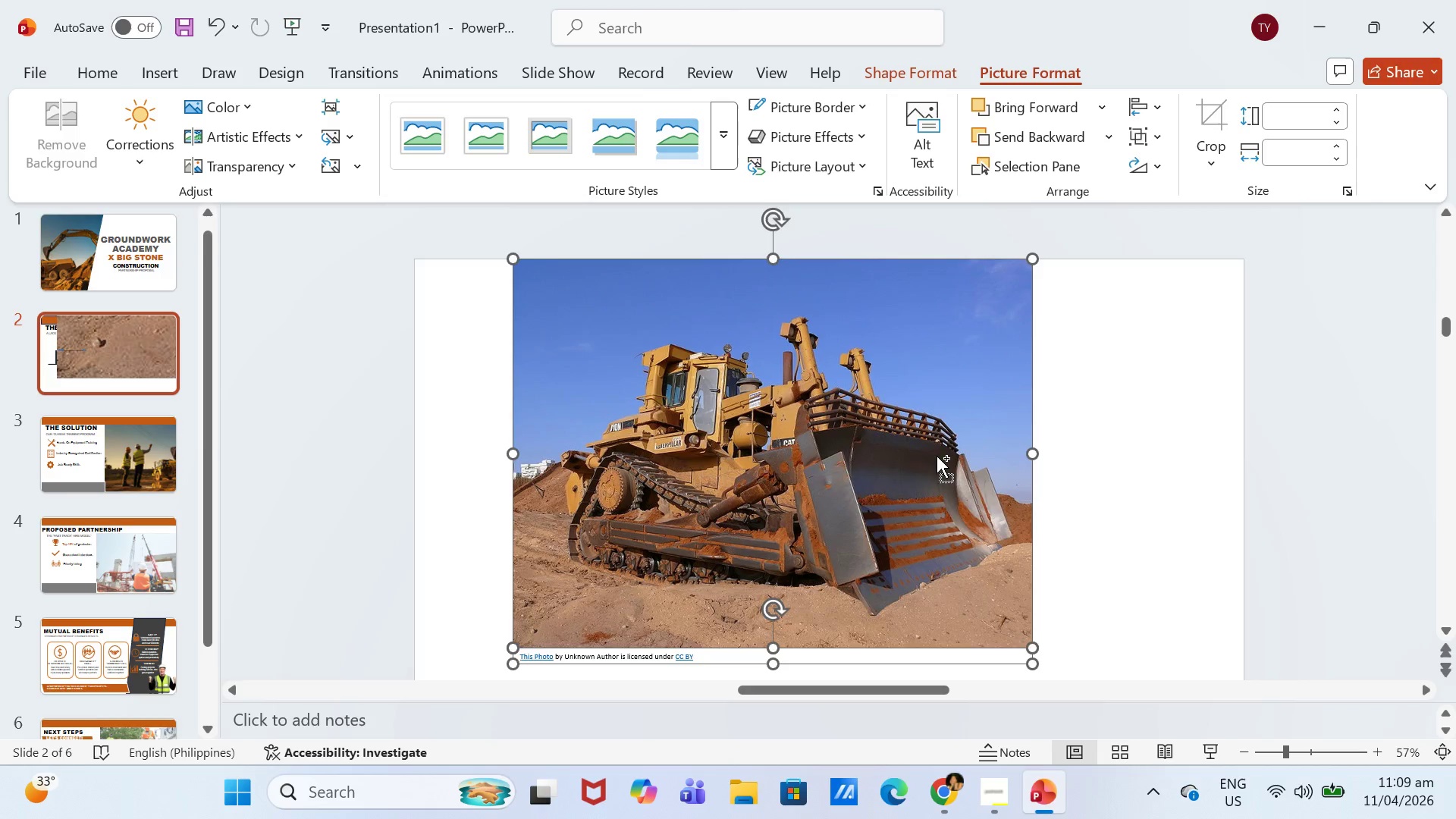 
key(Control+Z)
 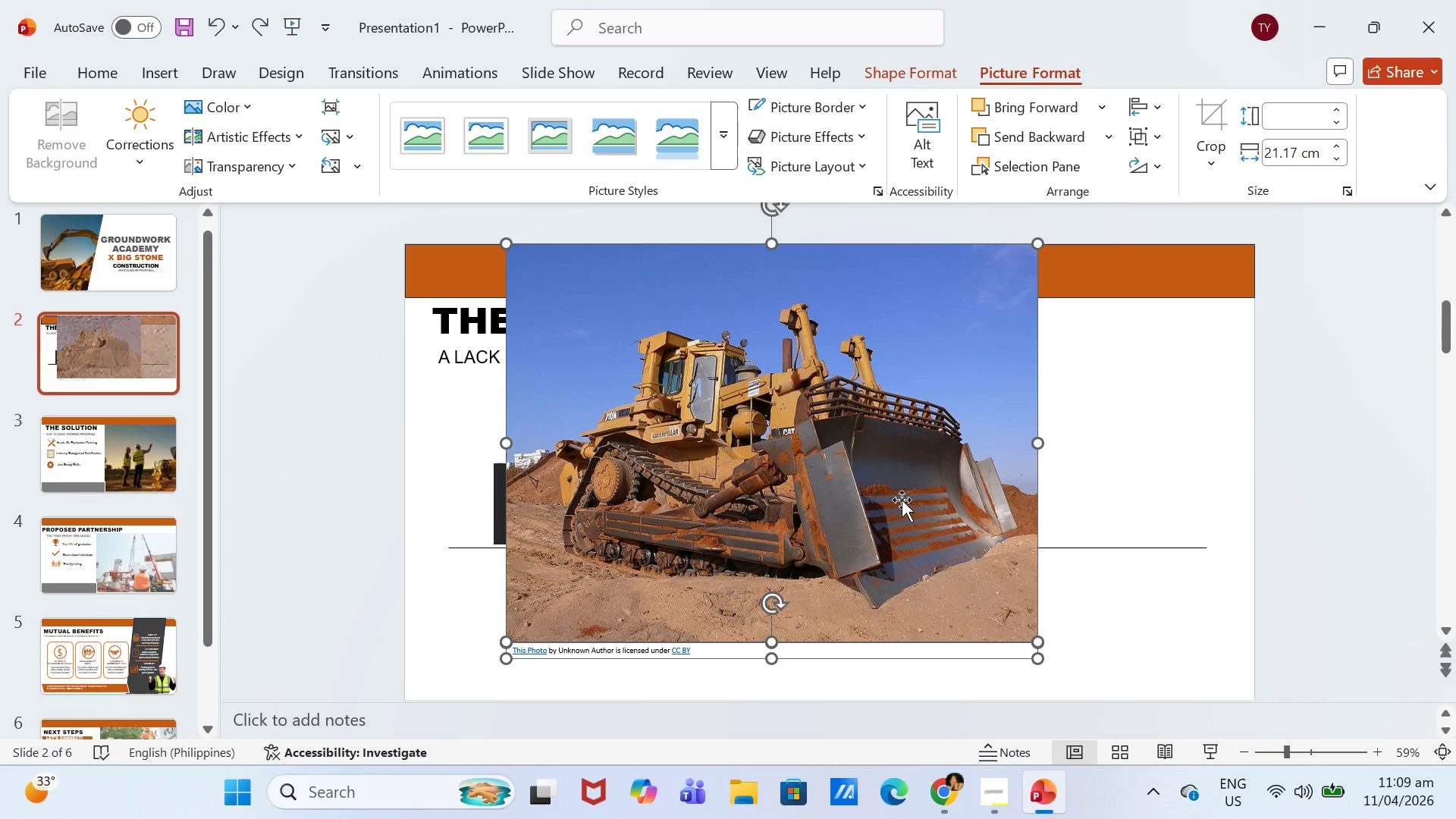 
left_click([897, 504])
 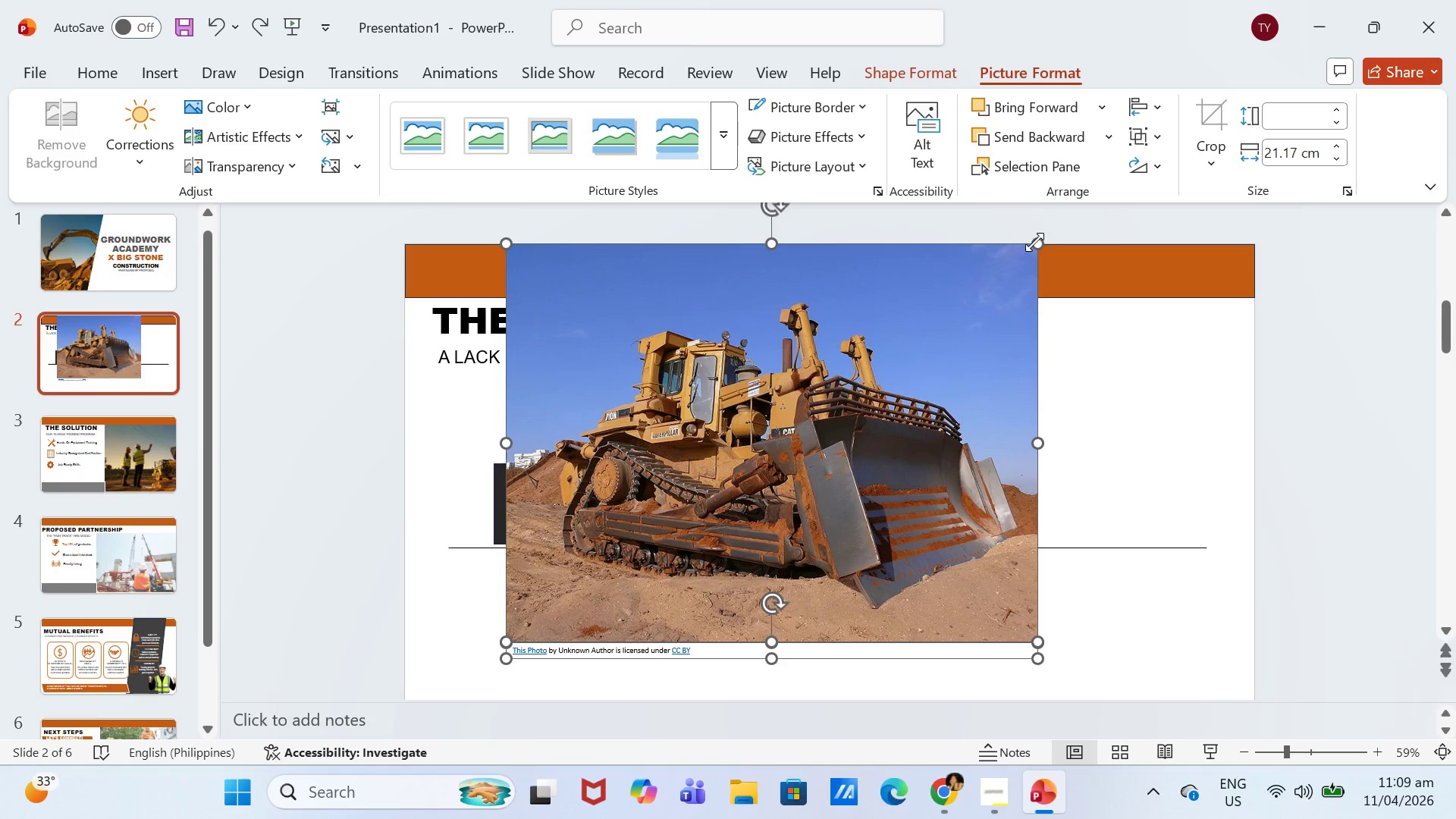 
left_click_drag(start_coordinate=[1034, 242], to_coordinate=[593, 580])
 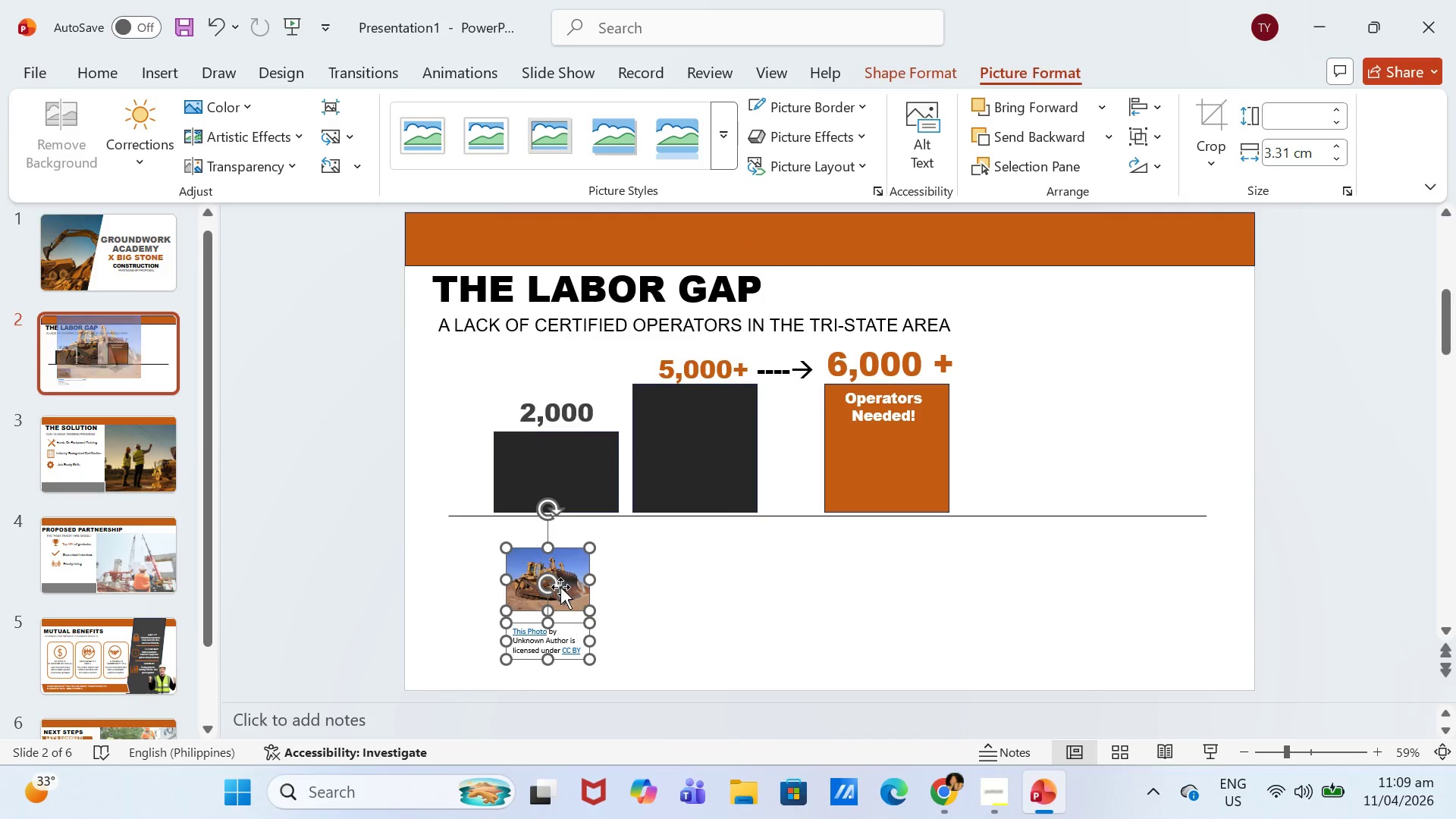 
left_click_drag(start_coordinate=[560, 585], to_coordinate=[651, 579])
 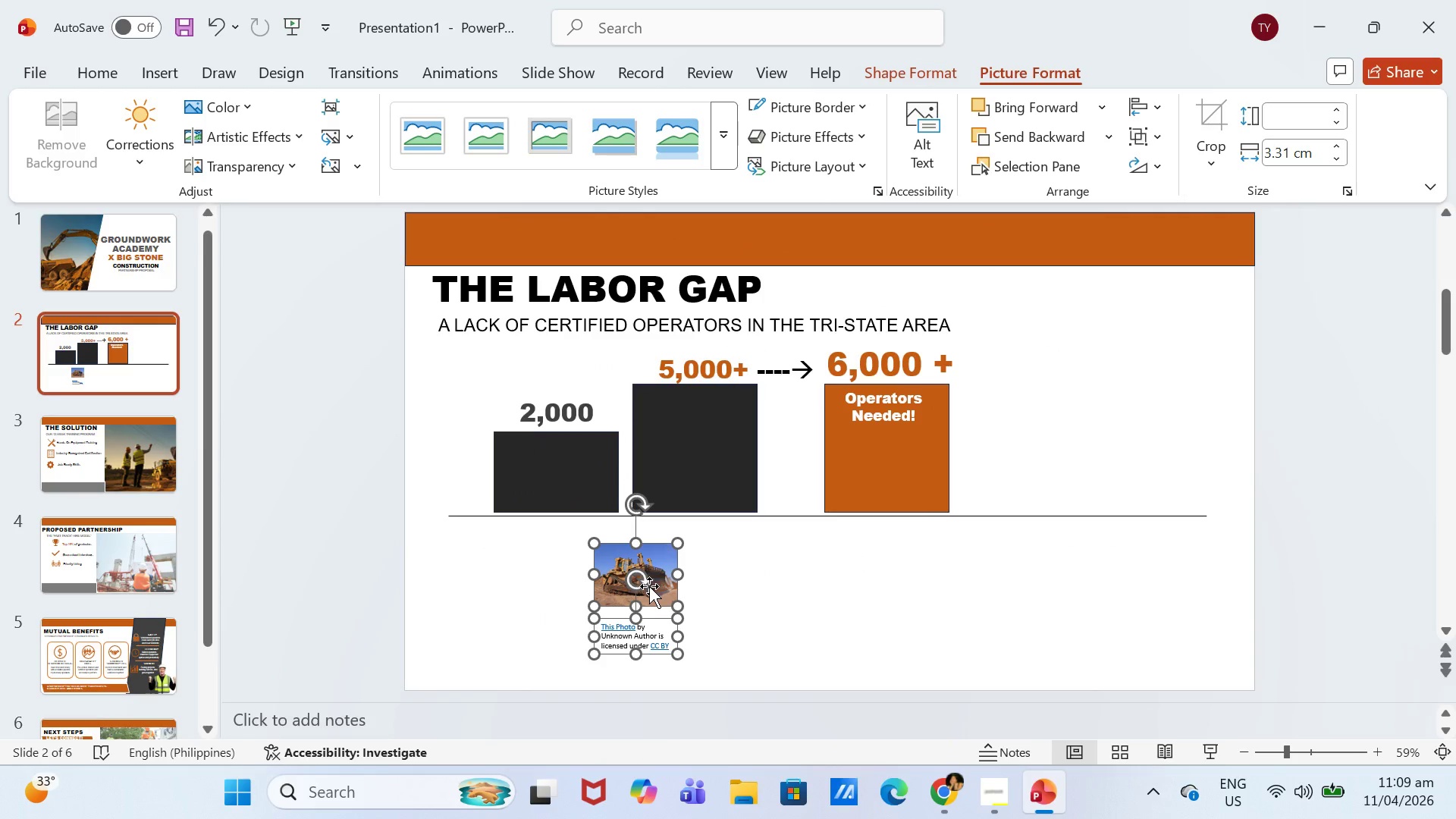 
key(Backspace)
 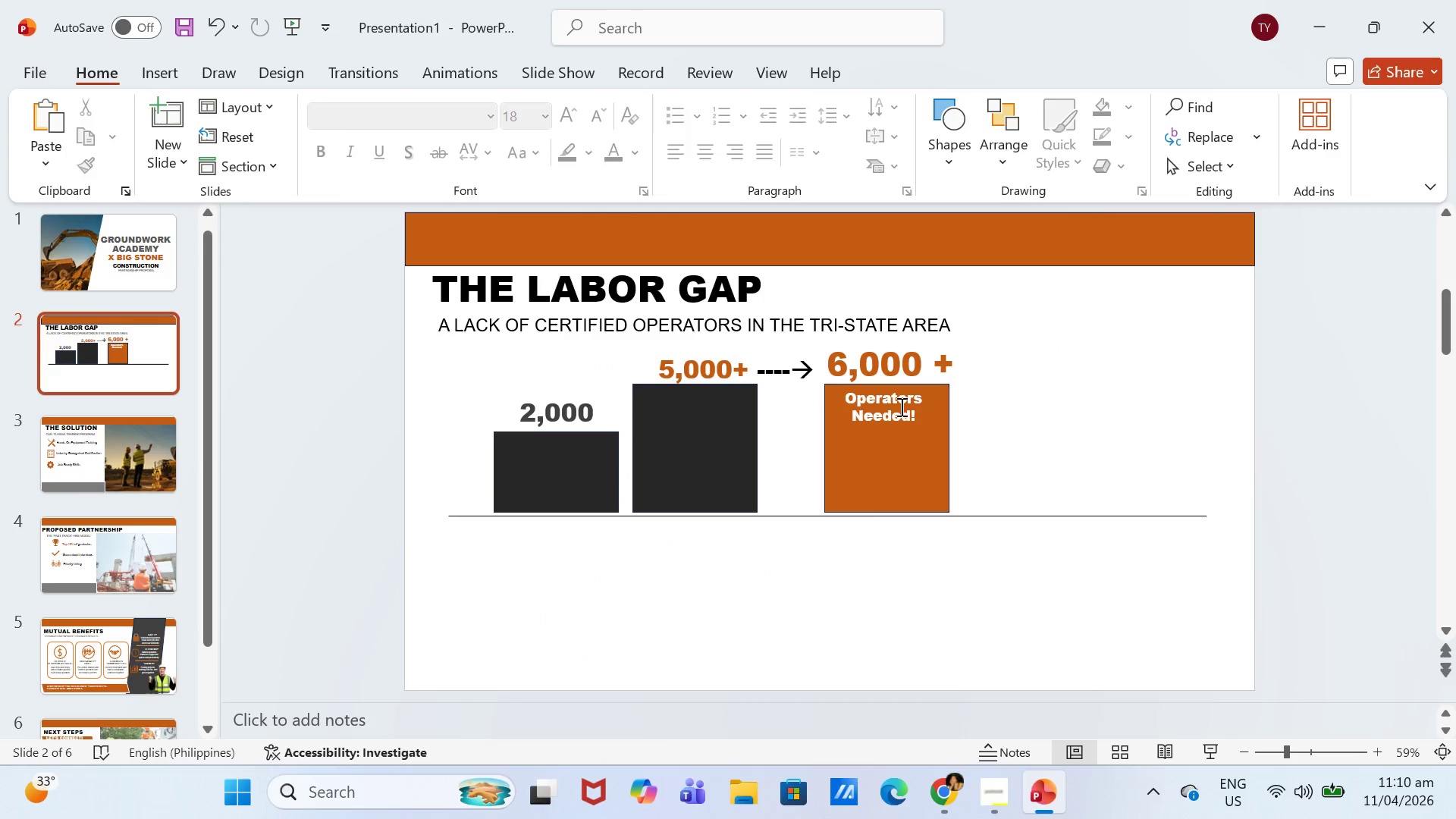 
wait(5.97)
 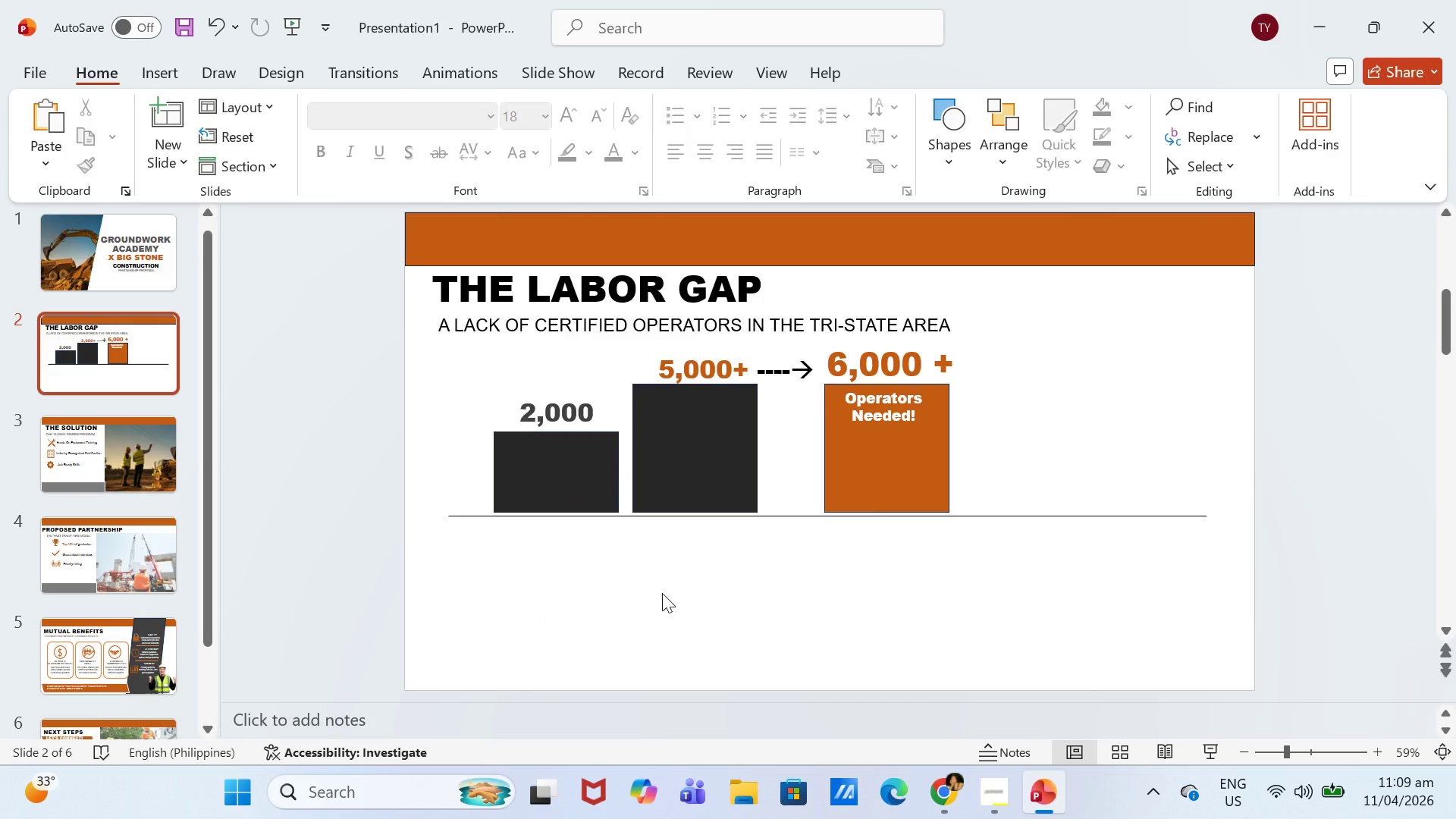 
left_click([918, 428])
 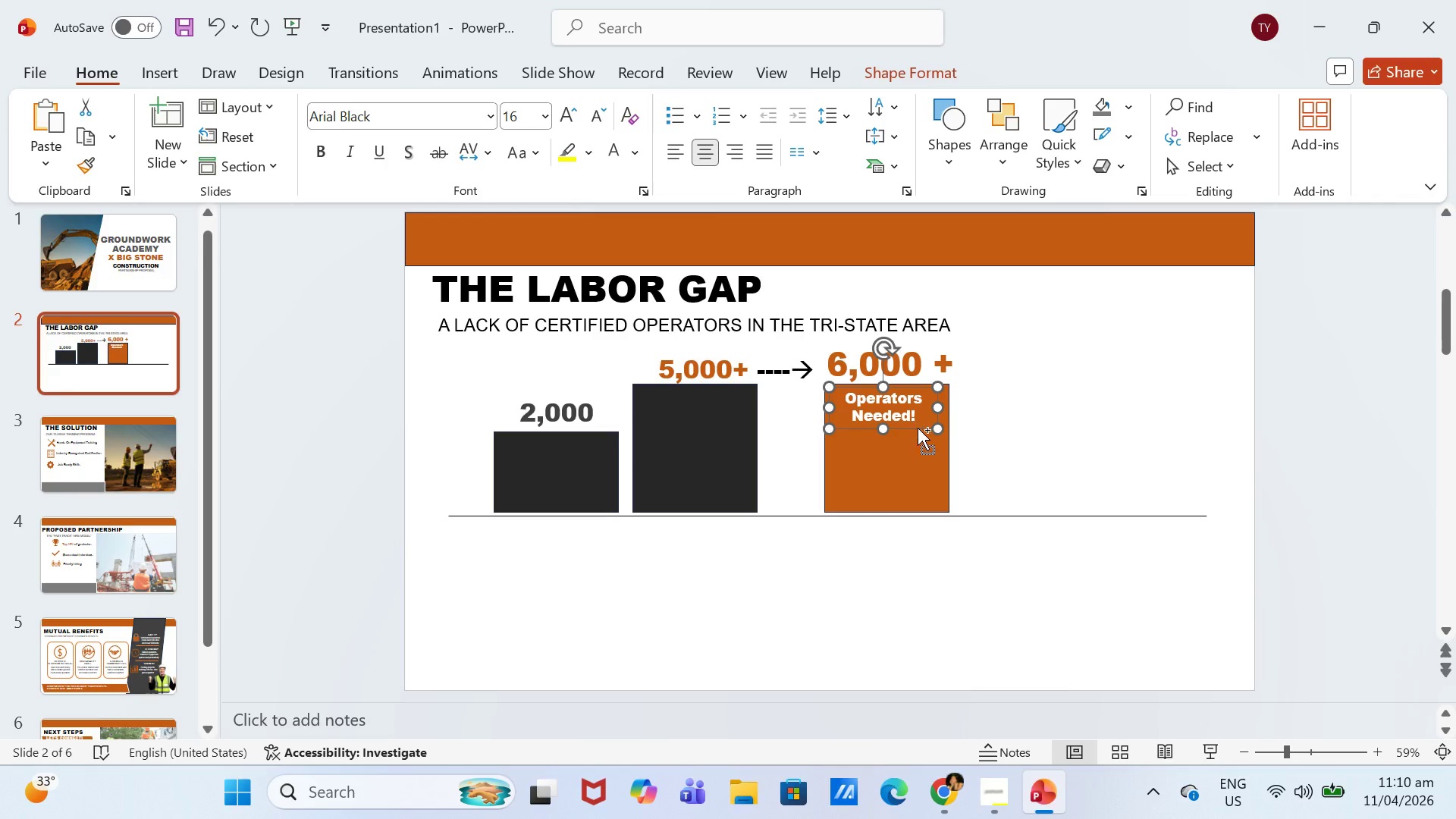 
key(Control+C)
 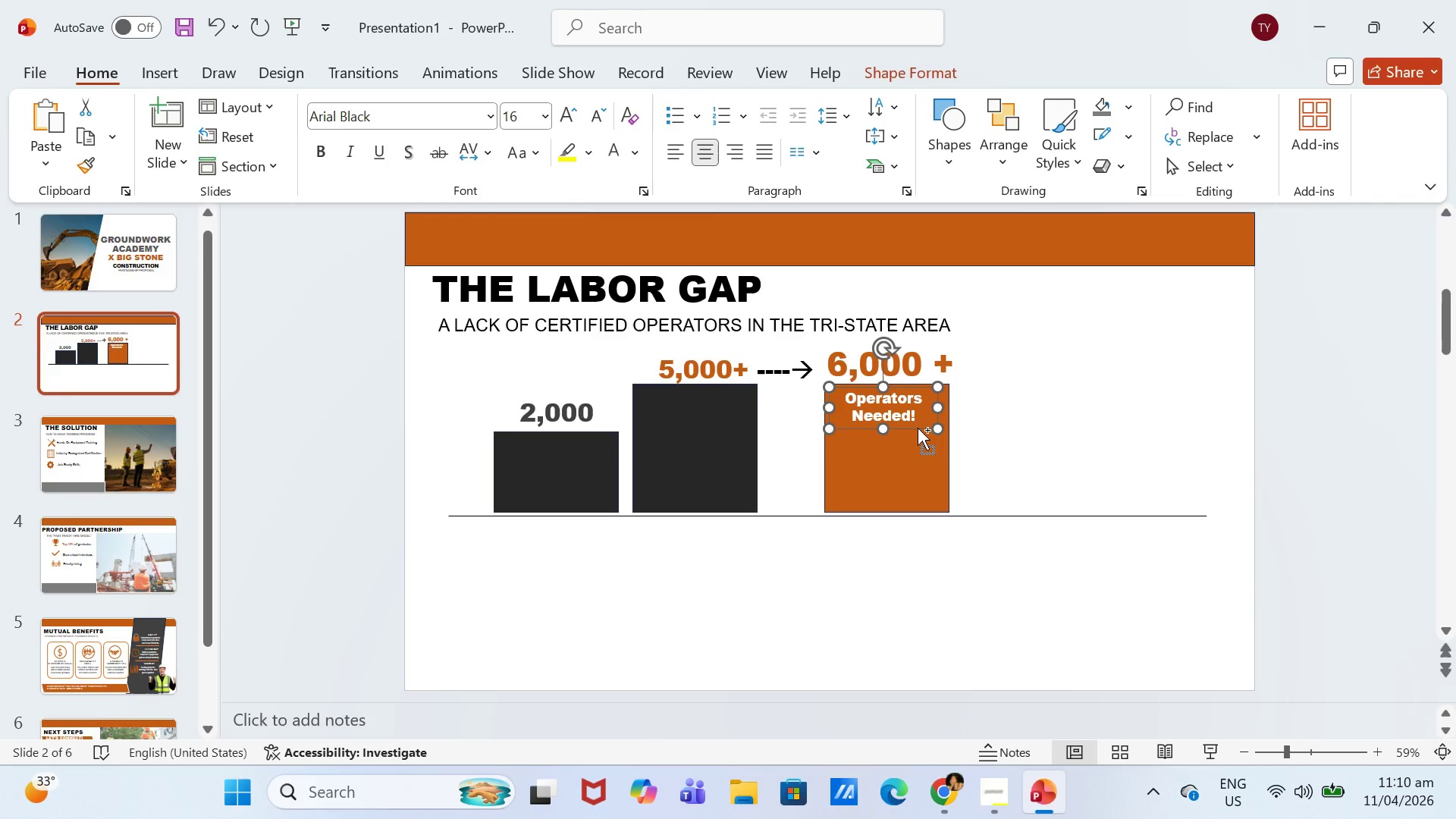 
key(Control+V)
 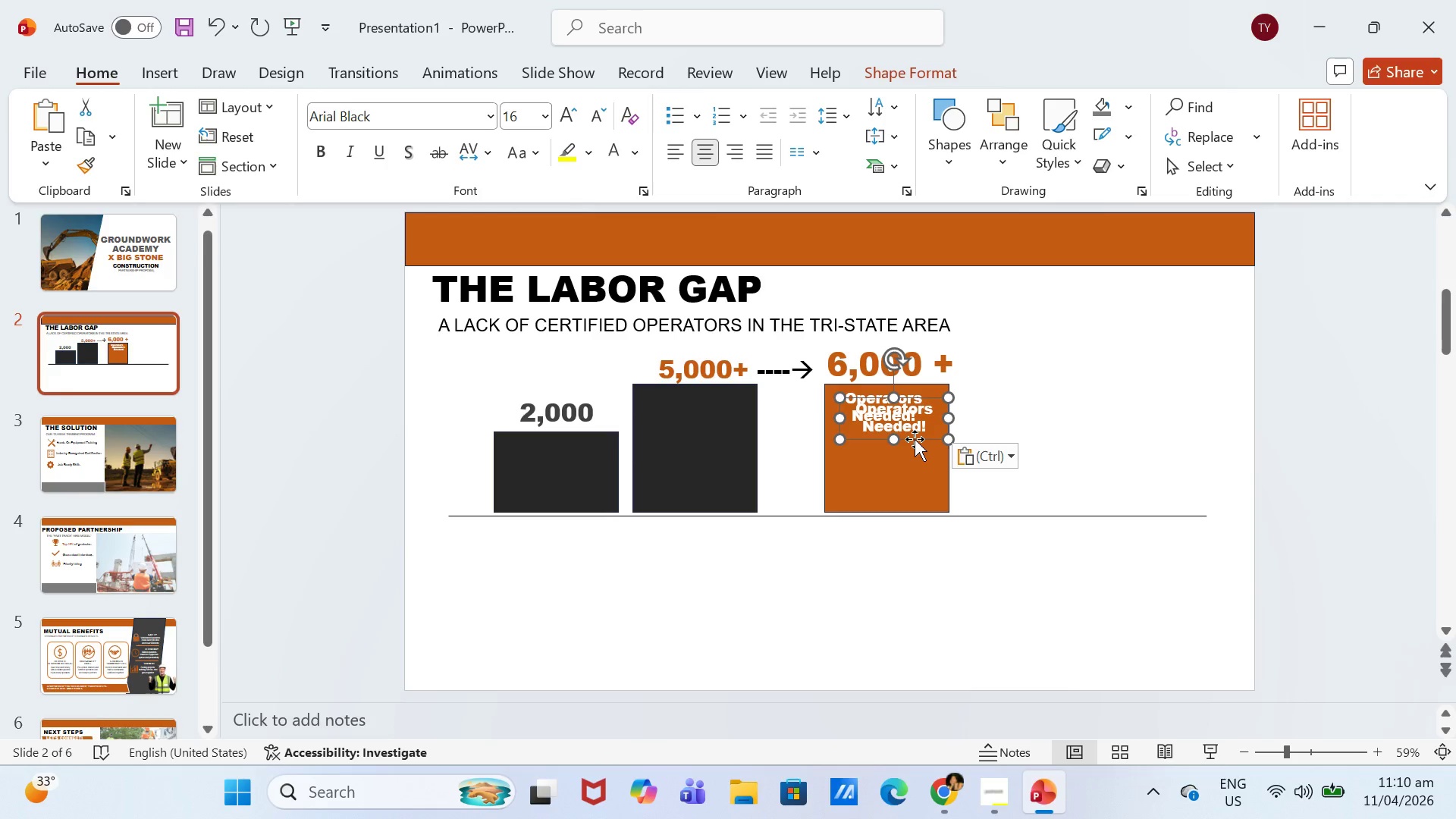 
left_click_drag(start_coordinate=[915, 439], to_coordinate=[582, 485])
 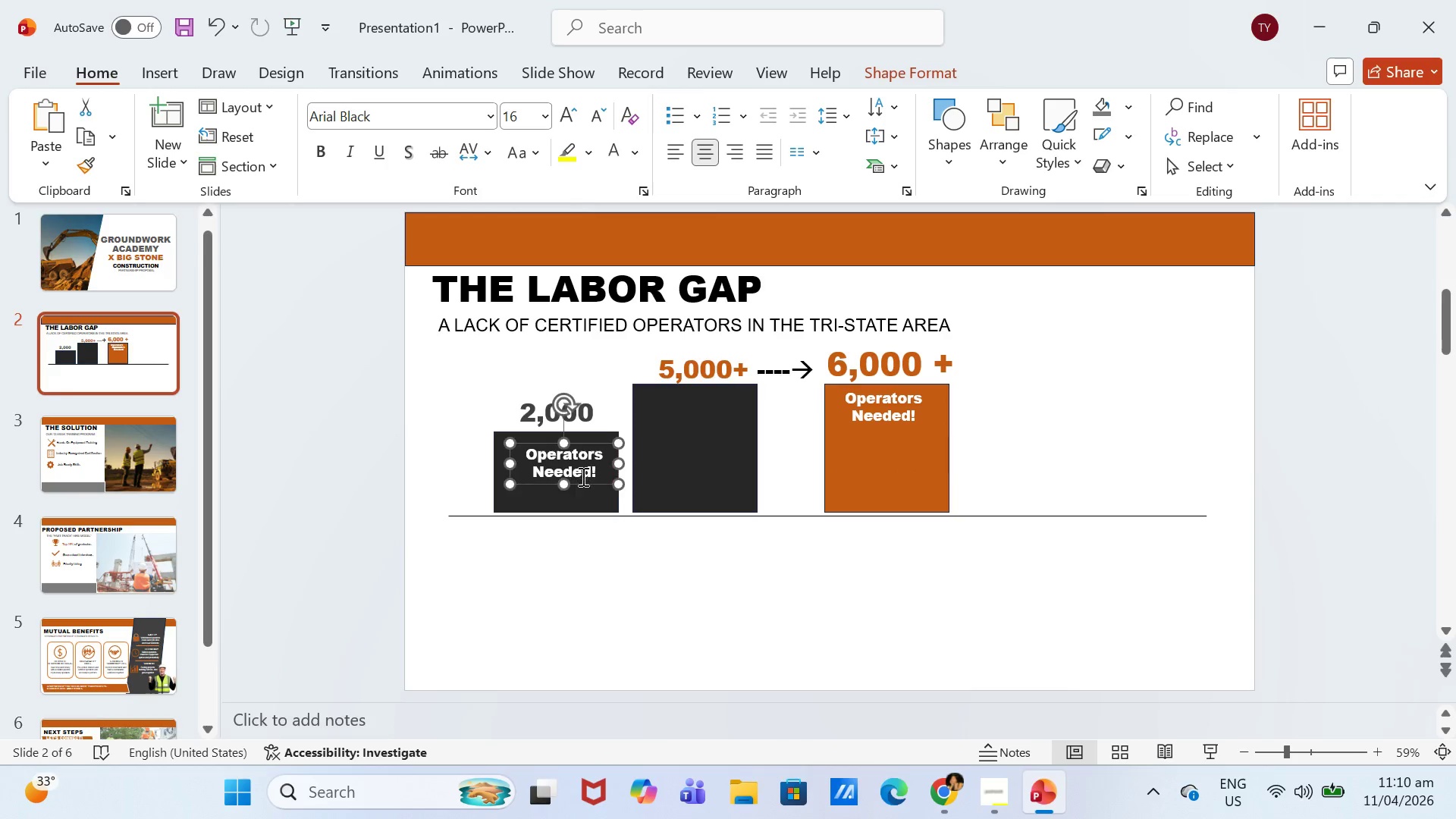 
left_click([582, 475])
 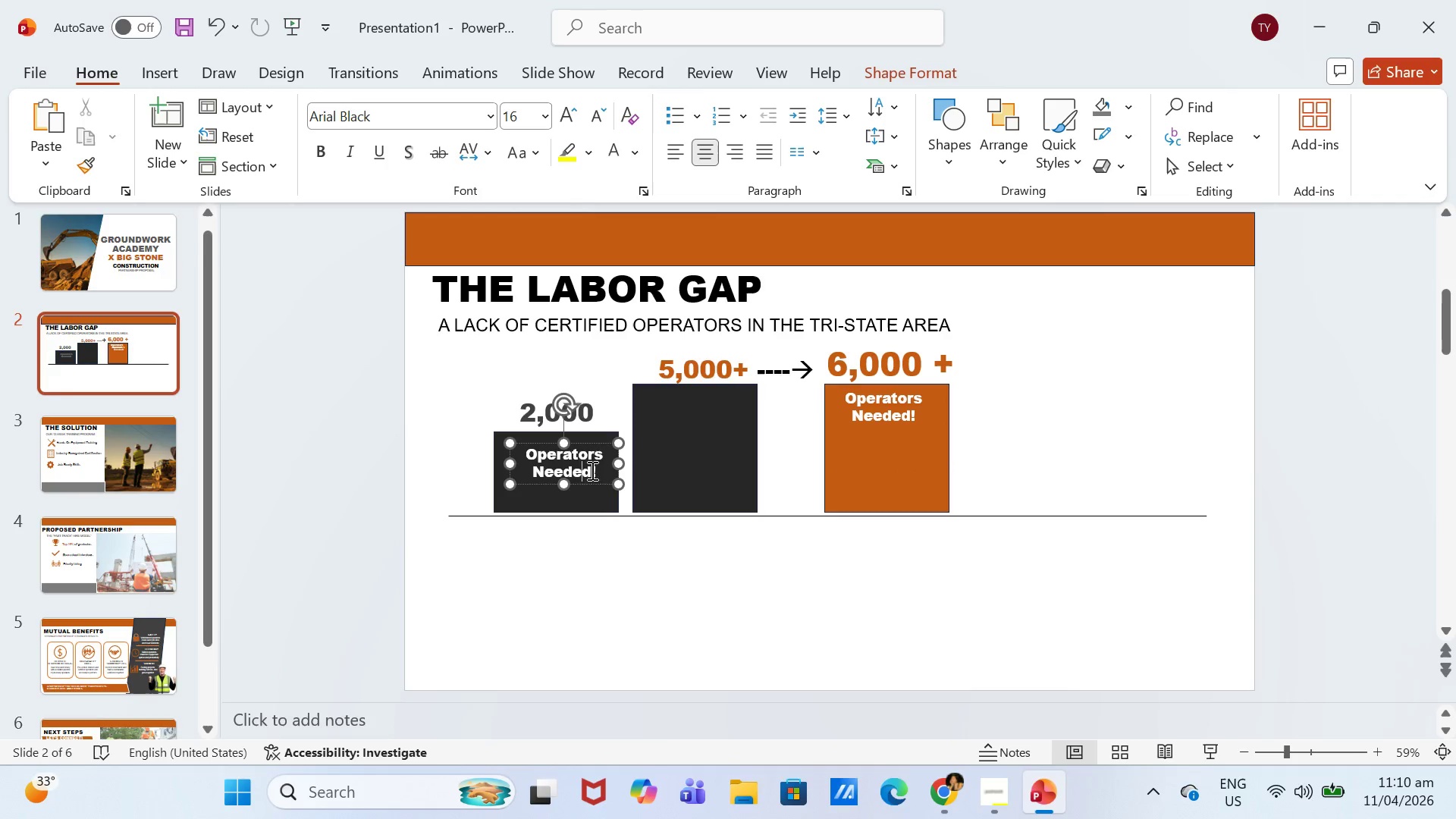 
key(Control+A)
 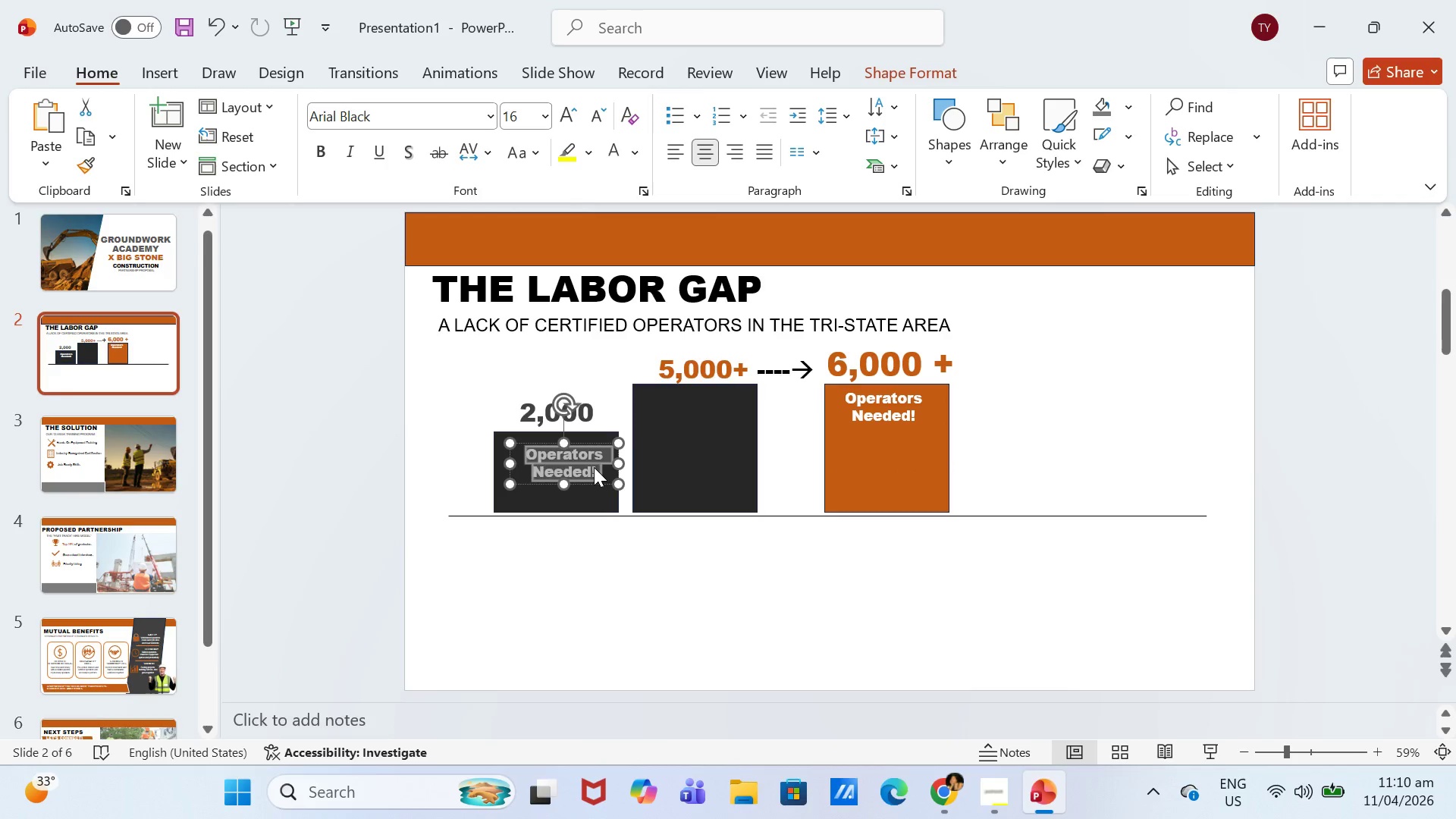 
type(Certified)
 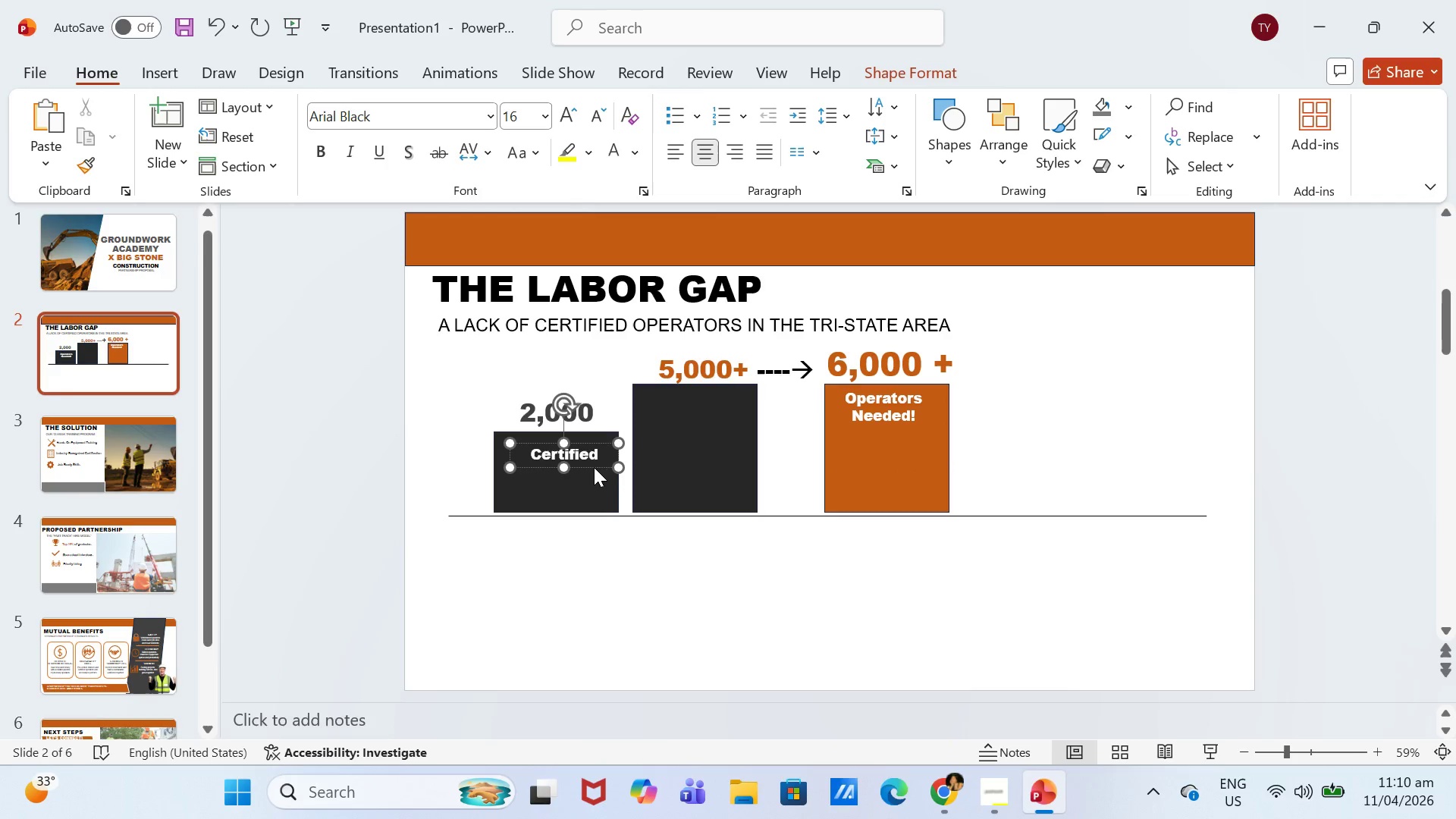 
key(Enter)
 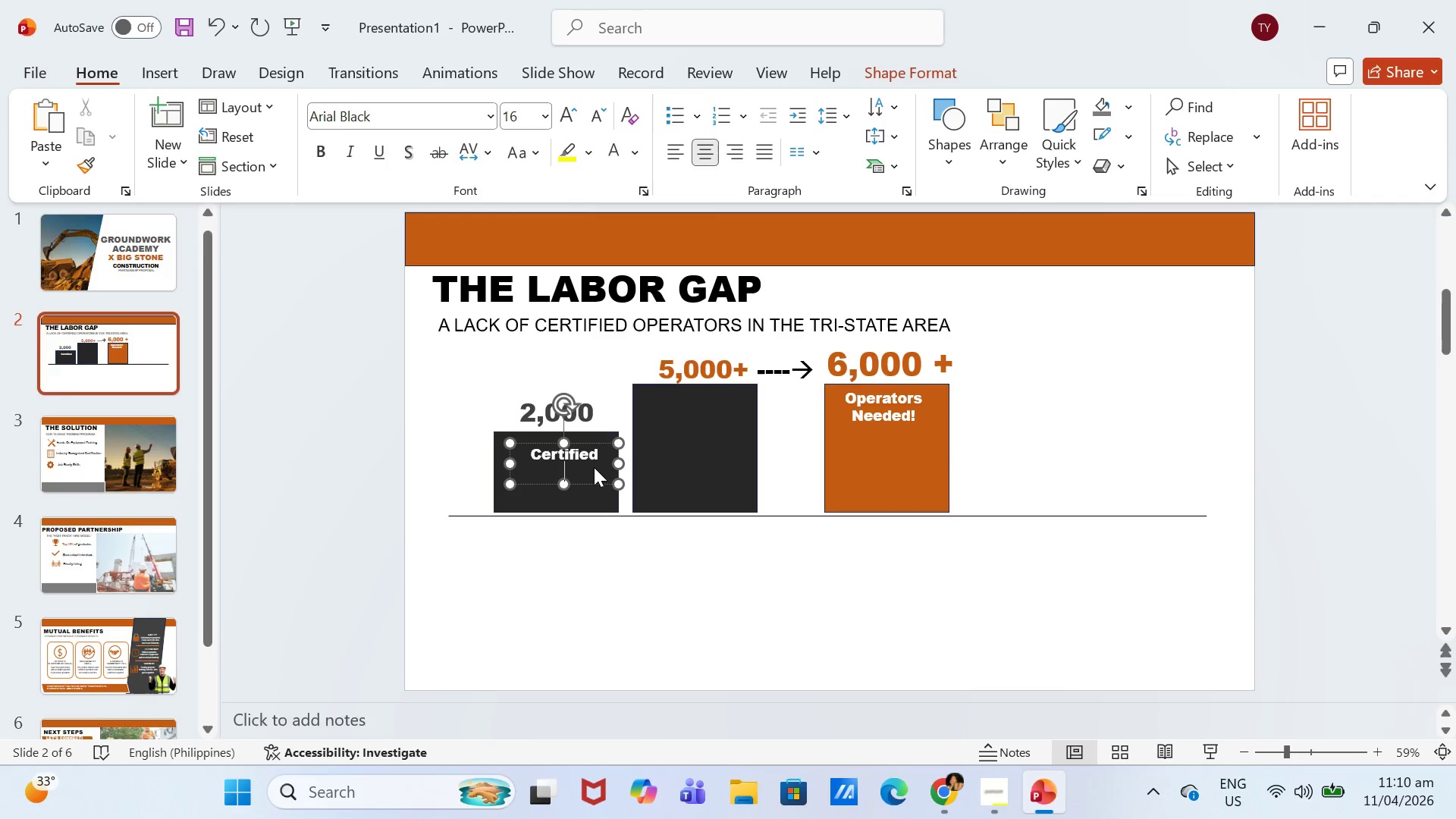 
type(Operators)
 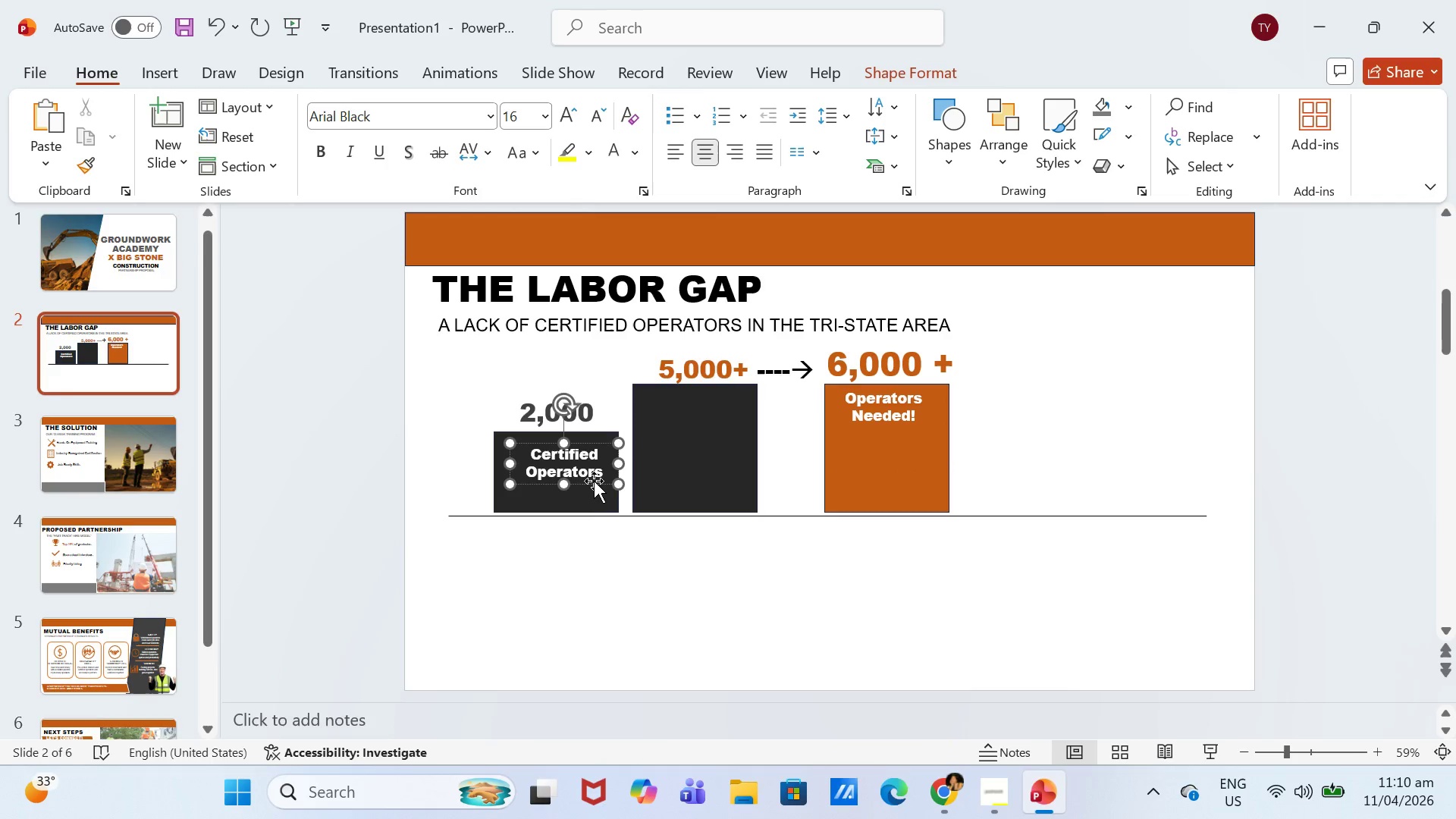 
left_click_drag(start_coordinate=[594, 483], to_coordinate=[585, 482])
 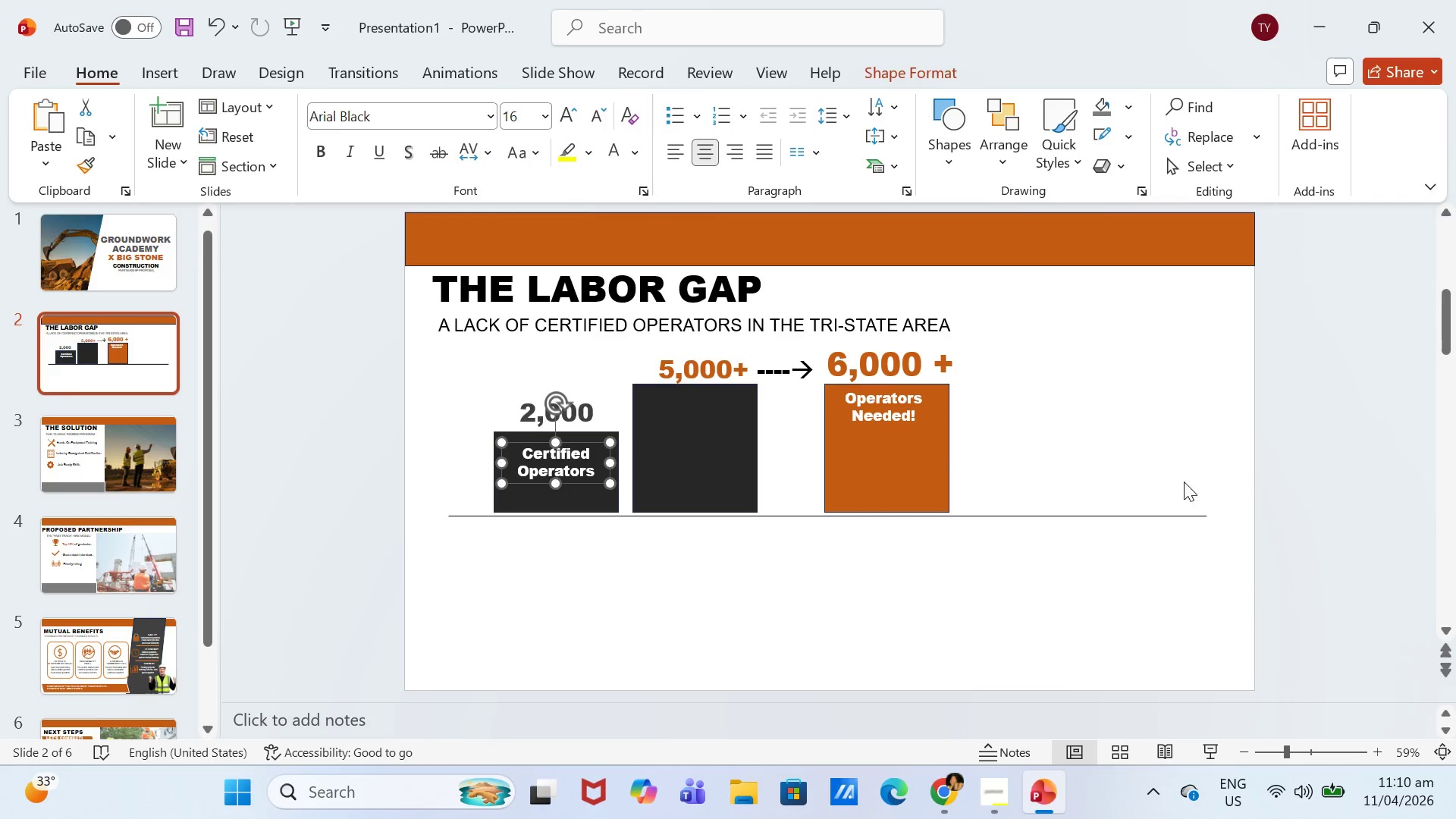 
left_click([1184, 482])
 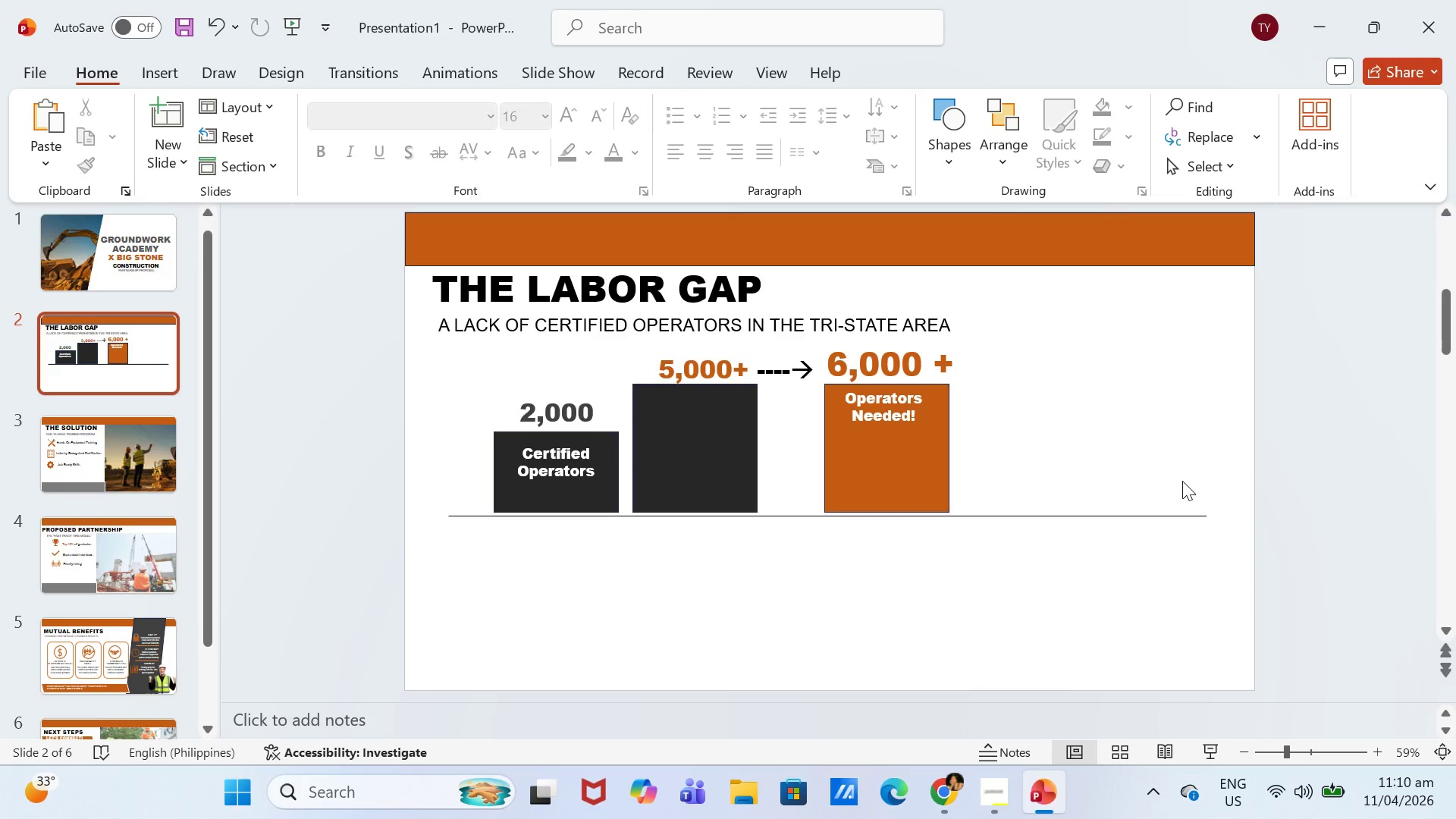 
scroll: coordinate [1178, 484], scroll_direction: down, amount: 1.0
 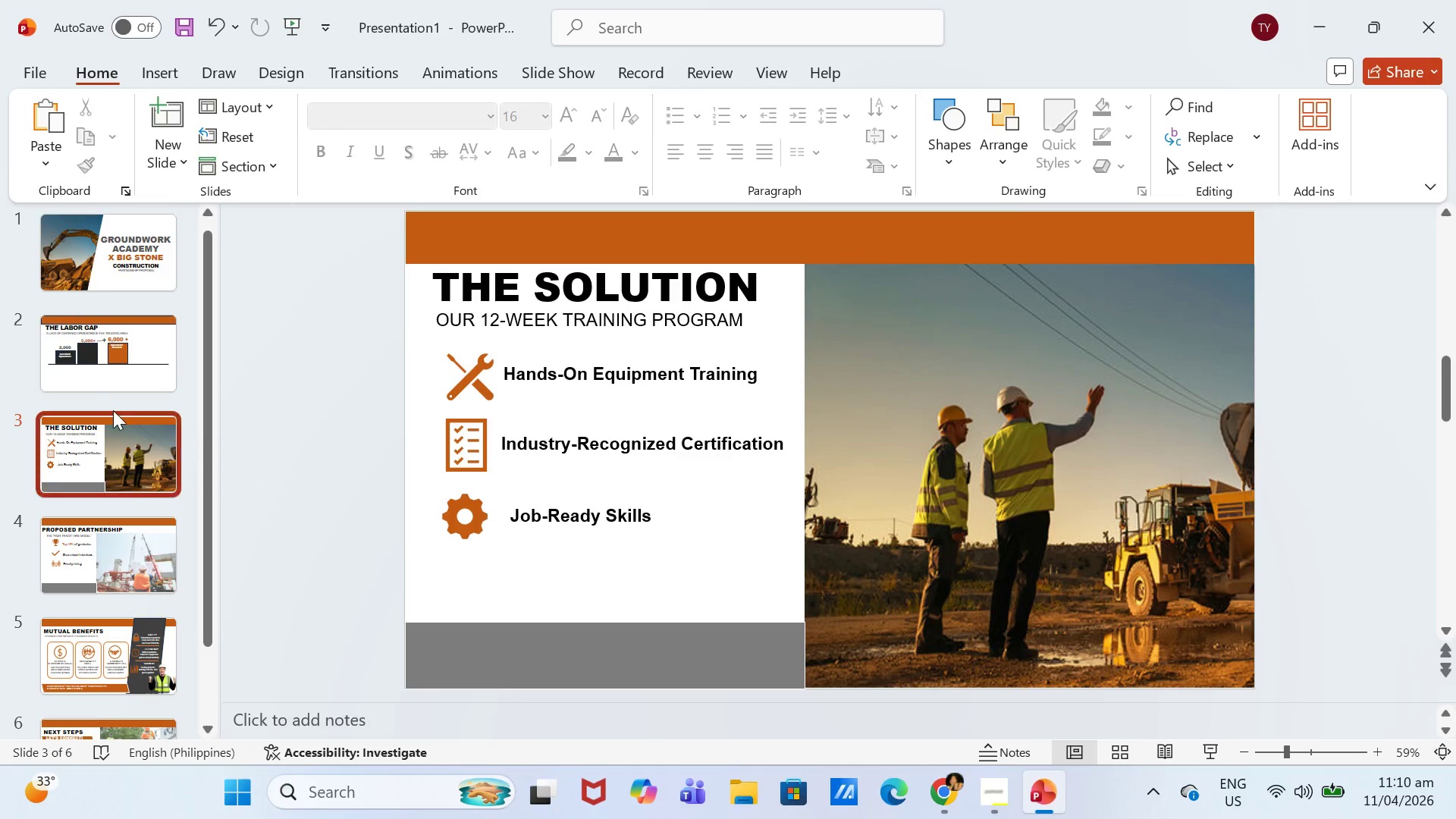 
left_click([104, 348])
 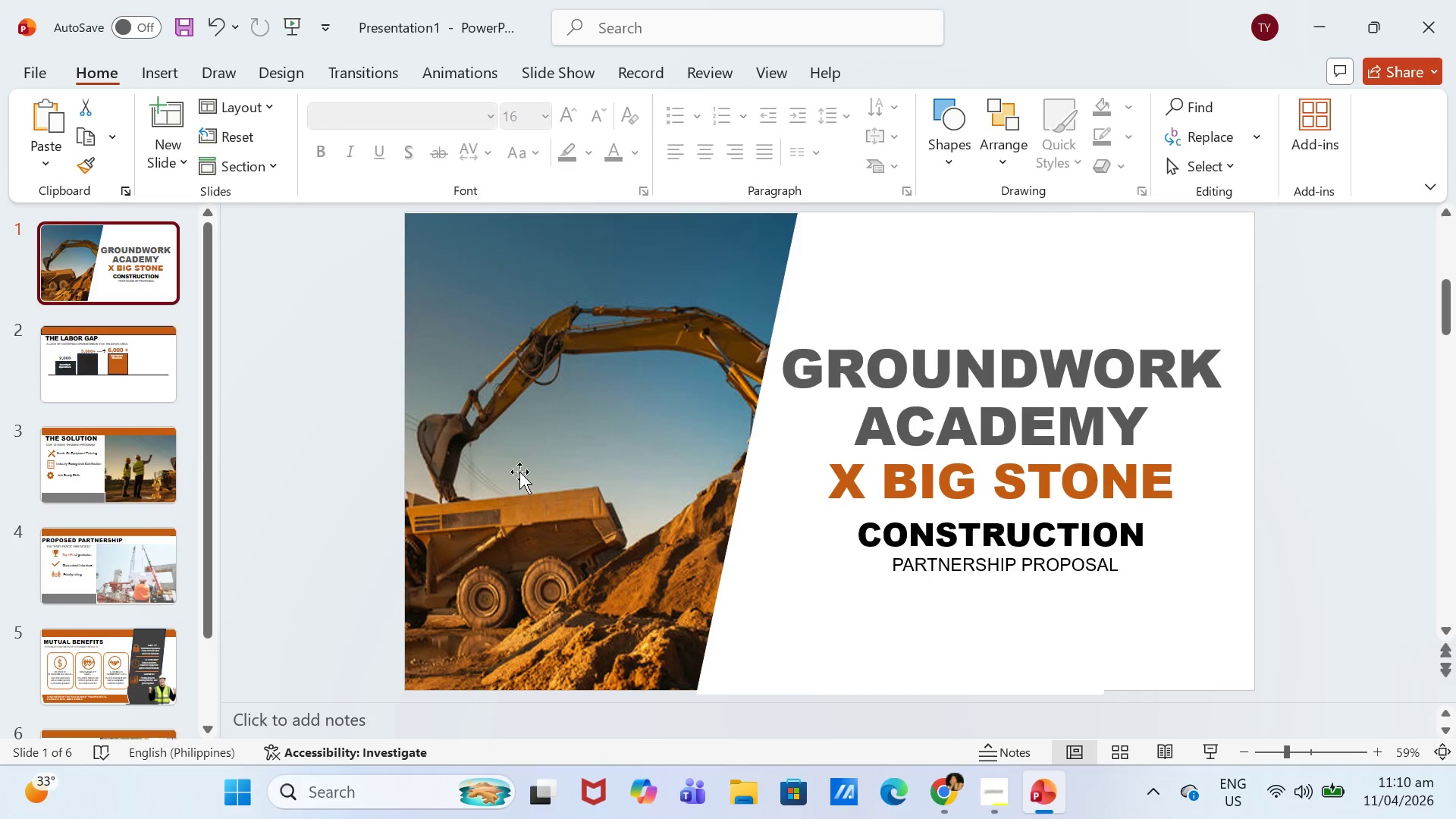 
left_click([149, 378])
 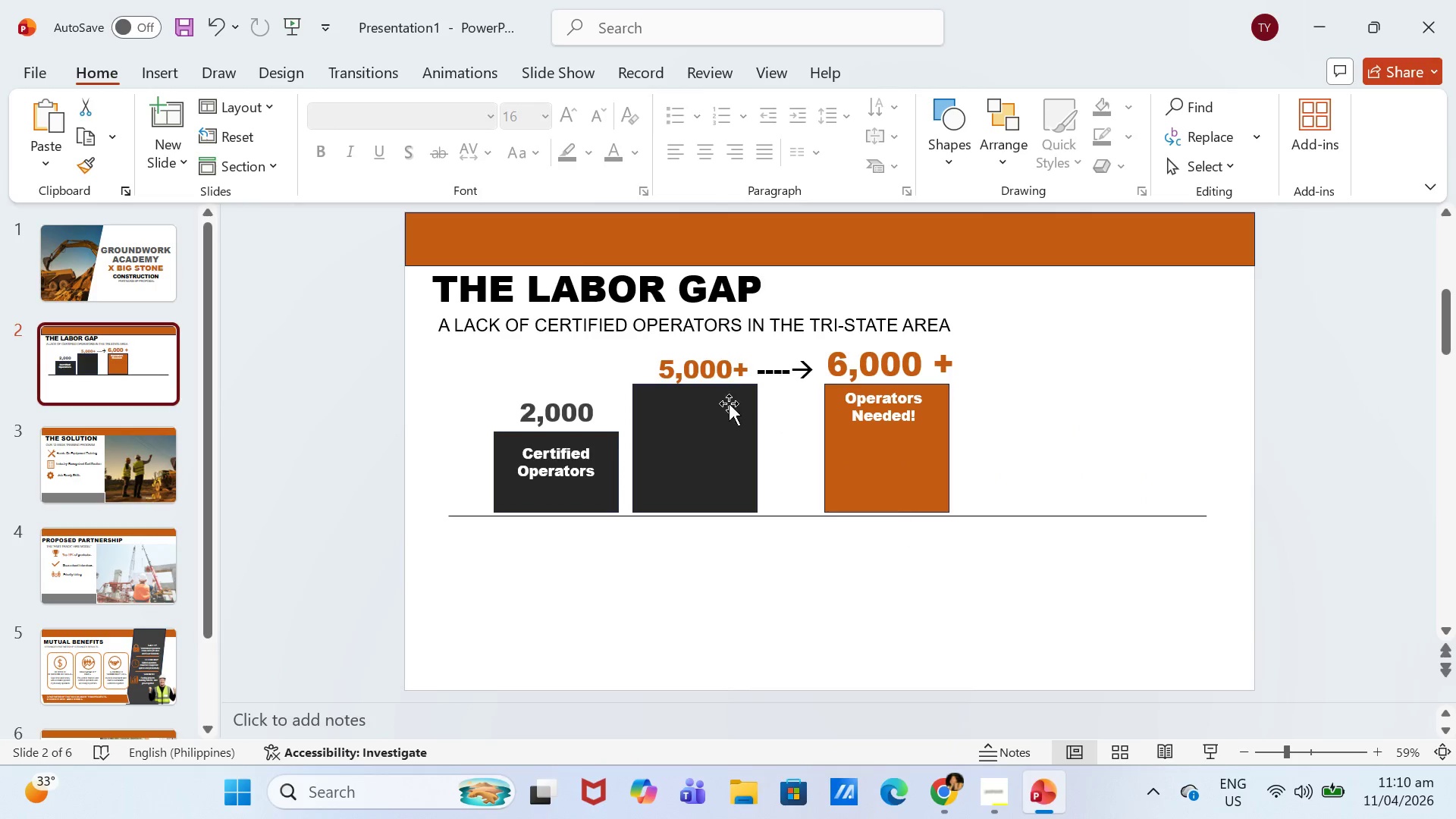 
left_click([165, 83])
 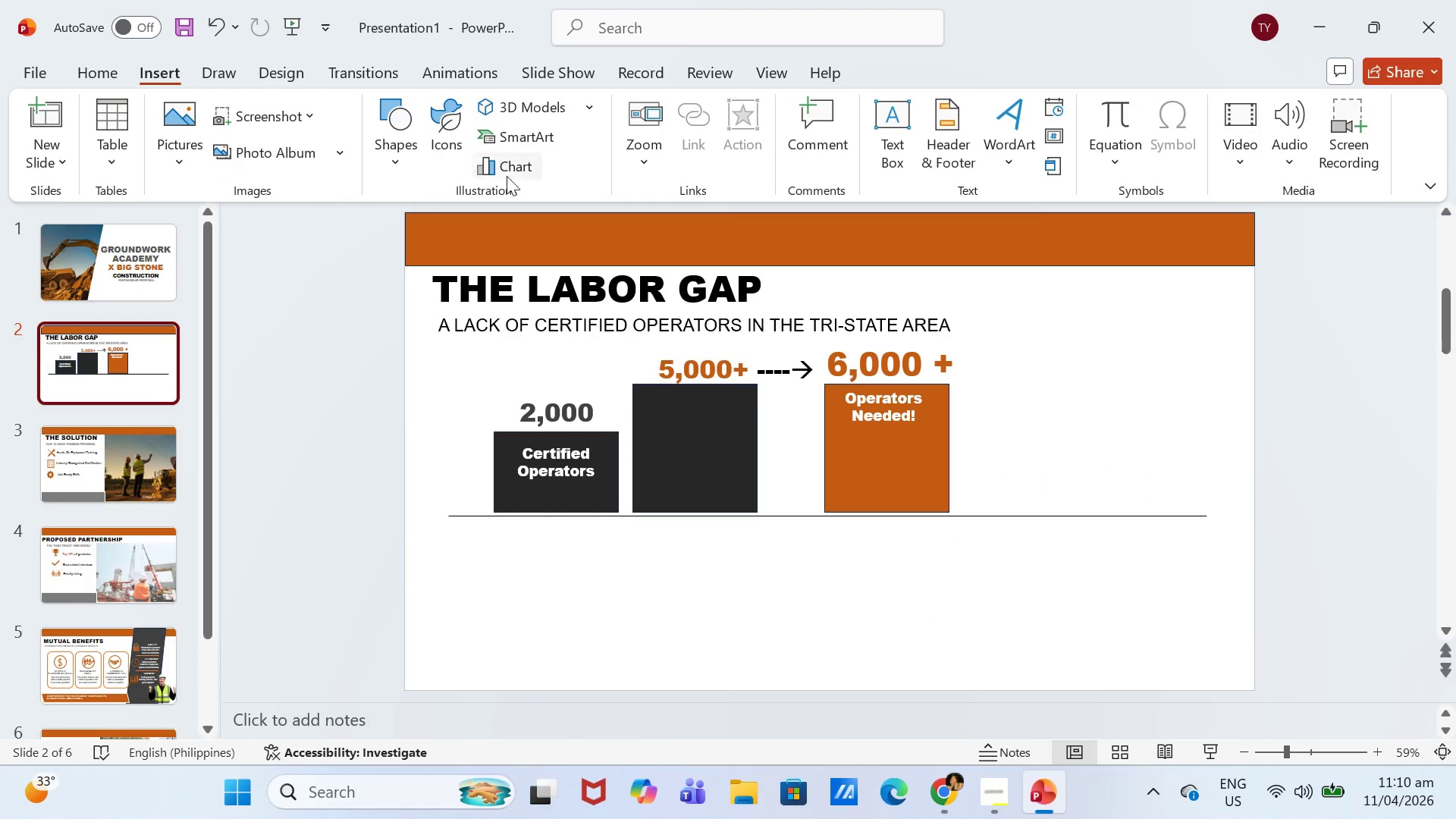 
left_click([459, 138])
 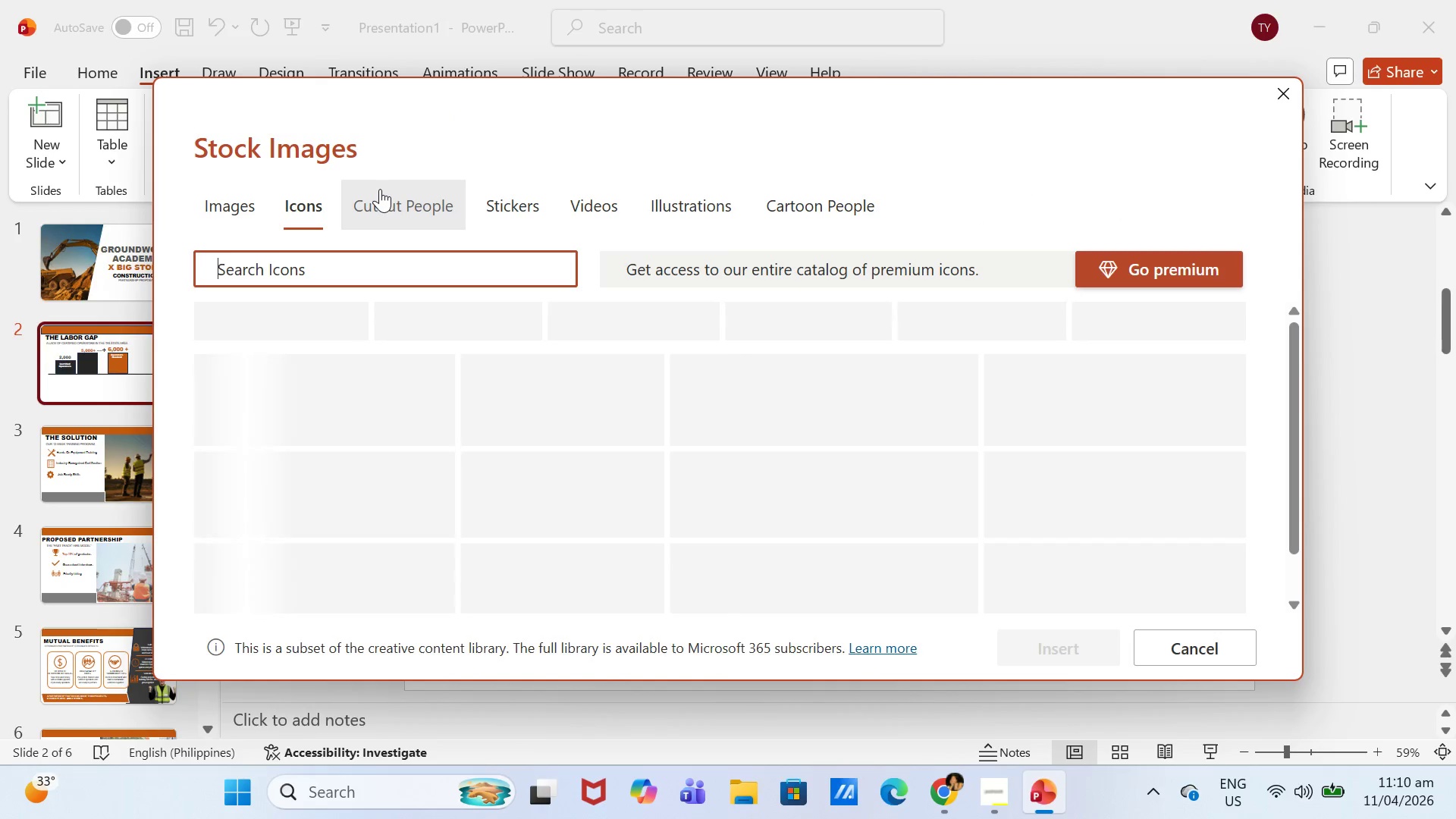 
type(car)
 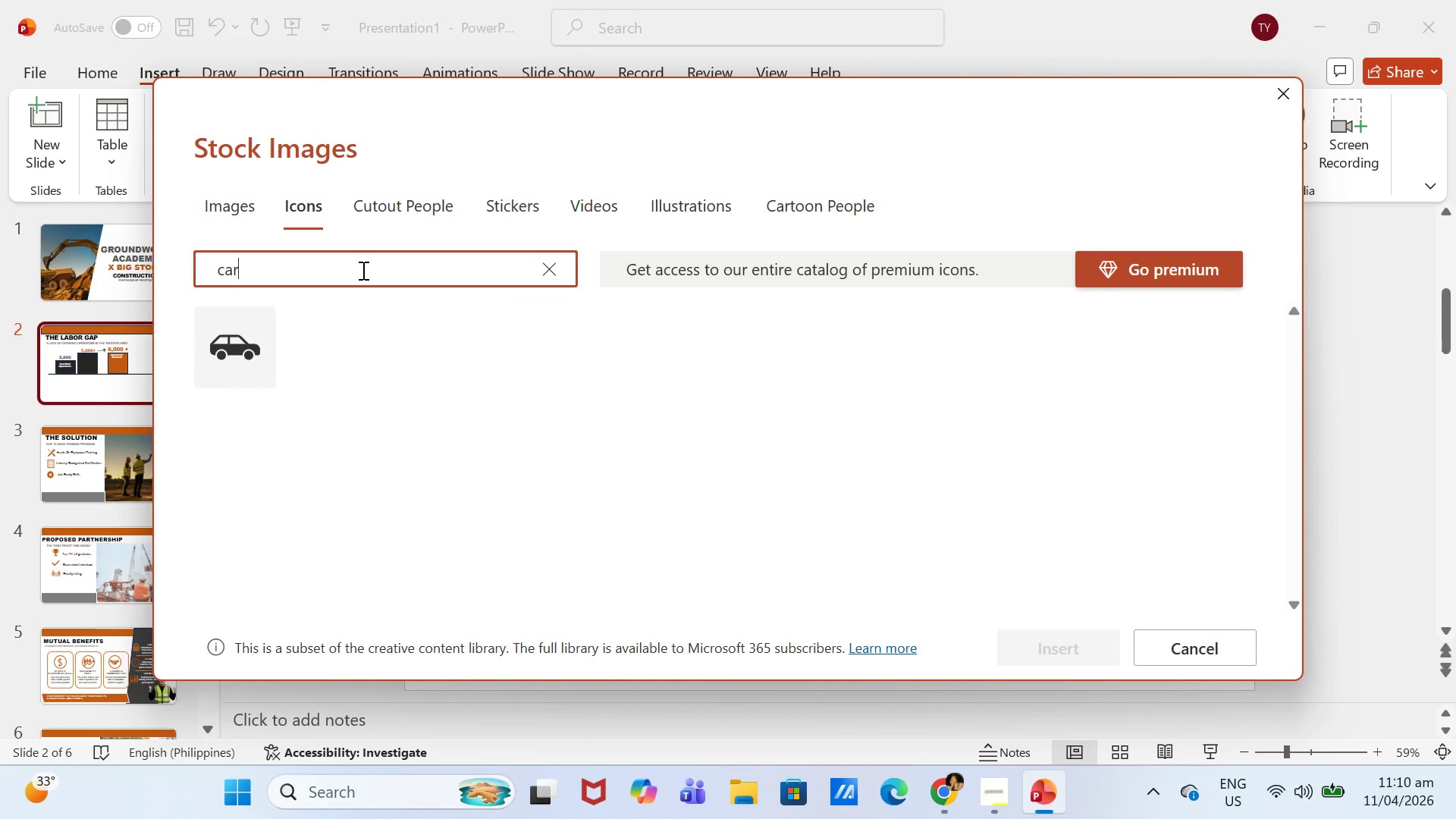 
key(Enter)
 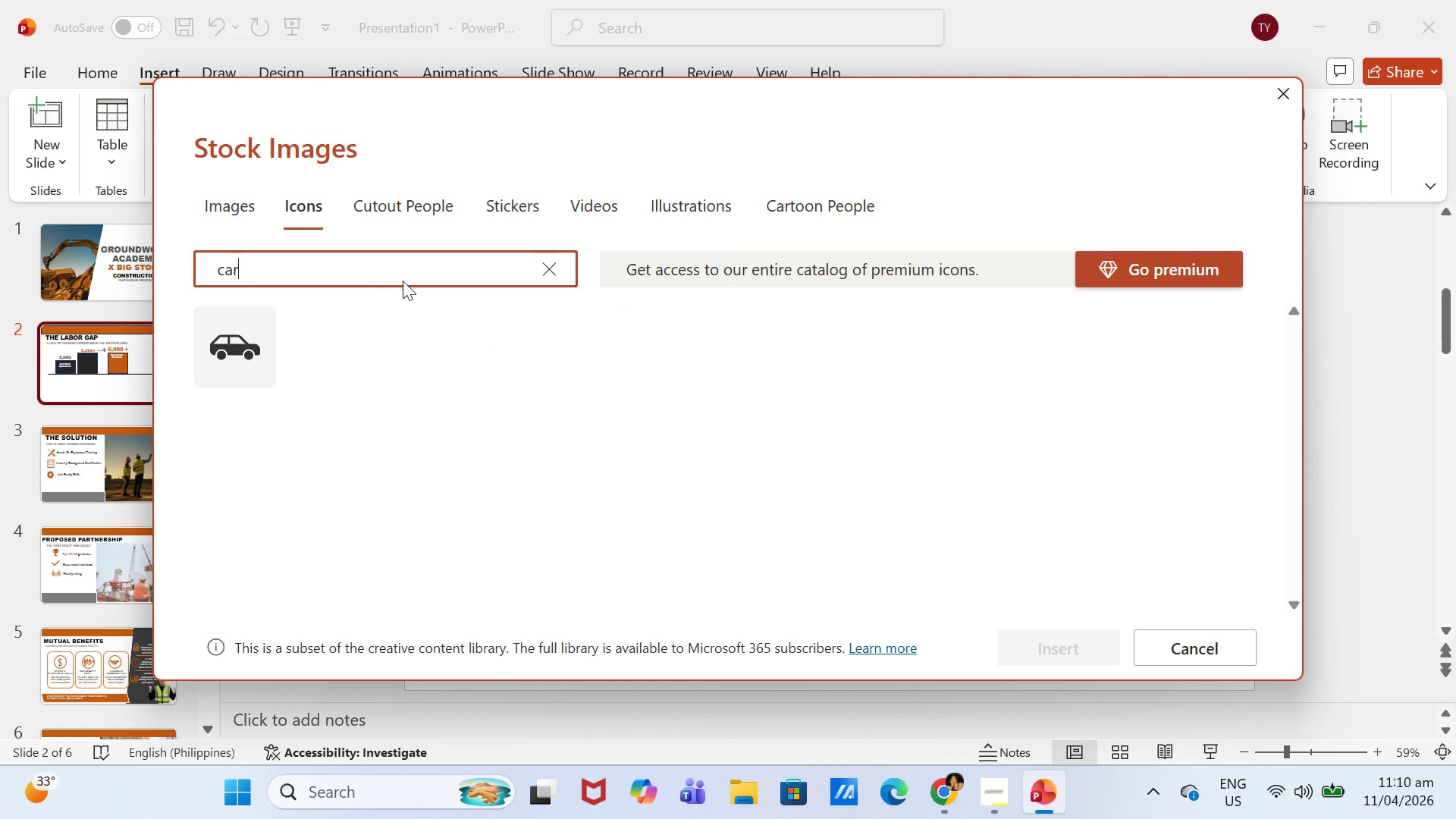 
left_click_drag(start_coordinate=[390, 270], to_coordinate=[179, 259])
 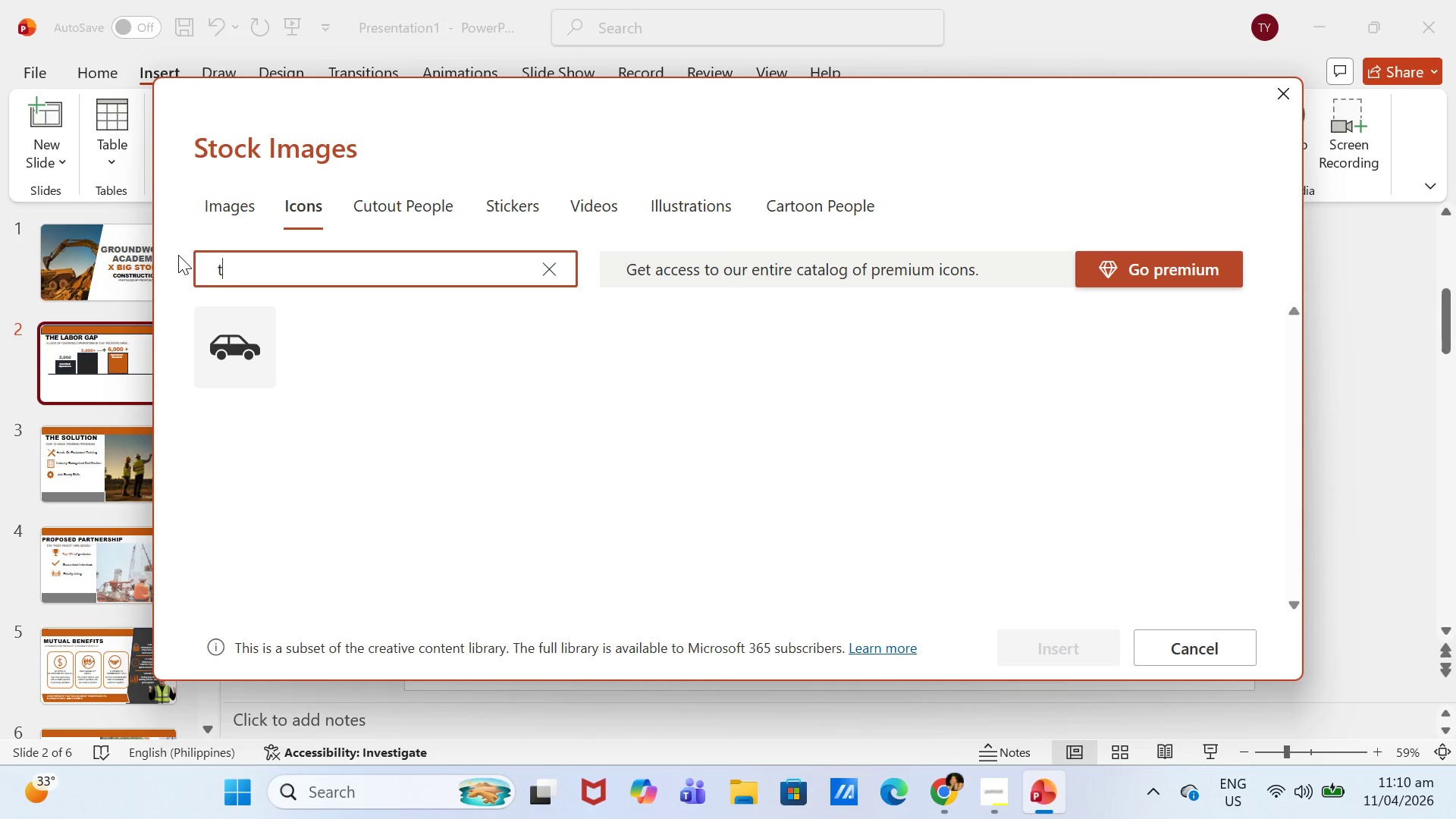 
type(truck)
 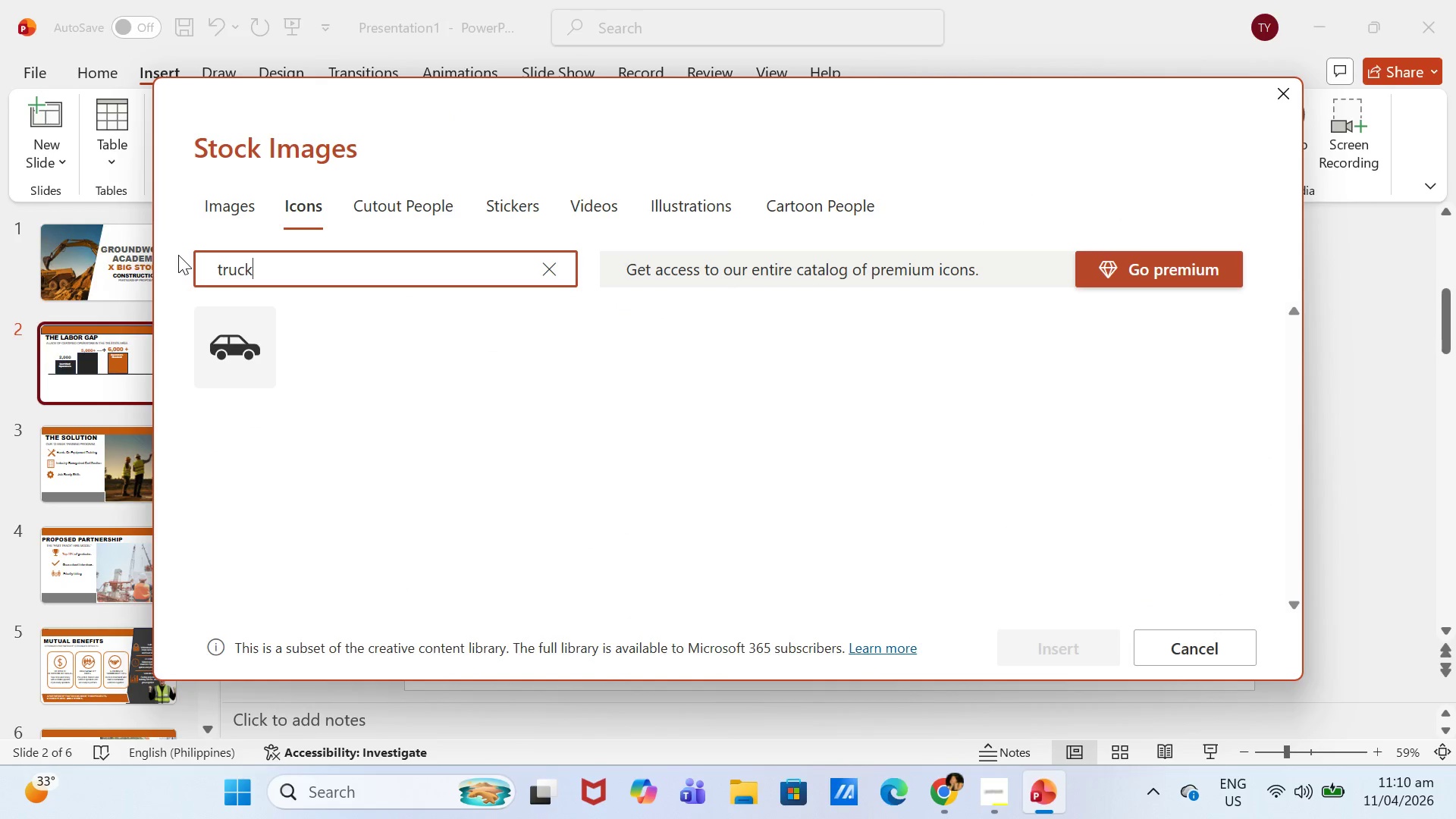 
key(Enter)
 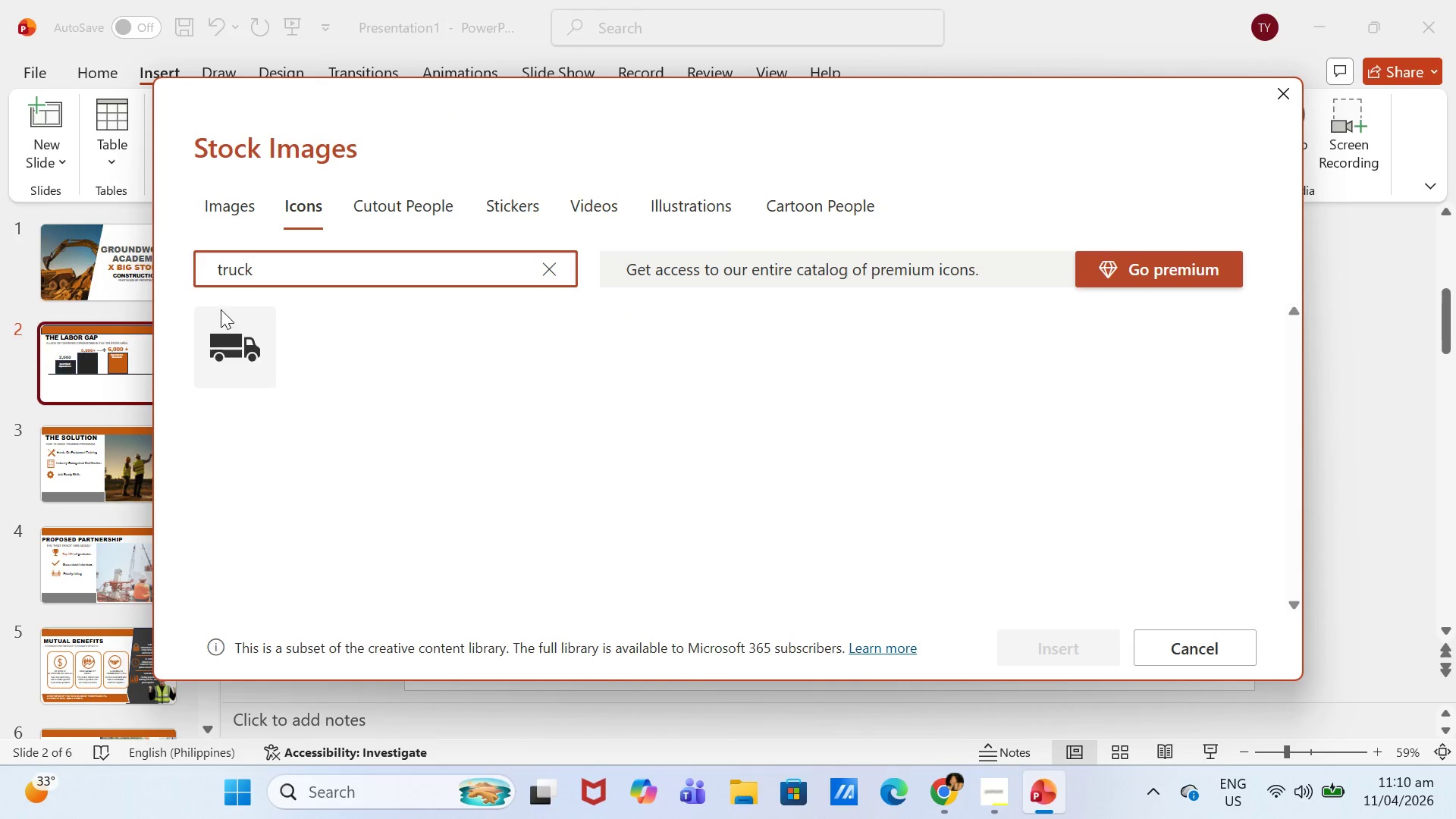 
left_click([259, 361])
 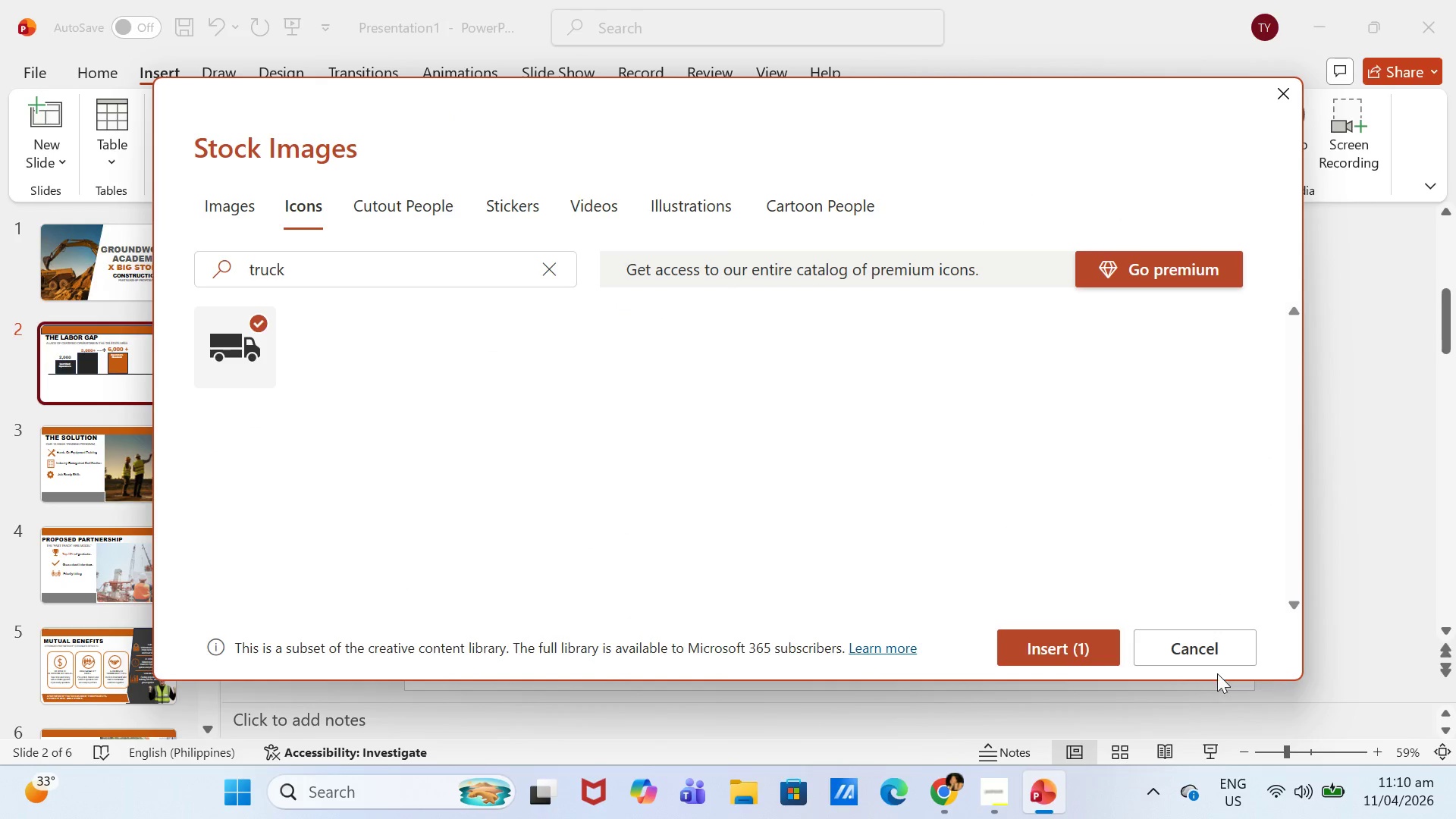 
left_click([1050, 633])
 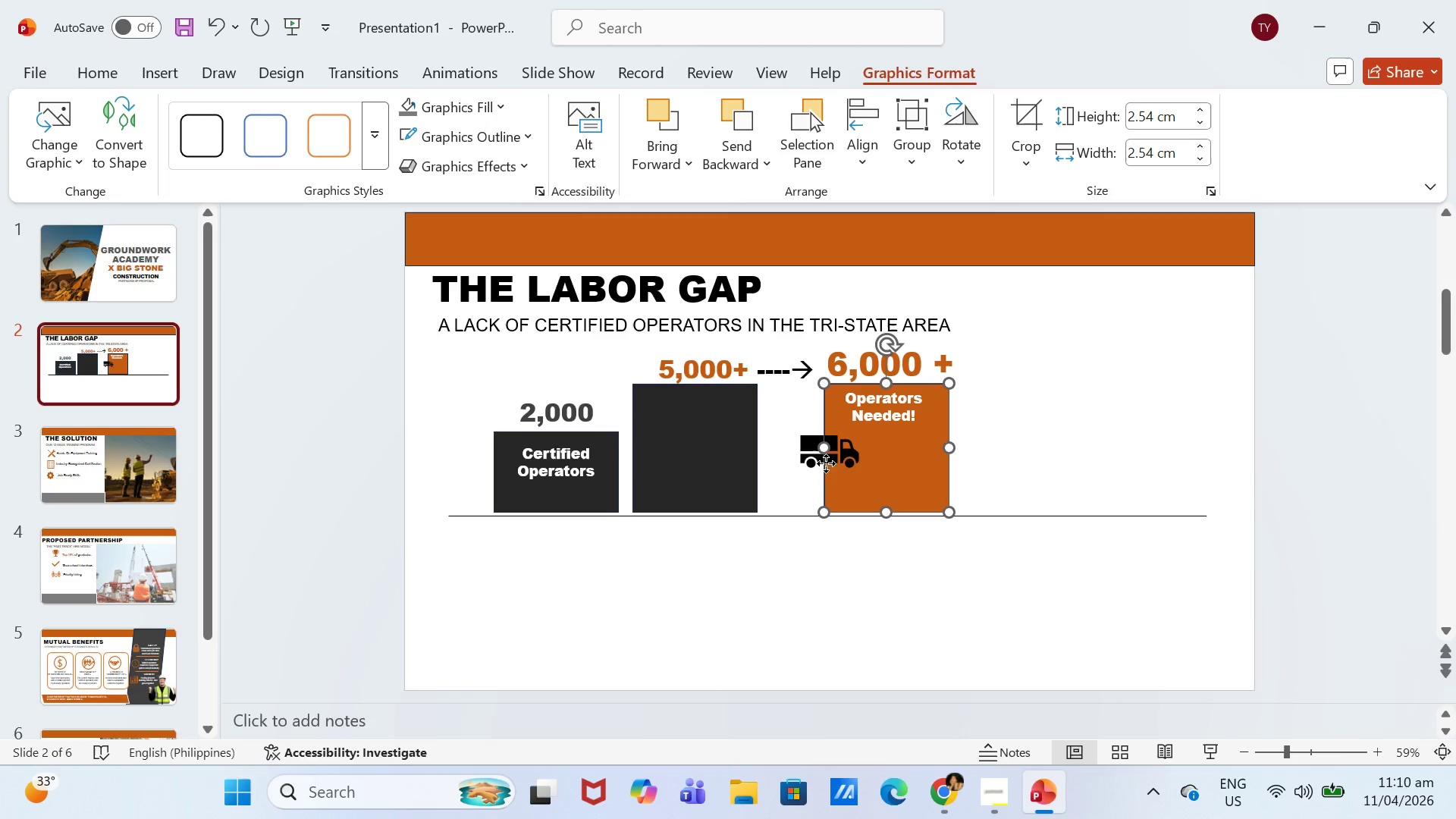 
double_click([833, 454])
 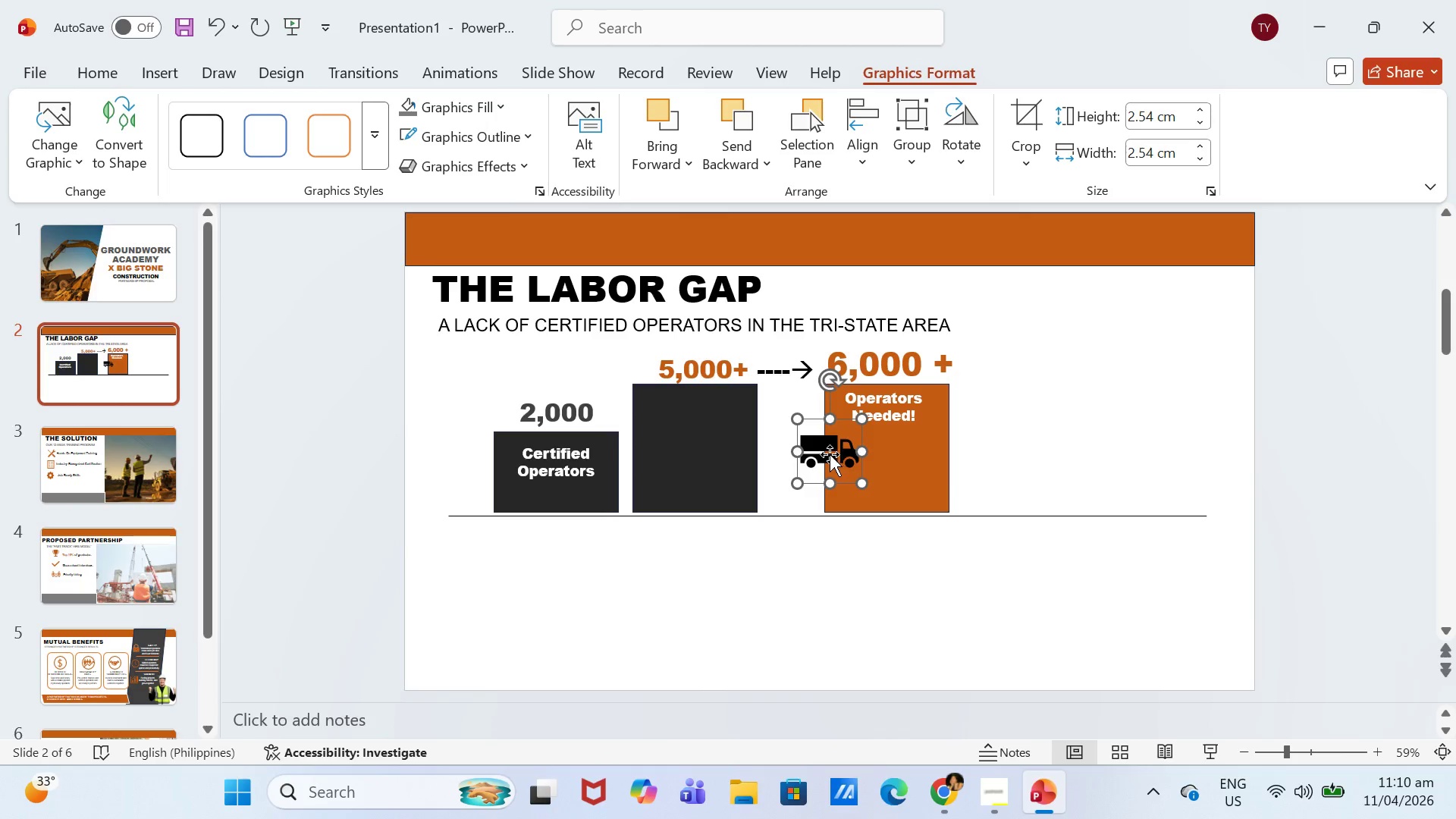 
left_click_drag(start_coordinate=[830, 454], to_coordinate=[591, 557])
 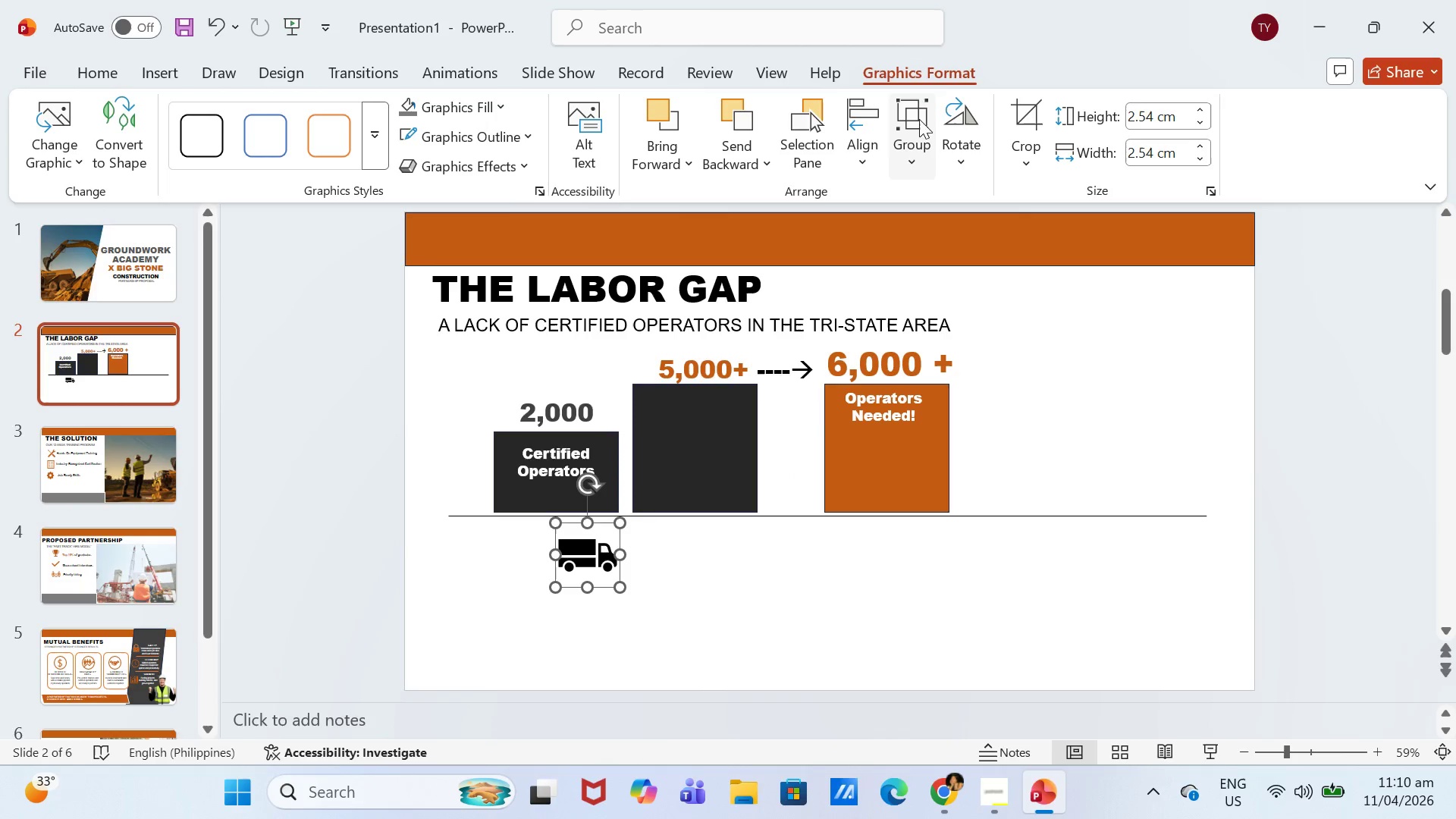 
left_click([937, 80])
 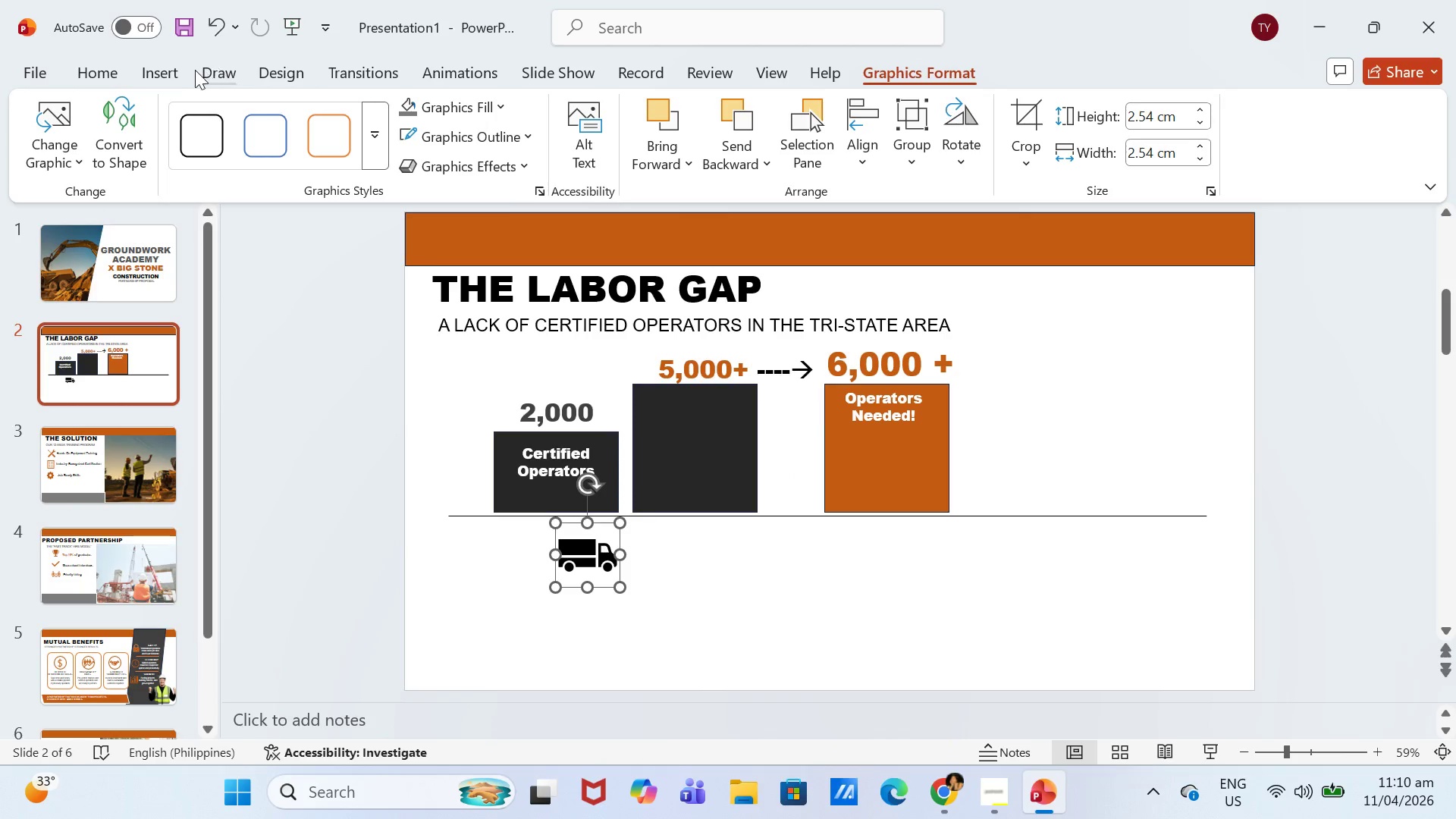 
left_click([103, 73])
 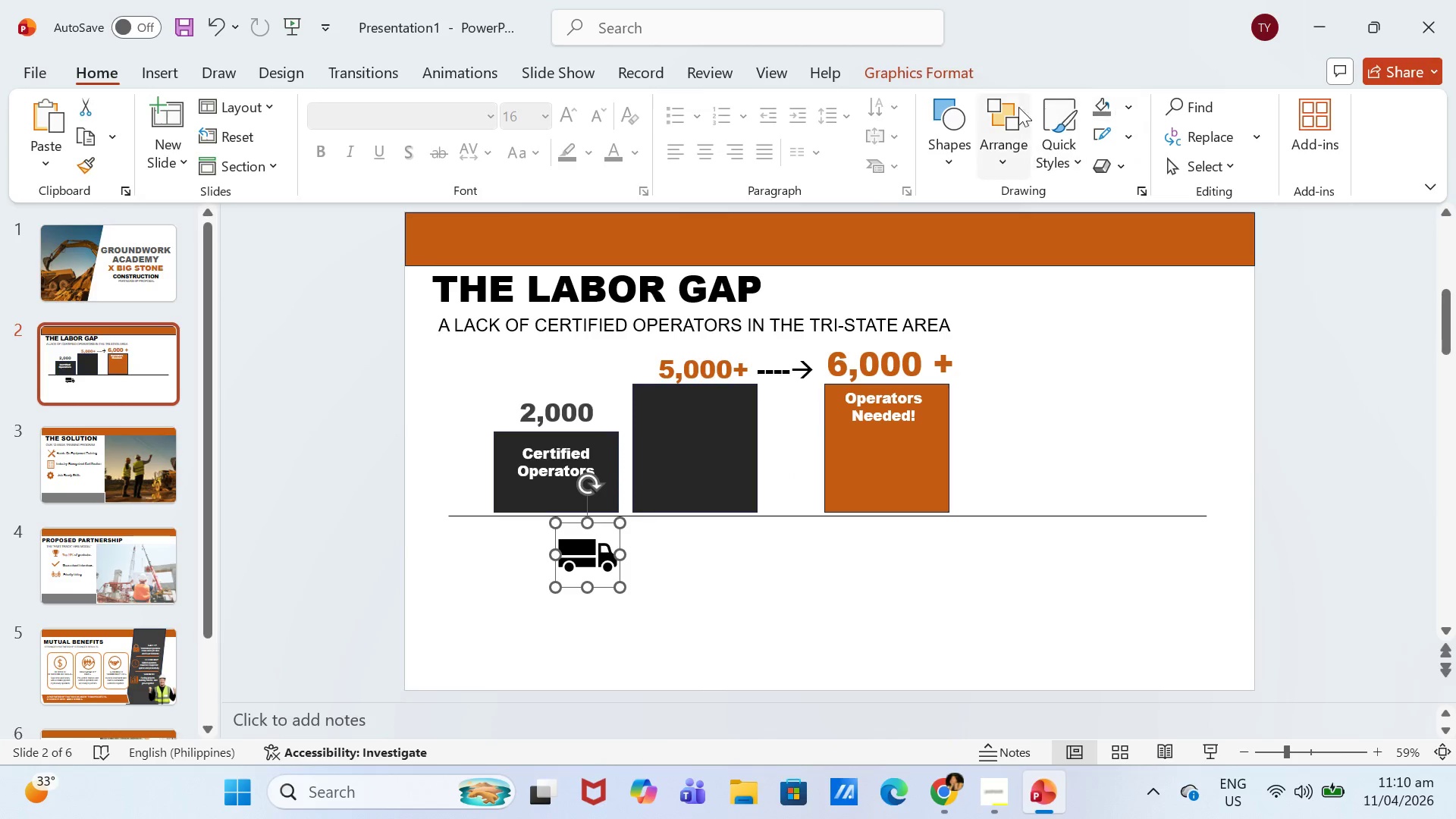 
left_click([938, 77])
 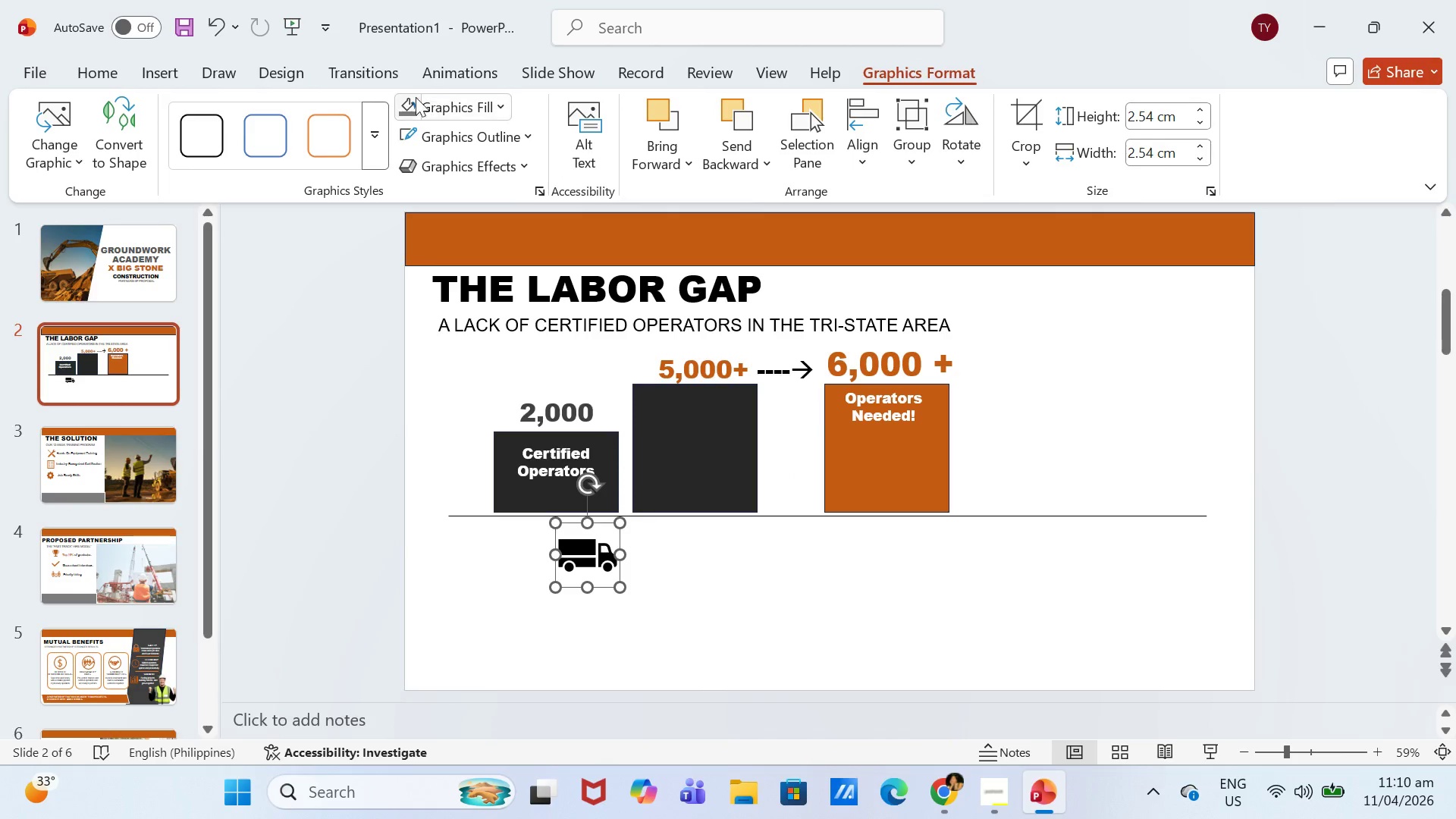 
left_click([447, 105])
 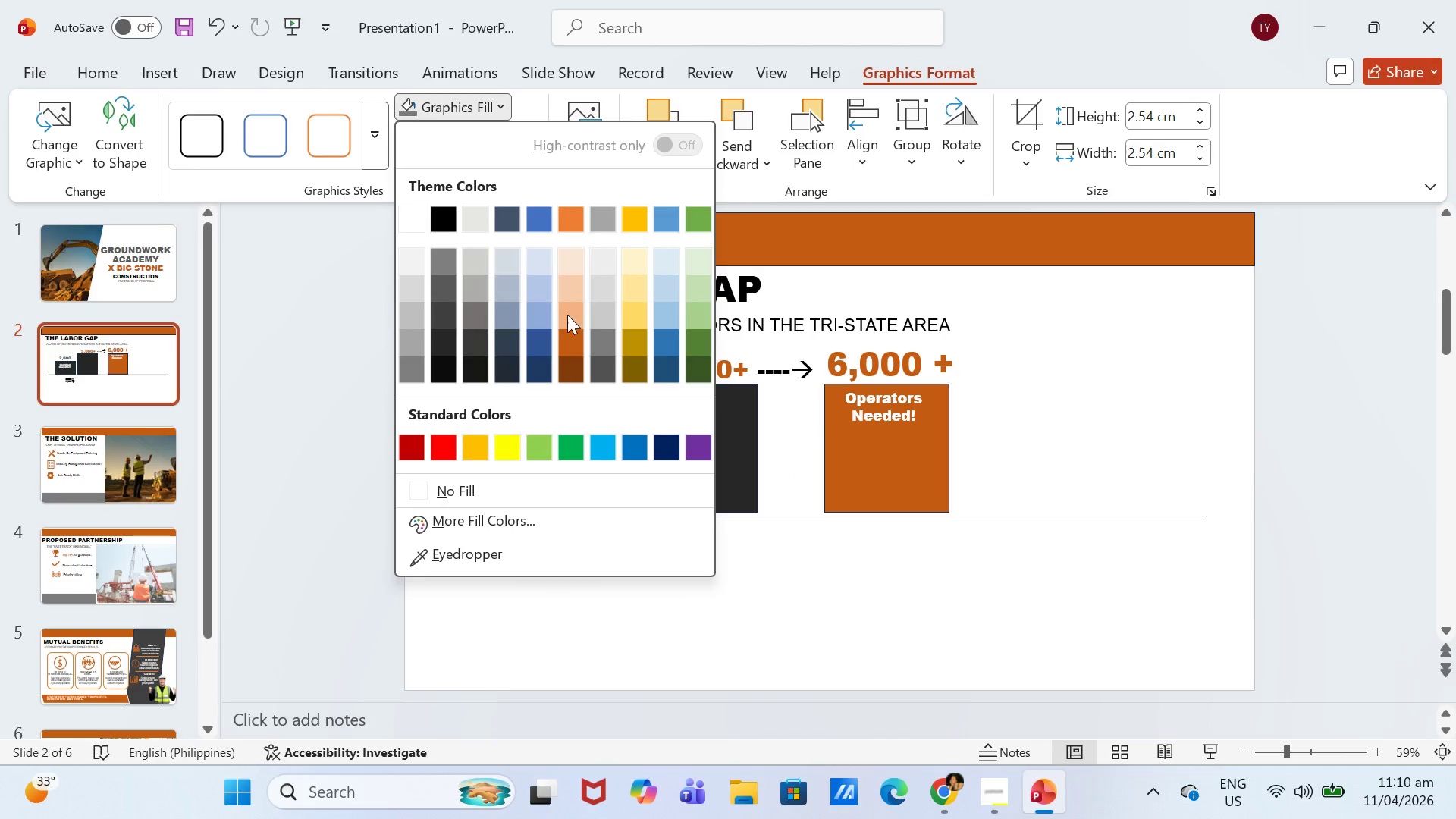 
left_click([573, 345])
 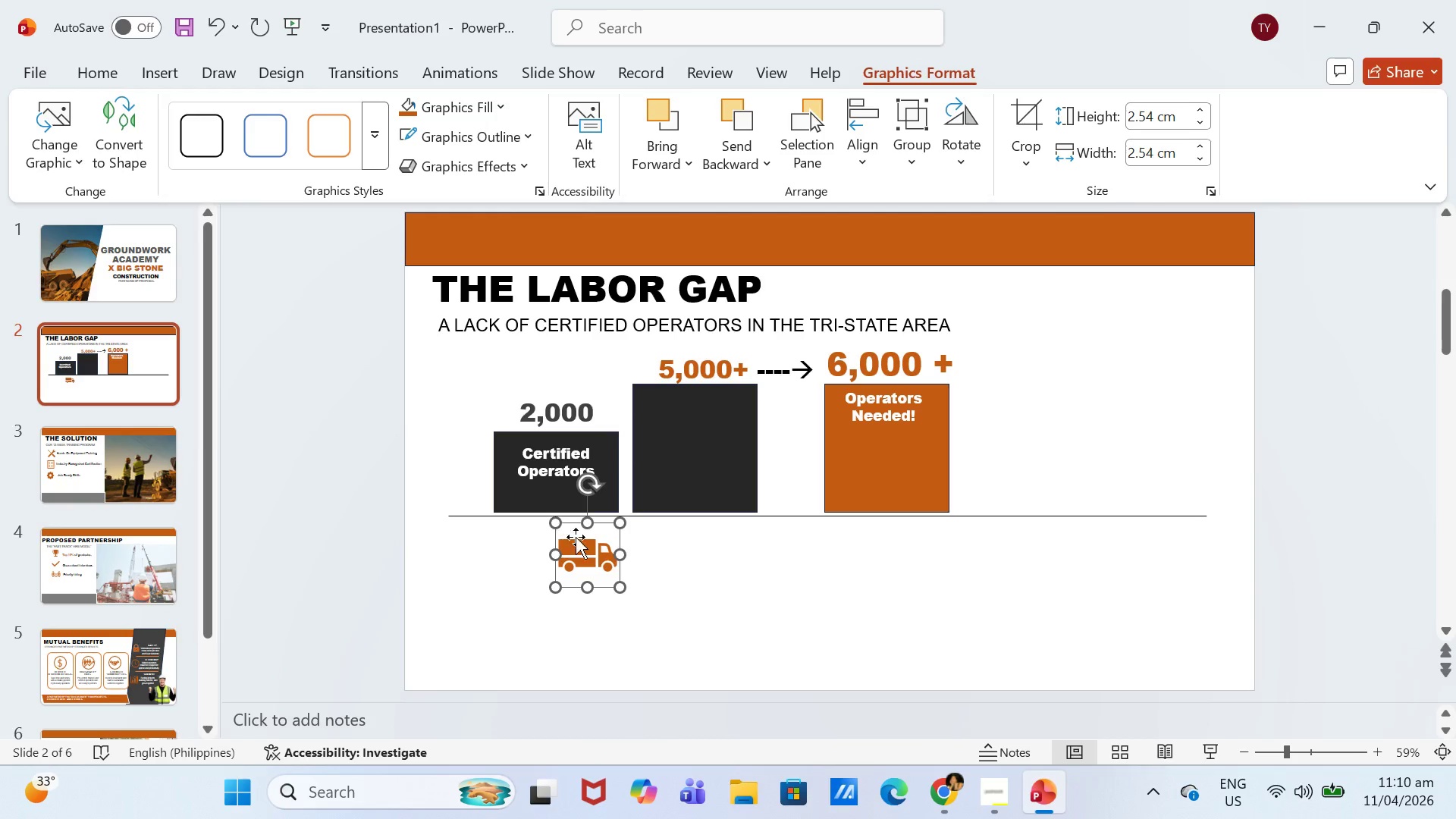 
key(Control+C)
 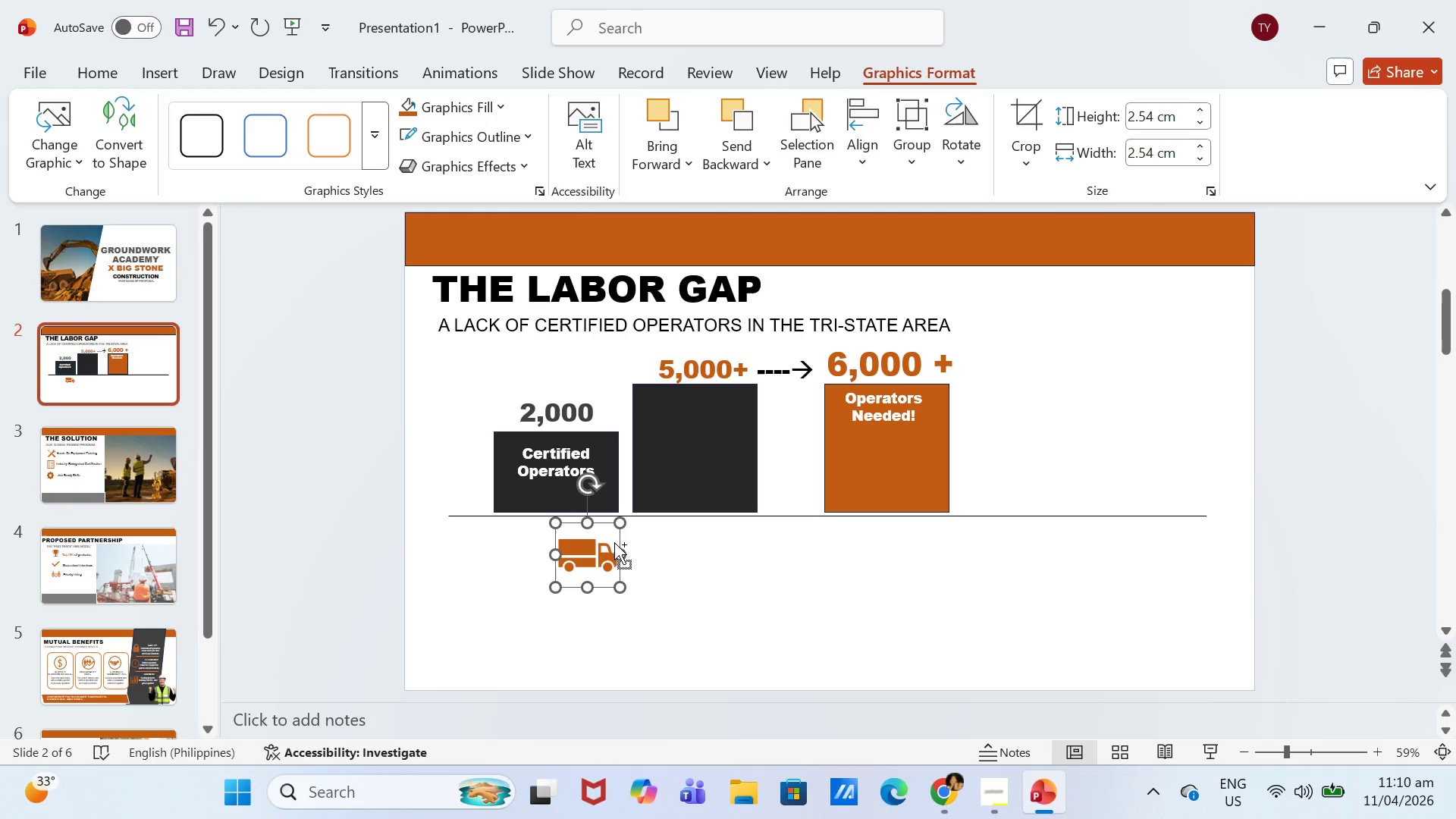 
key(Control+V)
 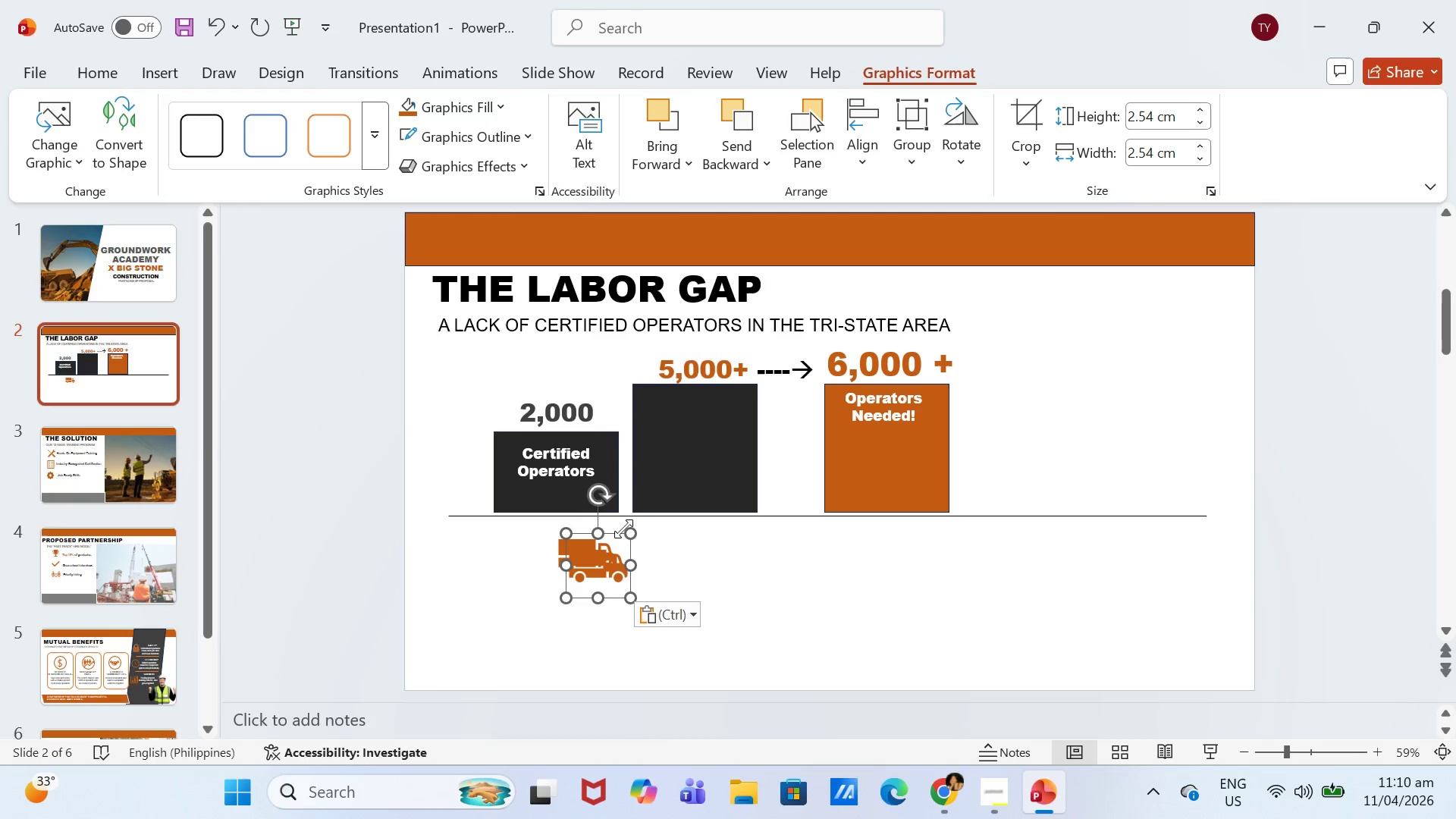 
key(Control+ControlLeft)
 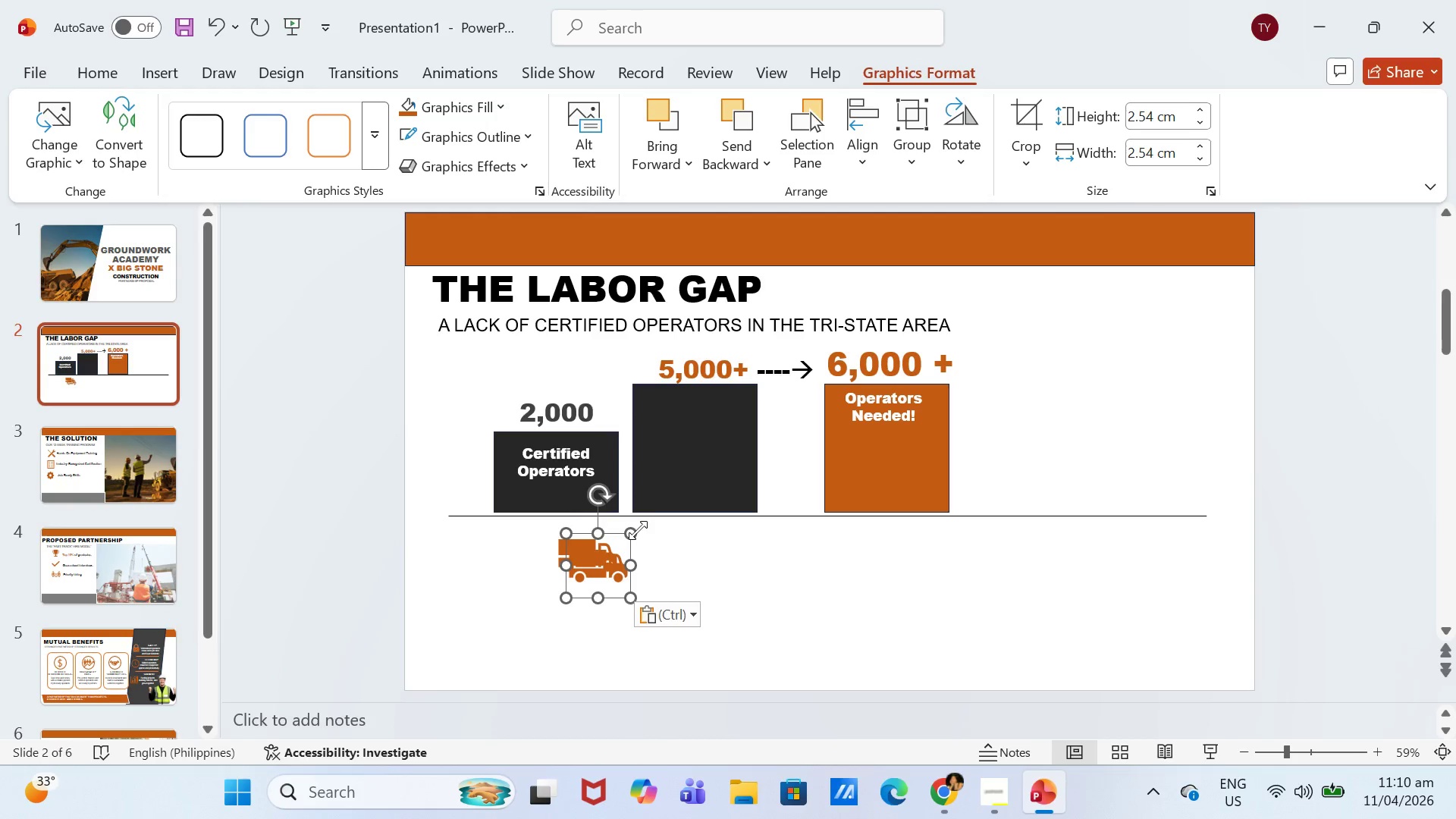 
key(Control+V)
 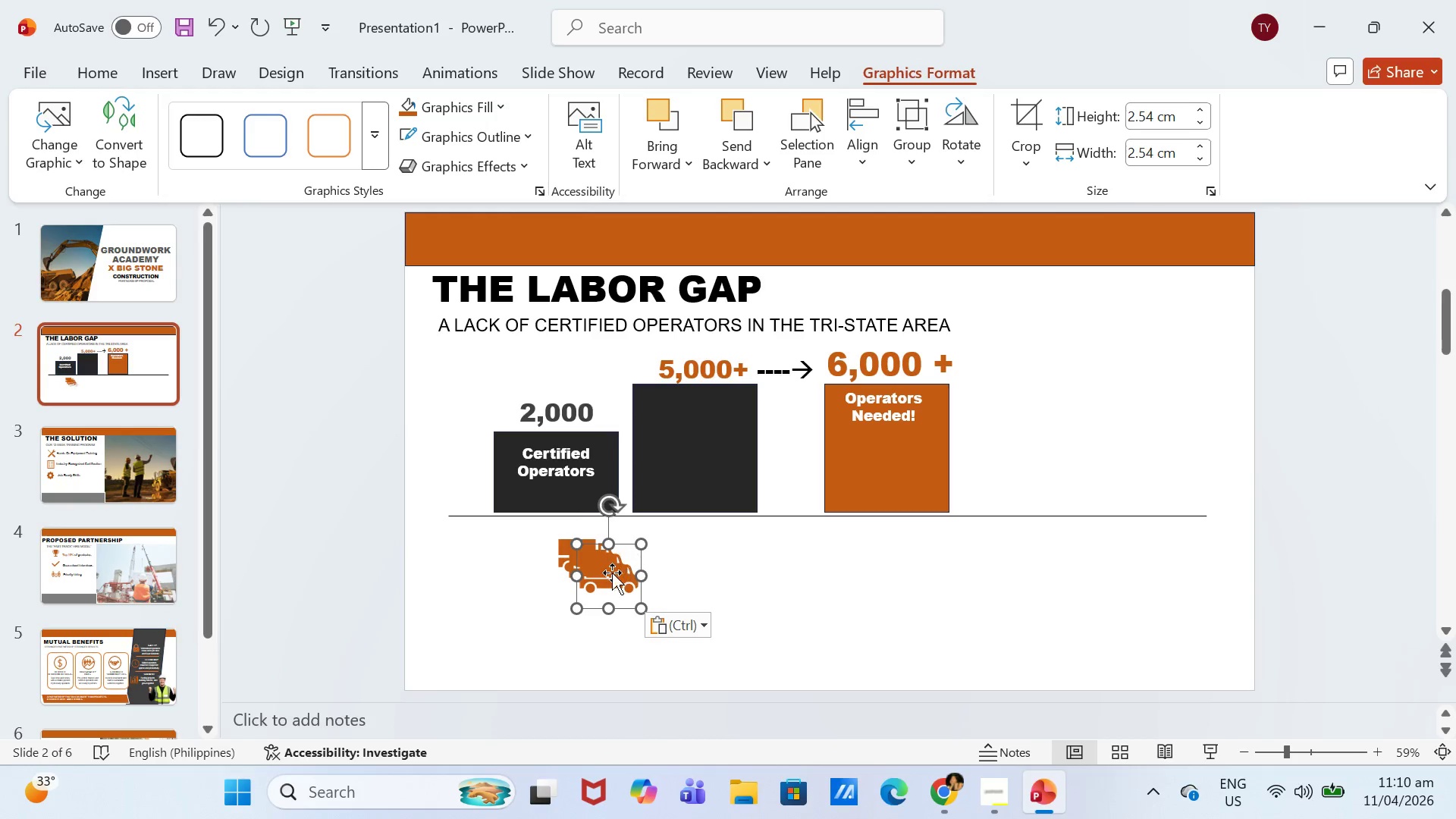 
left_click_drag(start_coordinate=[612, 573], to_coordinate=[767, 558])
 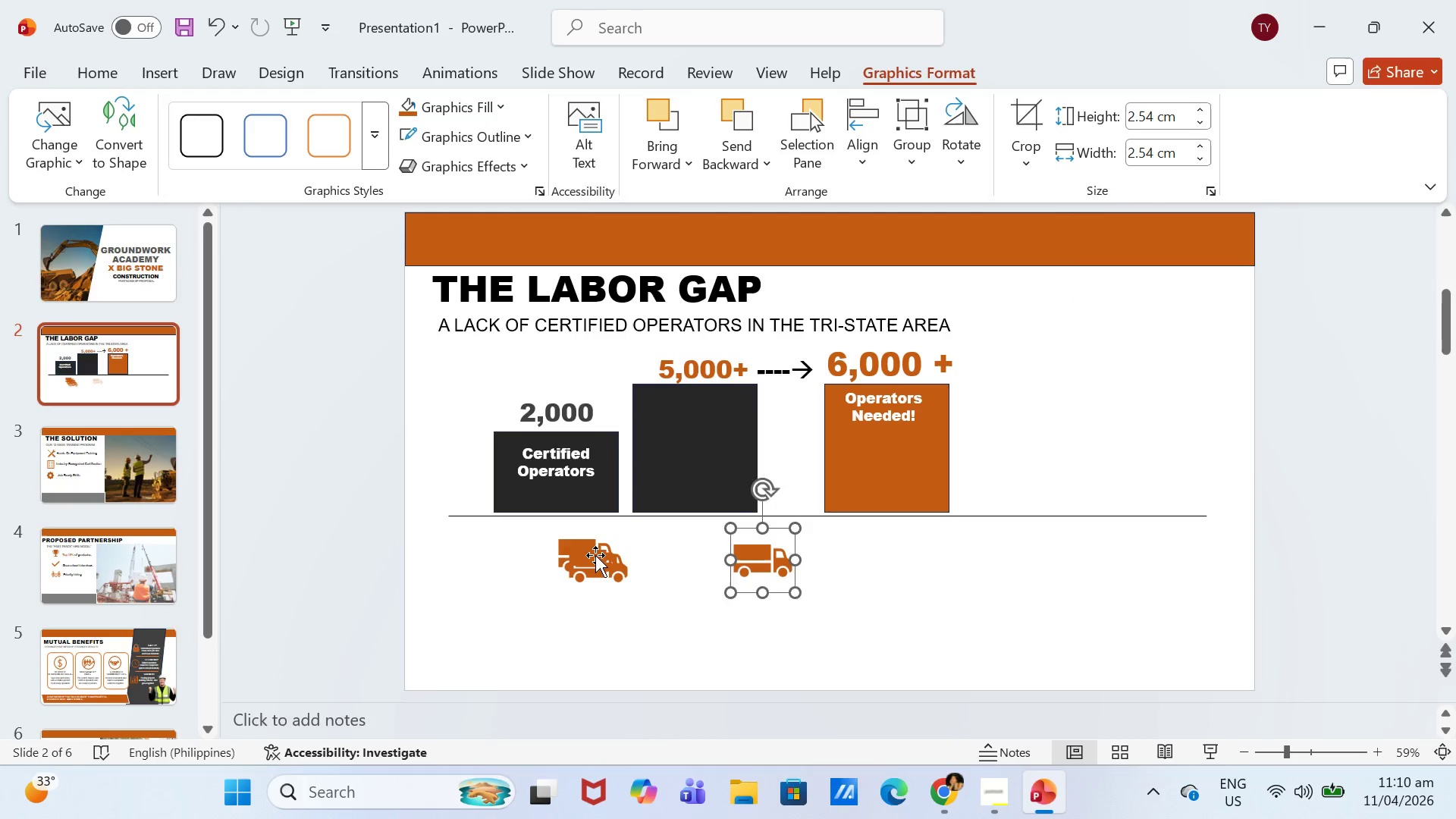 
left_click([595, 555])
 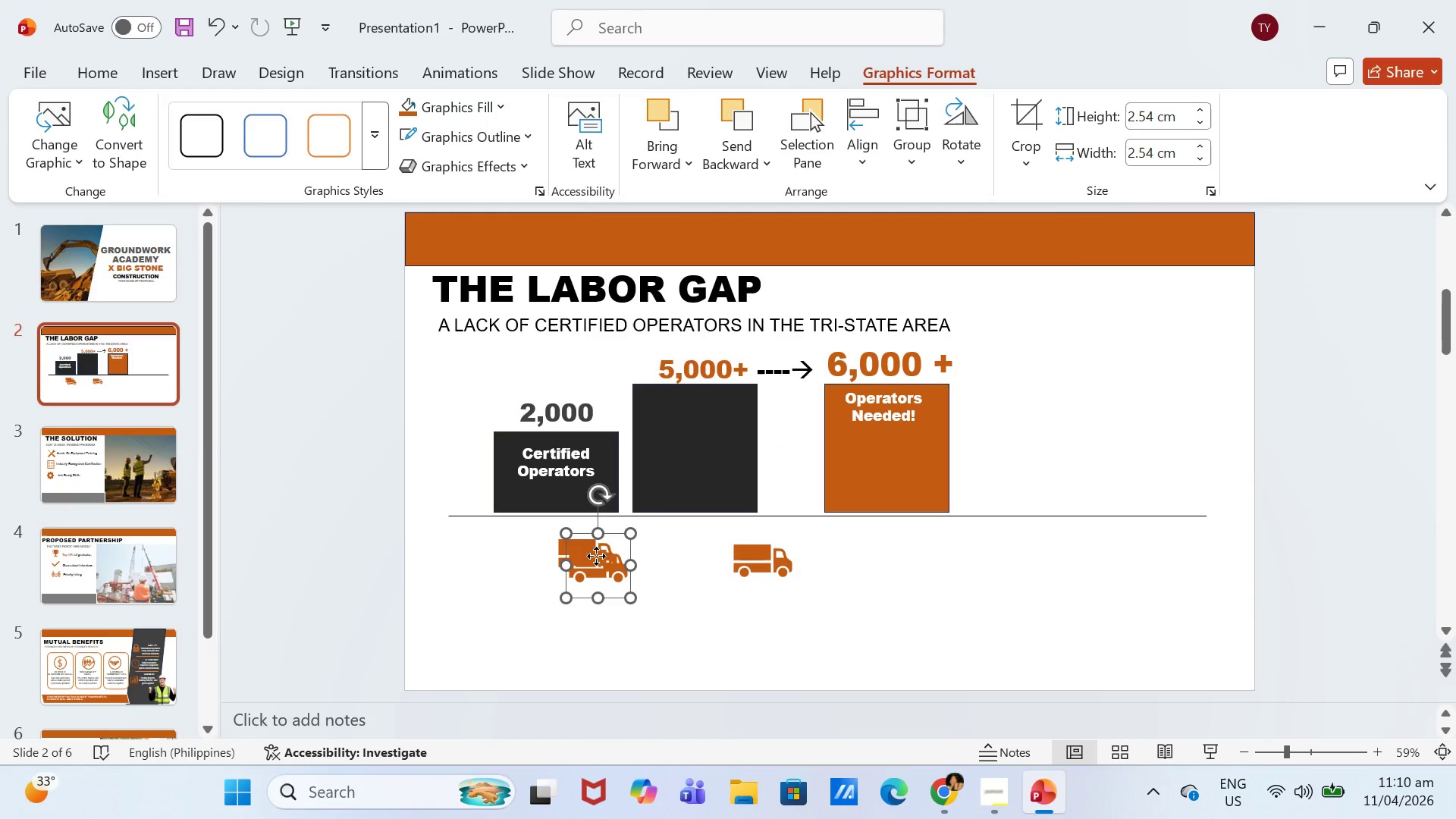 
left_click_drag(start_coordinate=[596, 556], to_coordinate=[949, 543])
 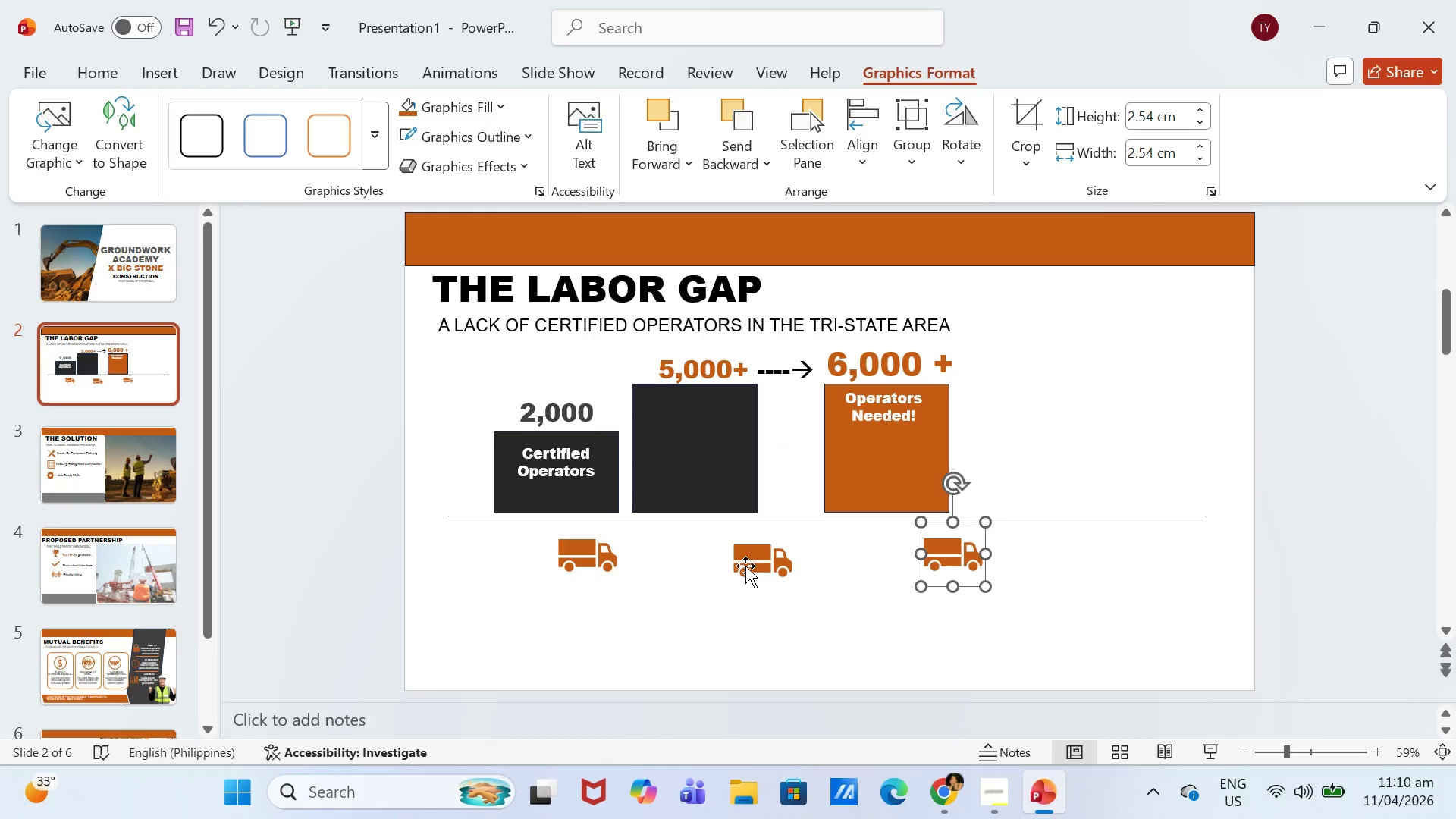 
left_click_drag(start_coordinate=[757, 563], to_coordinate=[761, 554])
 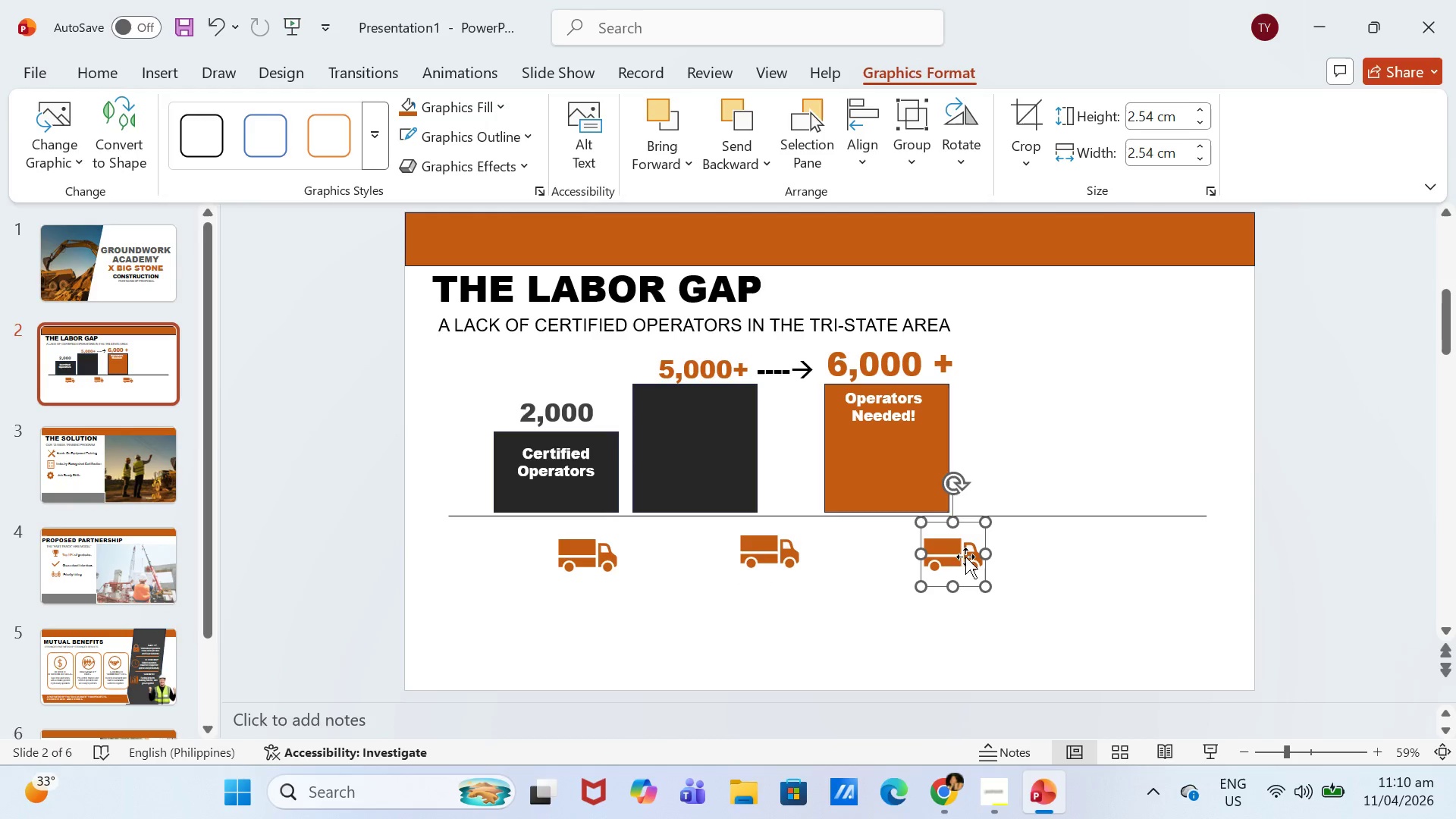 
left_click_drag(start_coordinate=[956, 557], to_coordinate=[948, 555])
 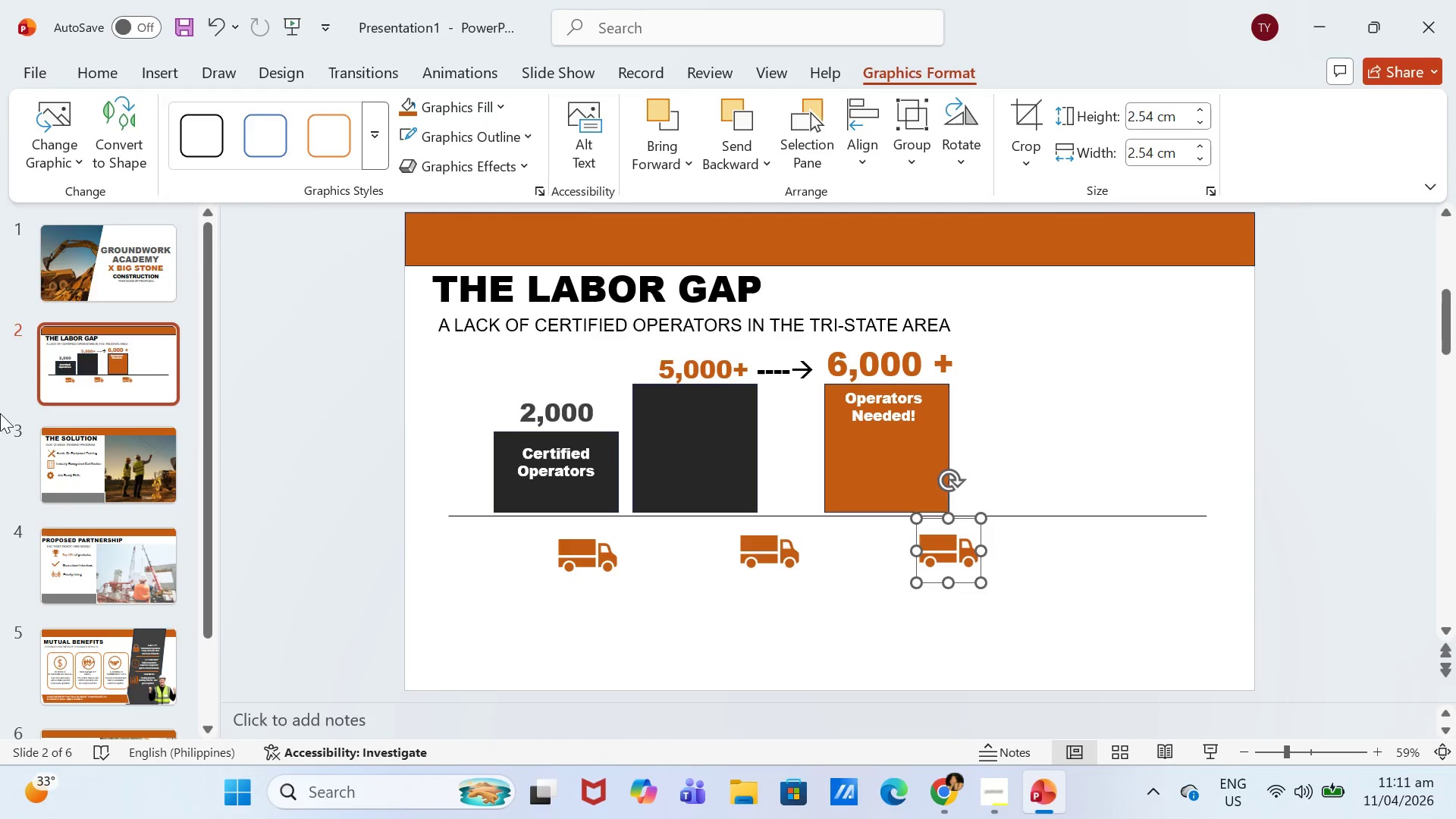 
left_click([317, 415])
 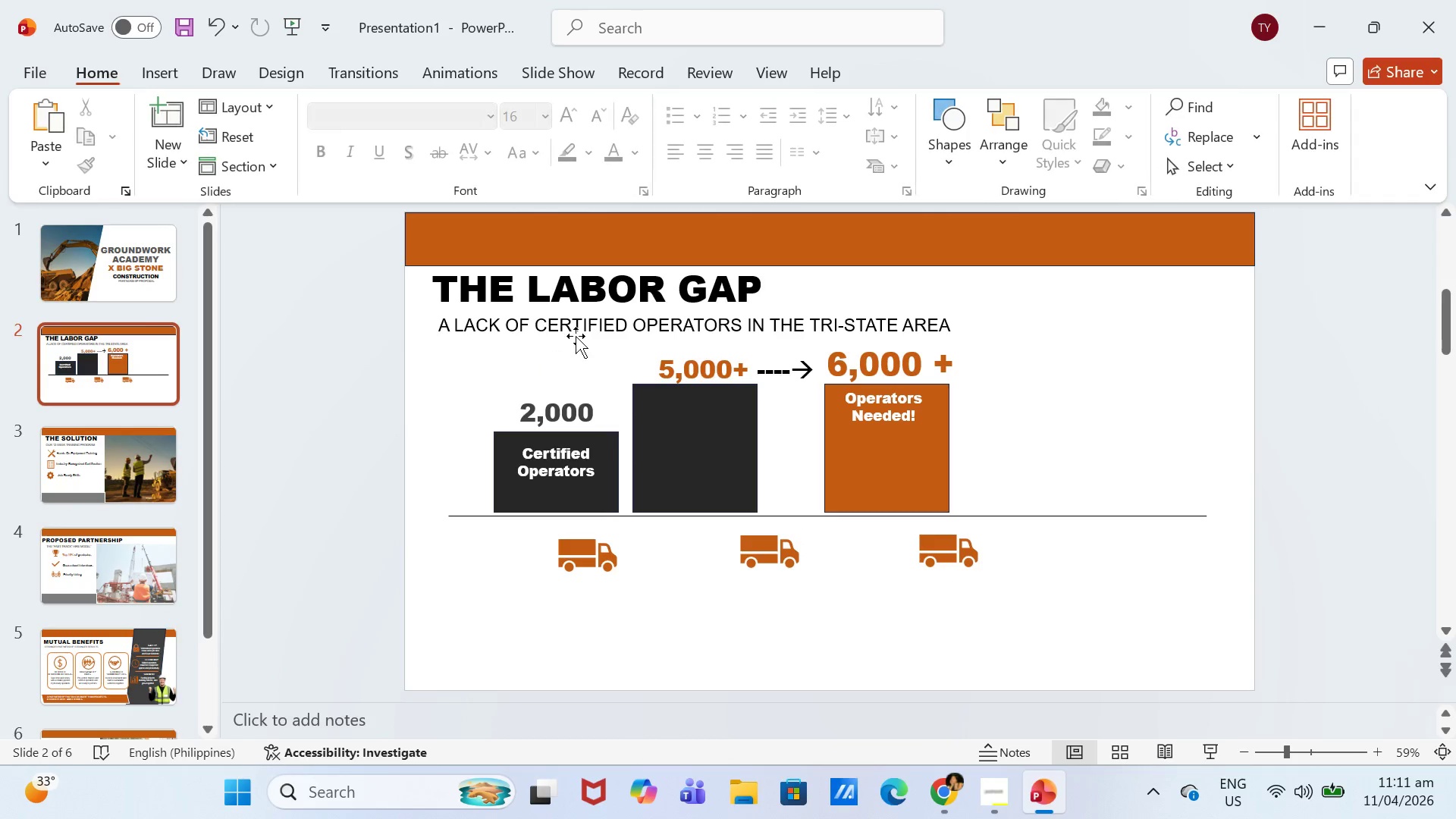 
left_click([598, 324])
 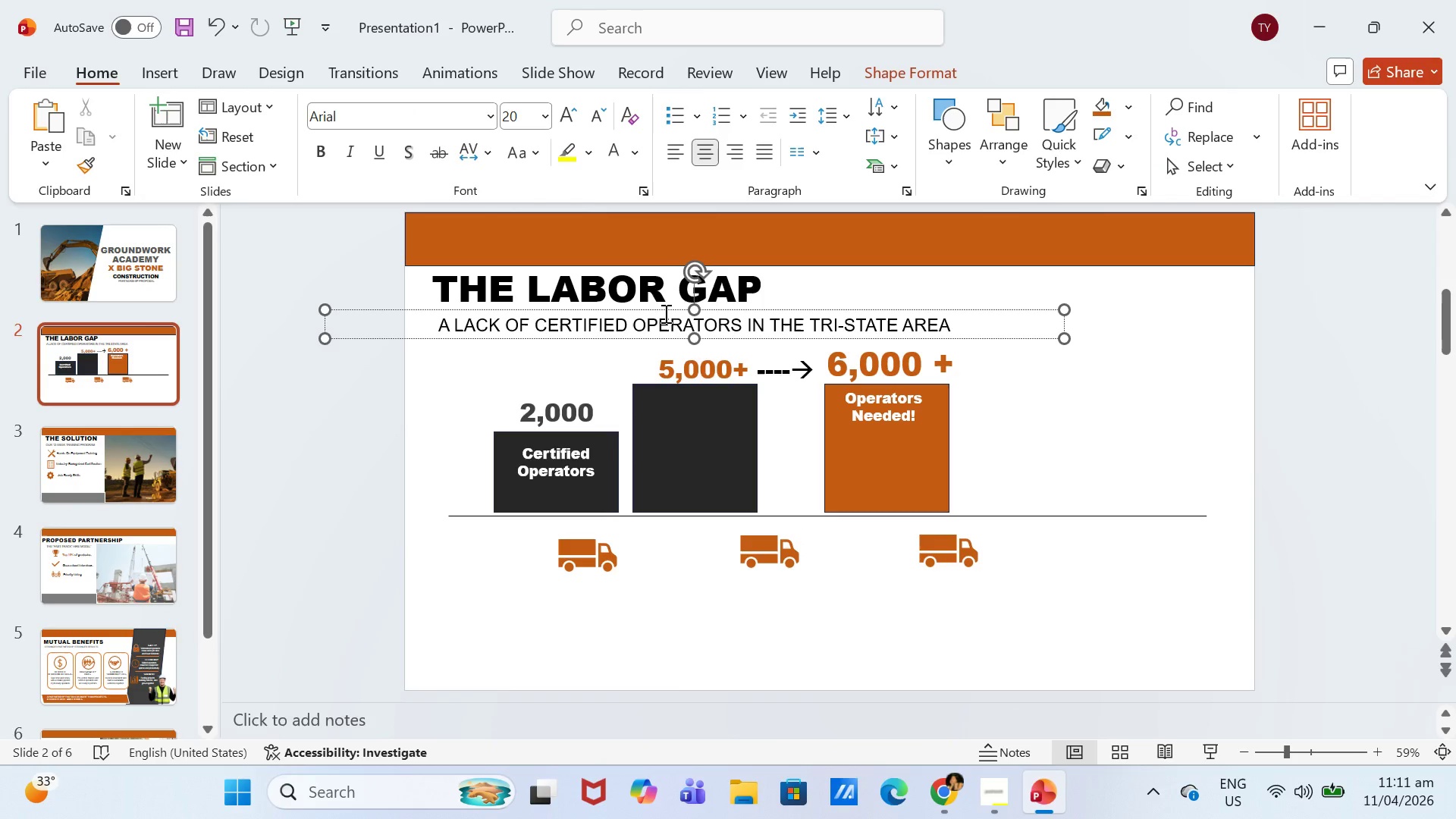 
left_click([664, 312])
 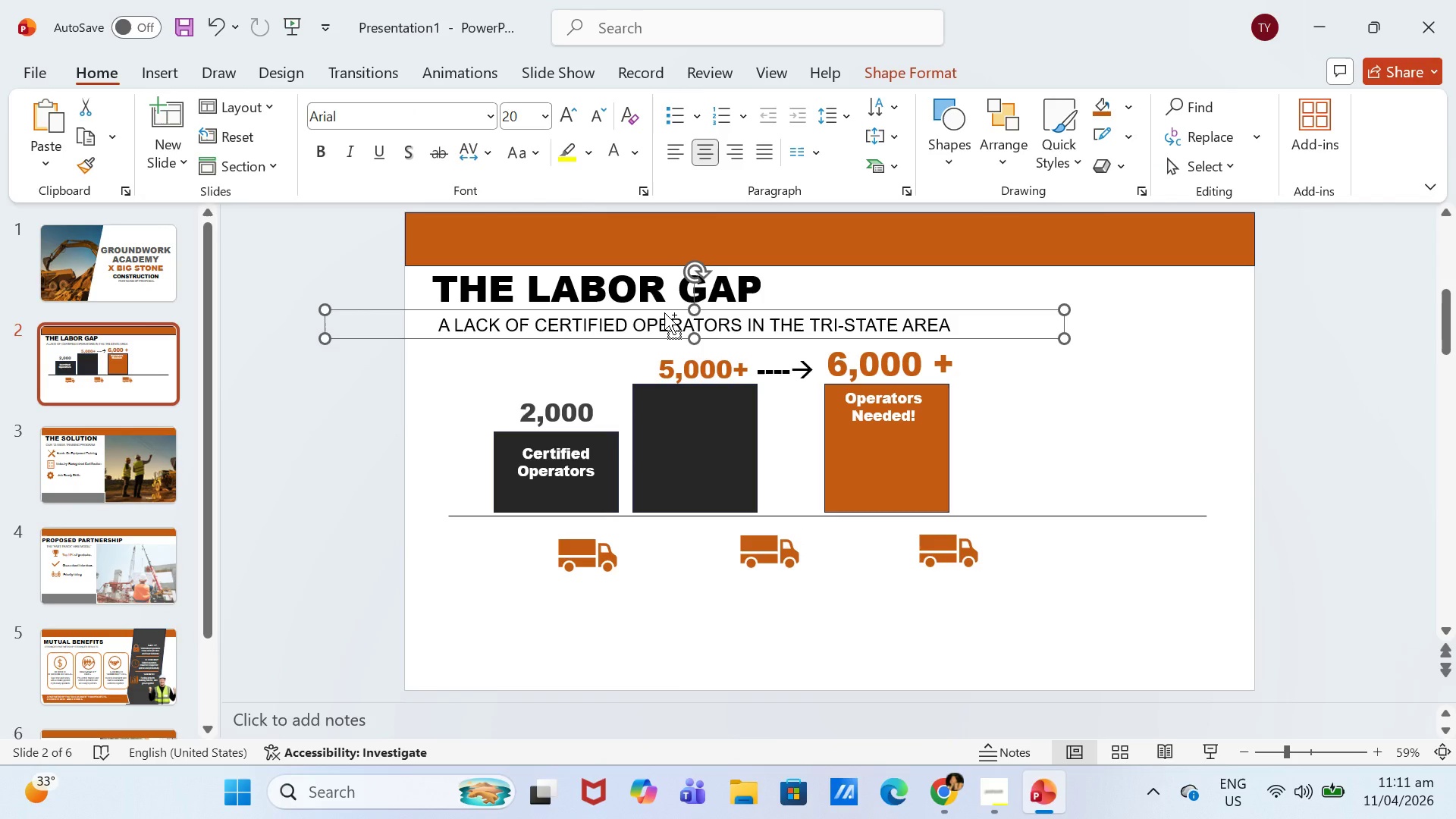 
key(Control+C)
 